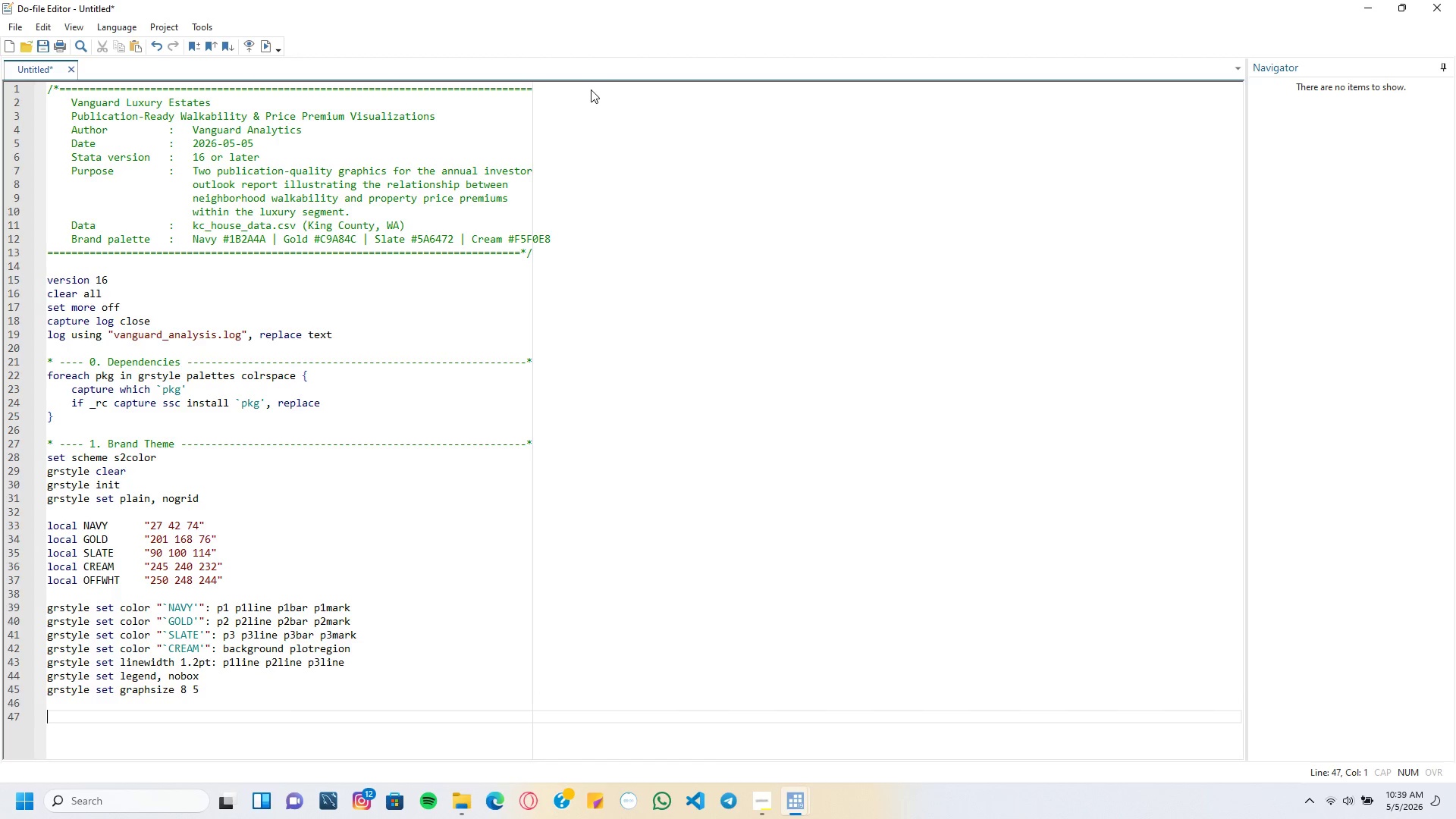 
type(* ----2.)
key(Backspace)
key(Backspace)
type( 2. Data Import ---------------------------------------------------------*)
 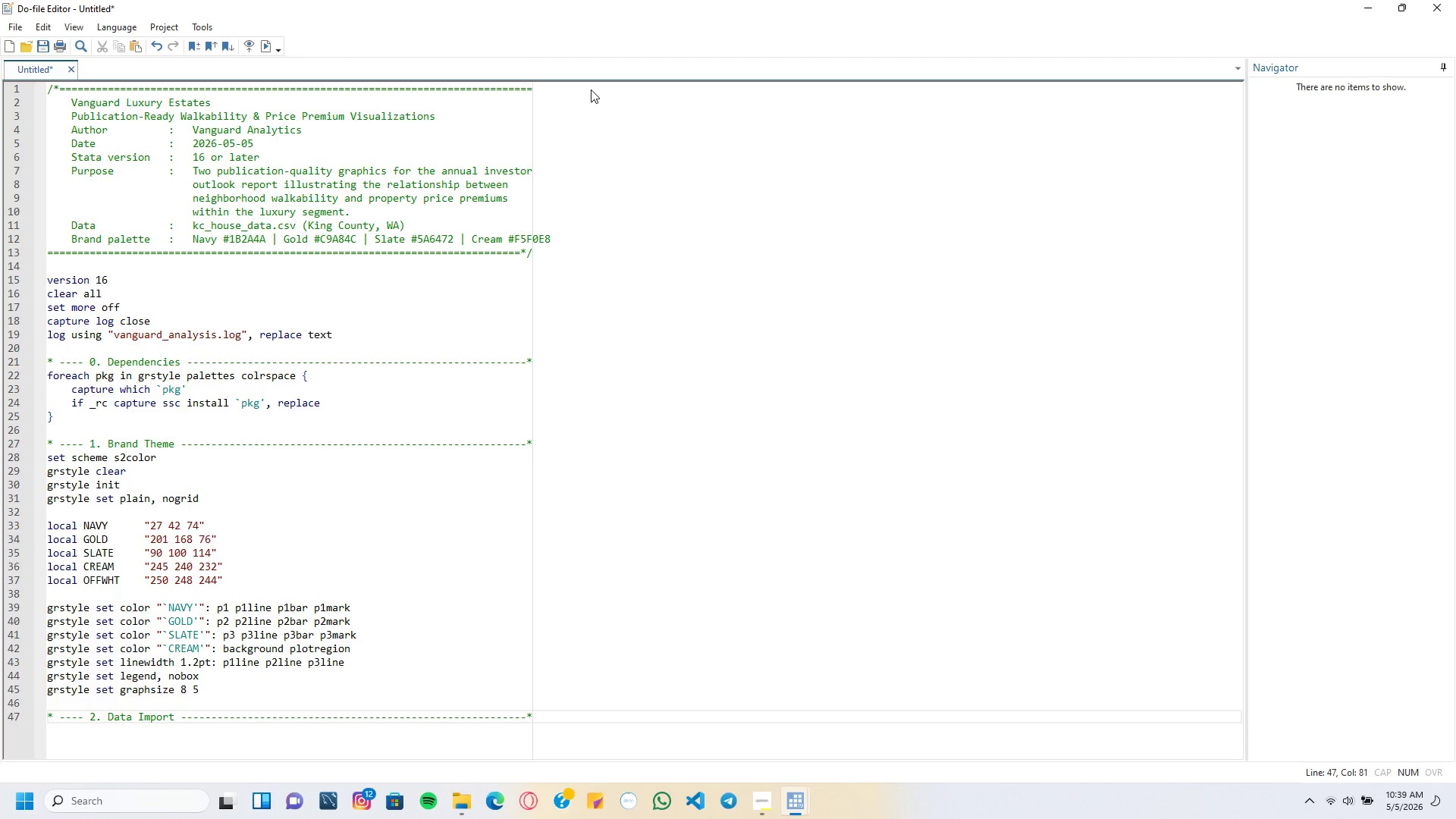 
key(Enter)
 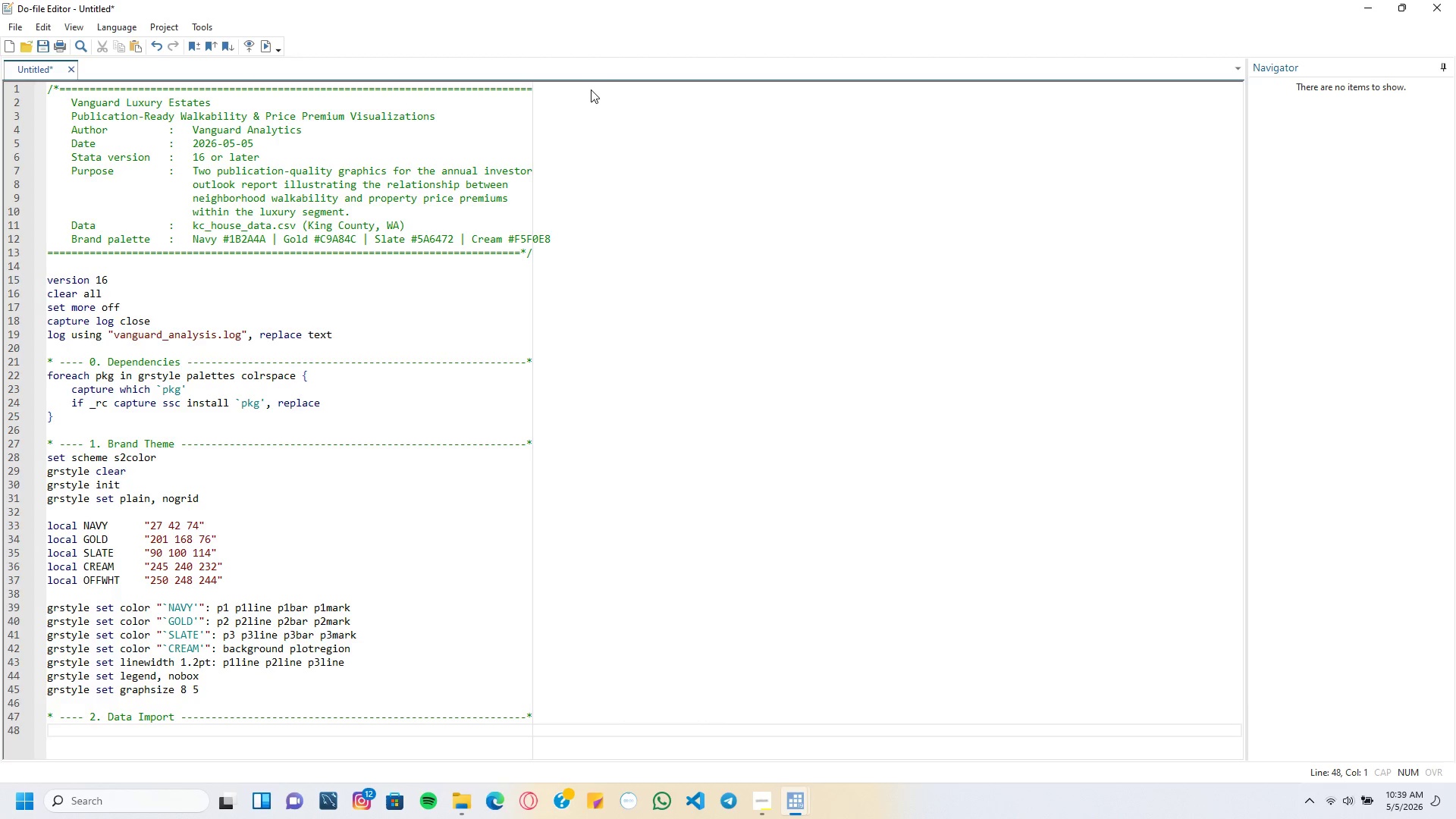 
type(import delimited k)
key(Backspace)
type("kc_house_data.csv)
 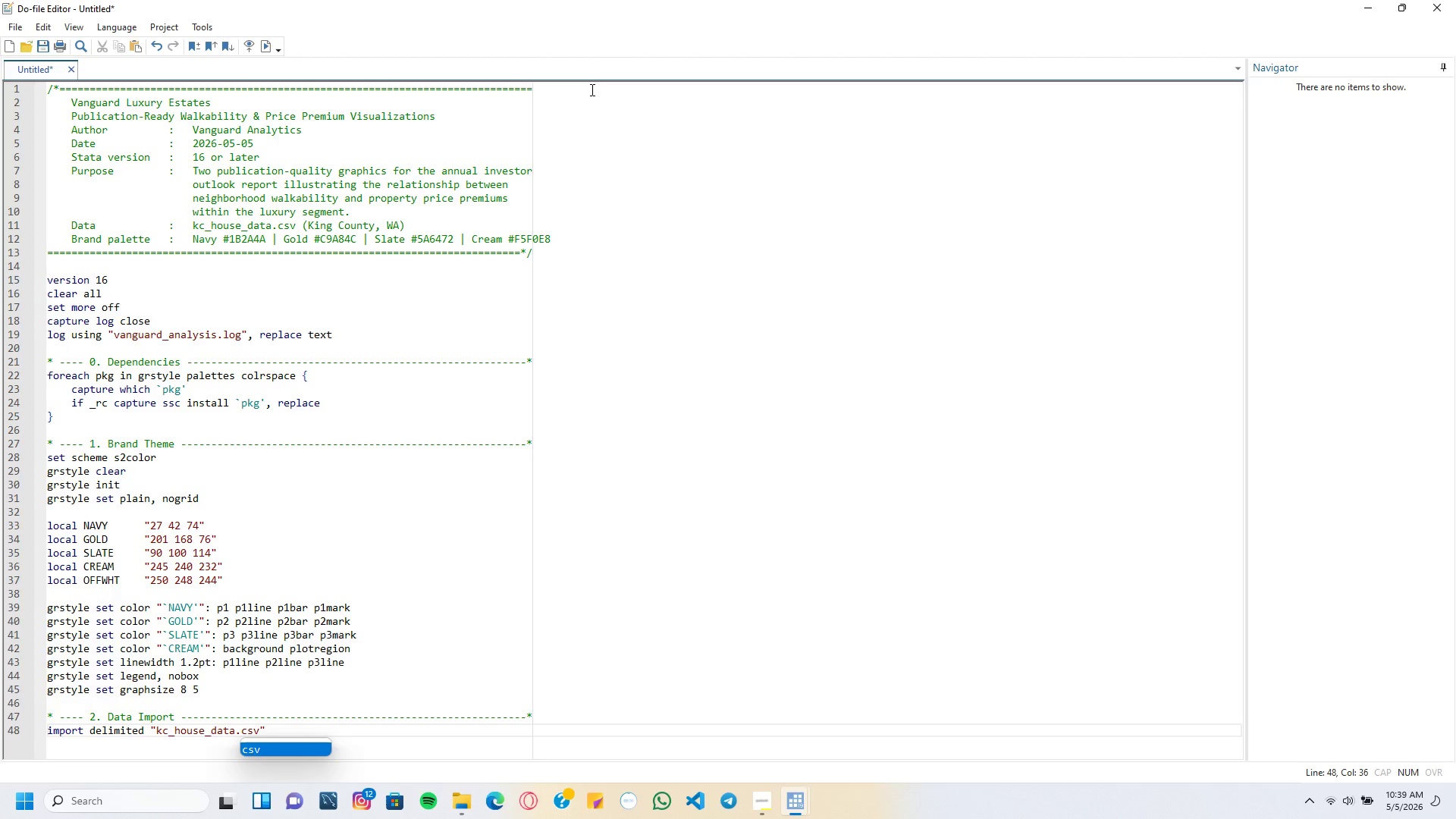 
key(ArrowRight)
 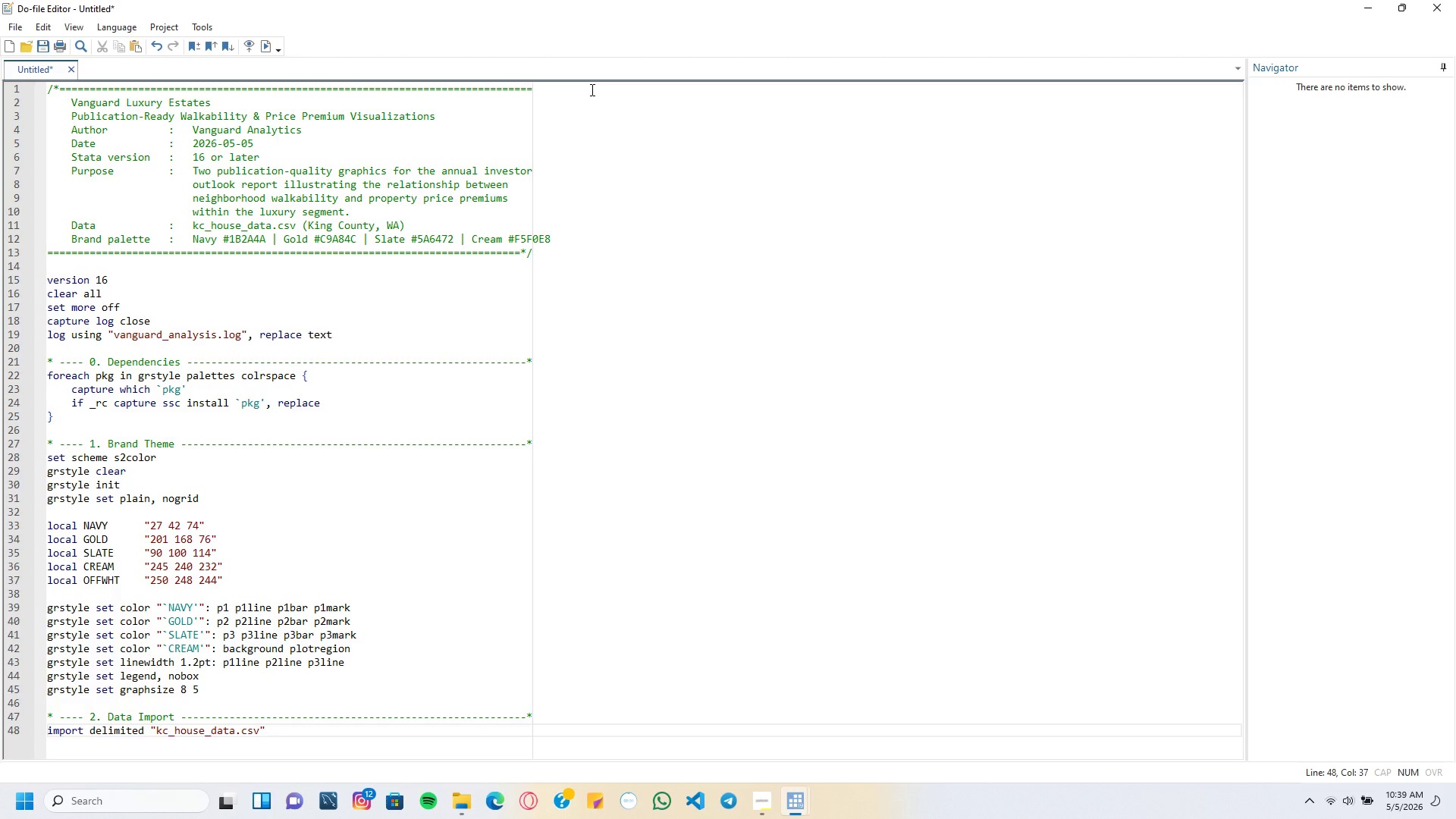 
type(, varb)
key(Backspace)
key(Backspace)
type(names(1)
 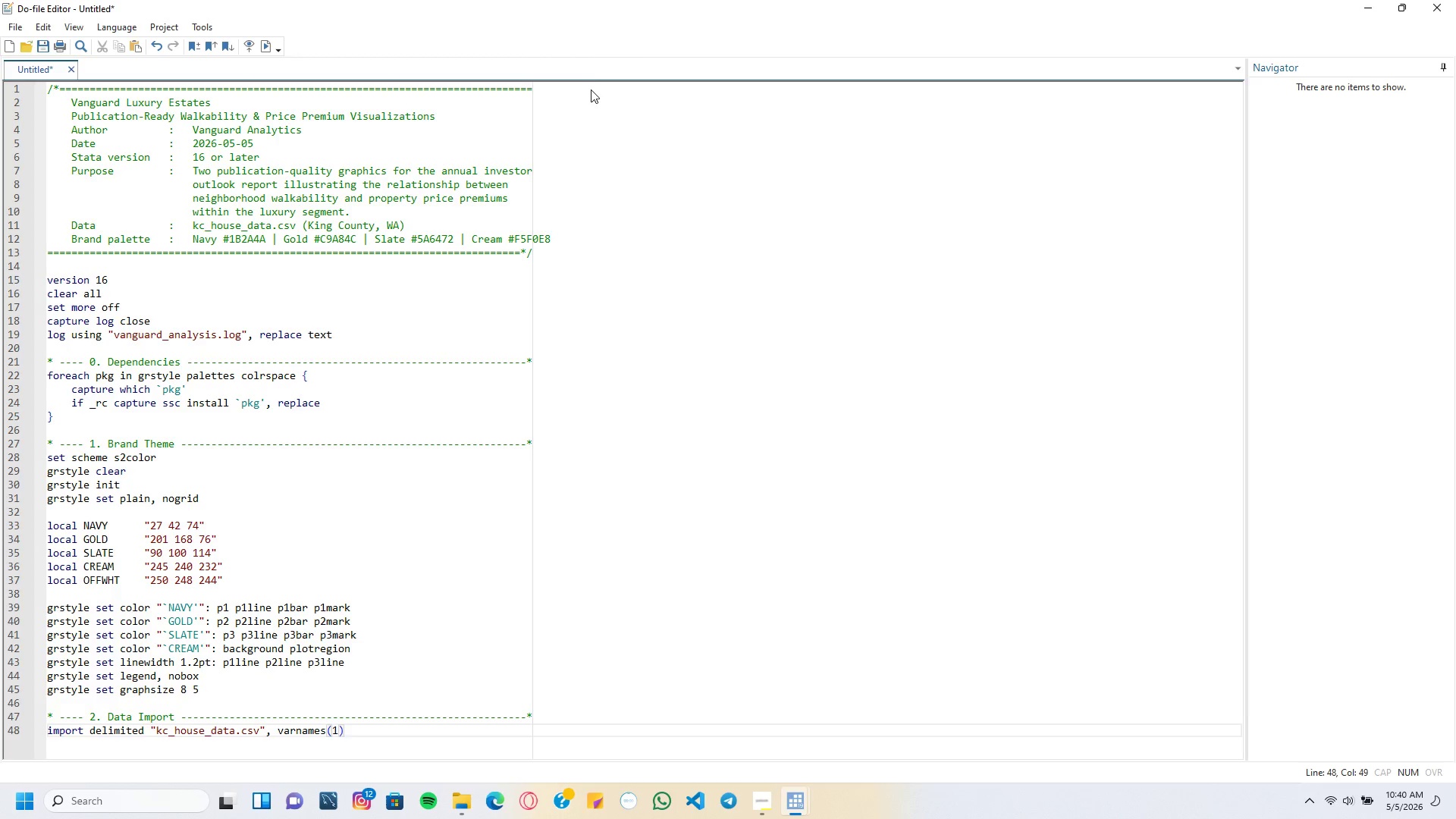 
key(ArrowRight)
 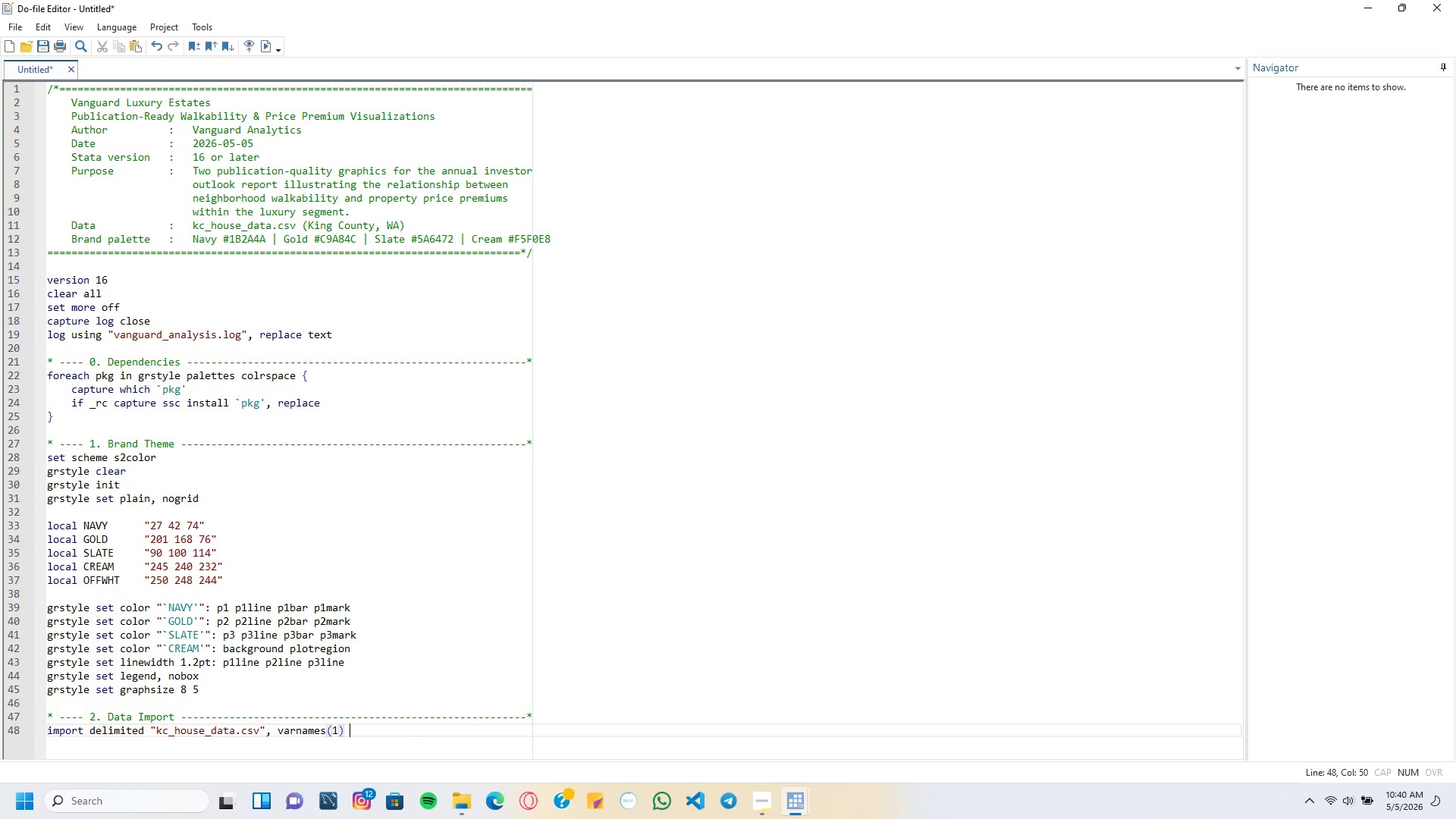 
type( case(lower)
 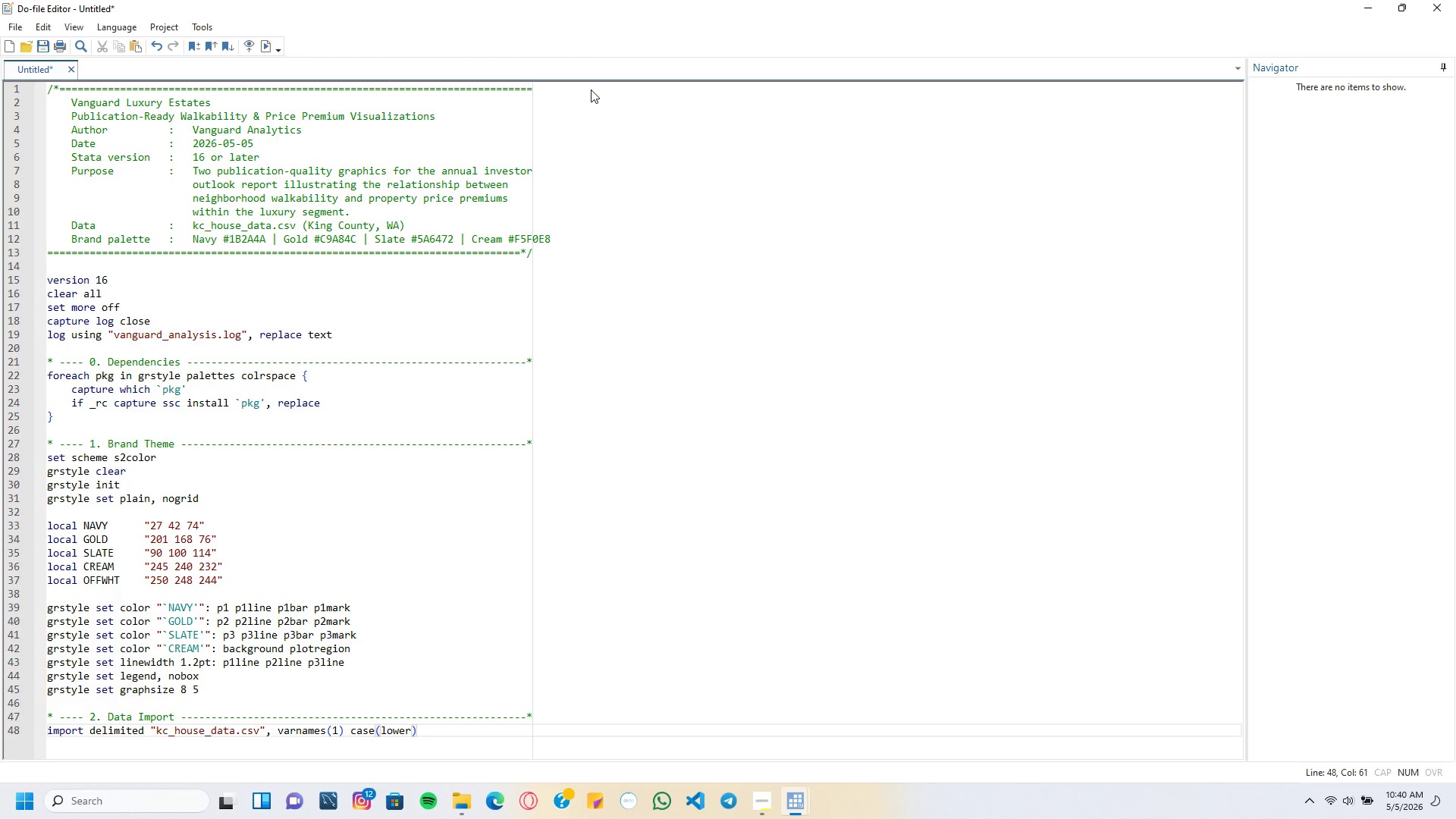 
key(ArrowRight)
 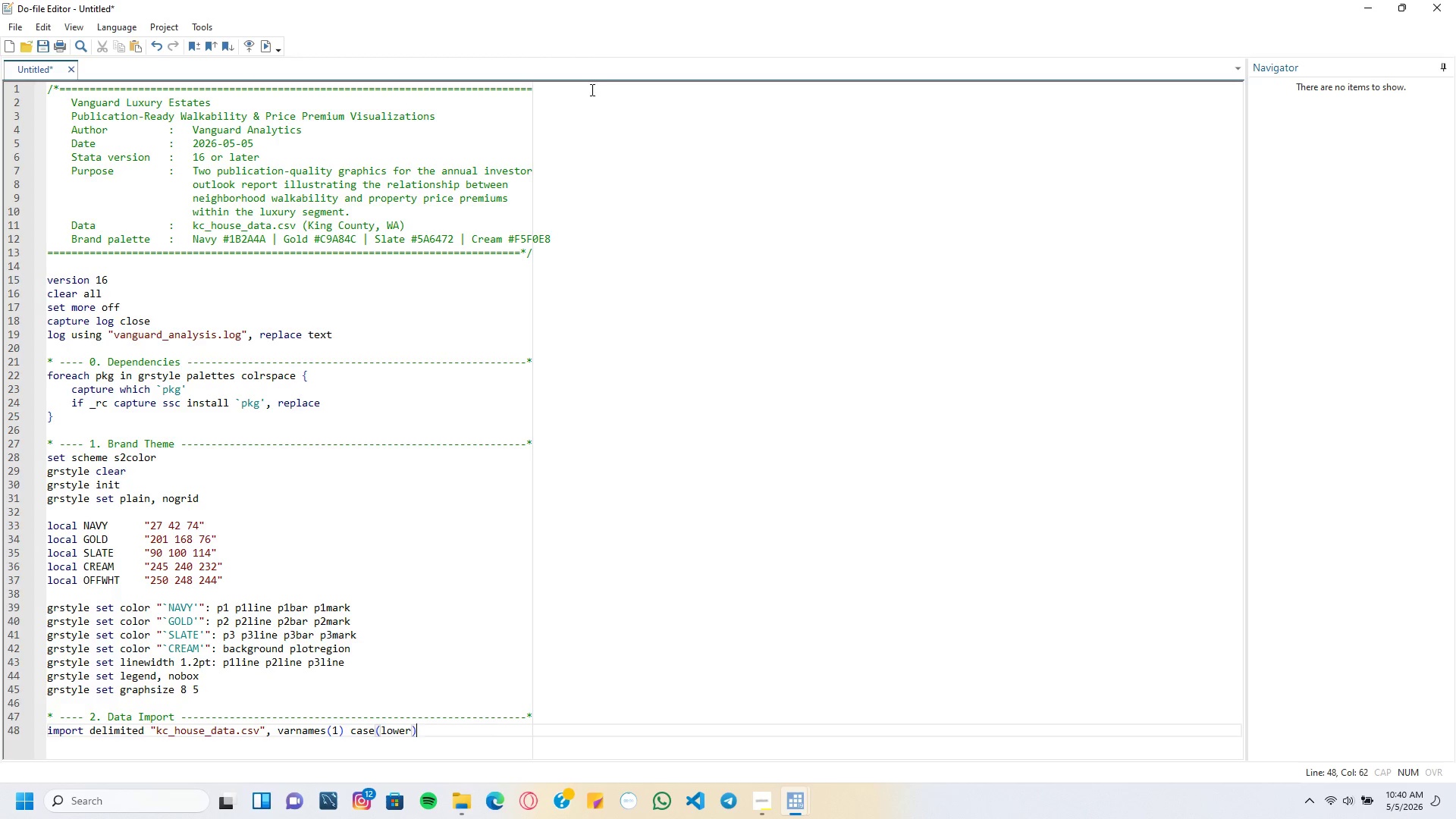 
type( clear)
 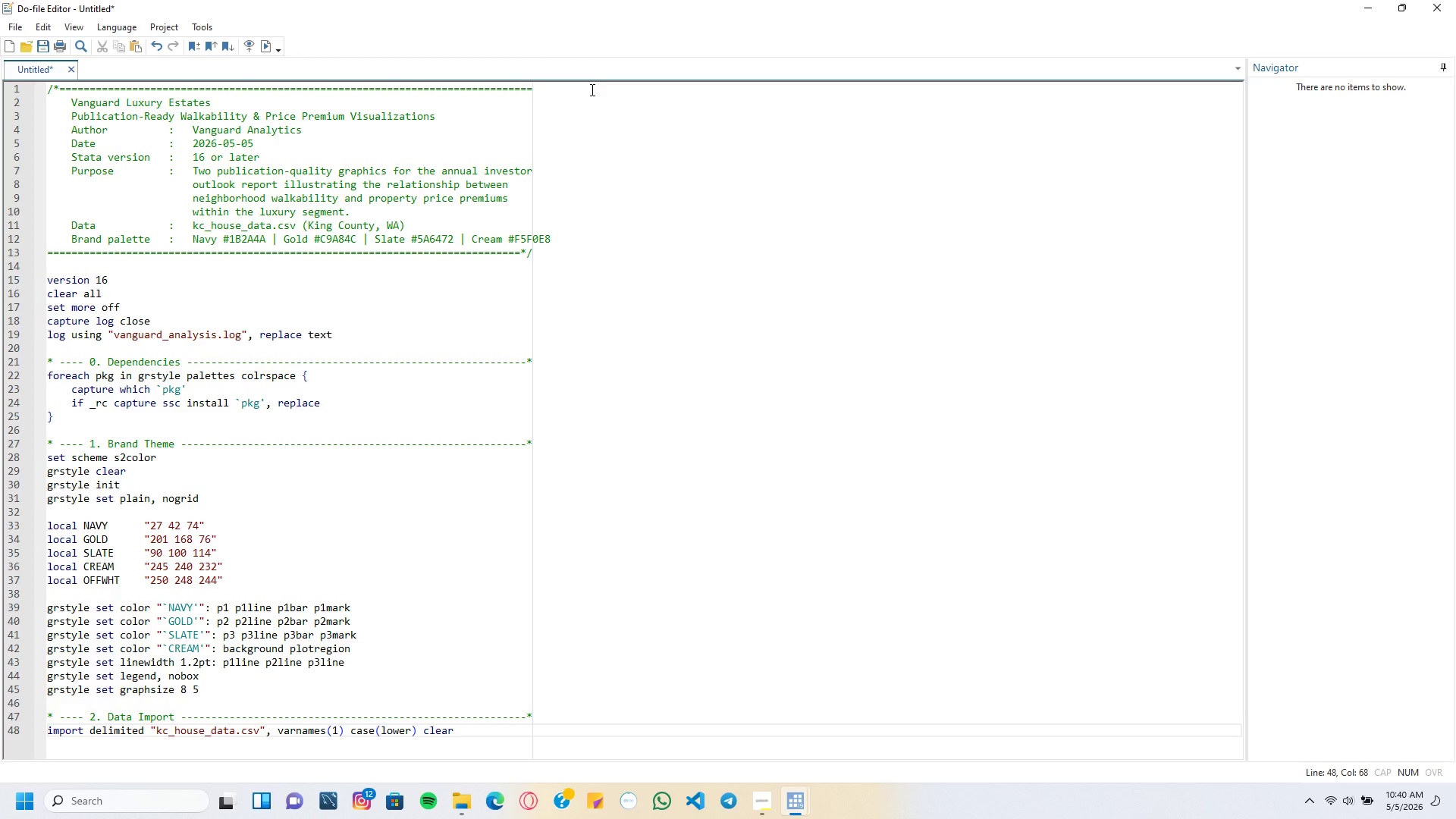 
key(Enter)
 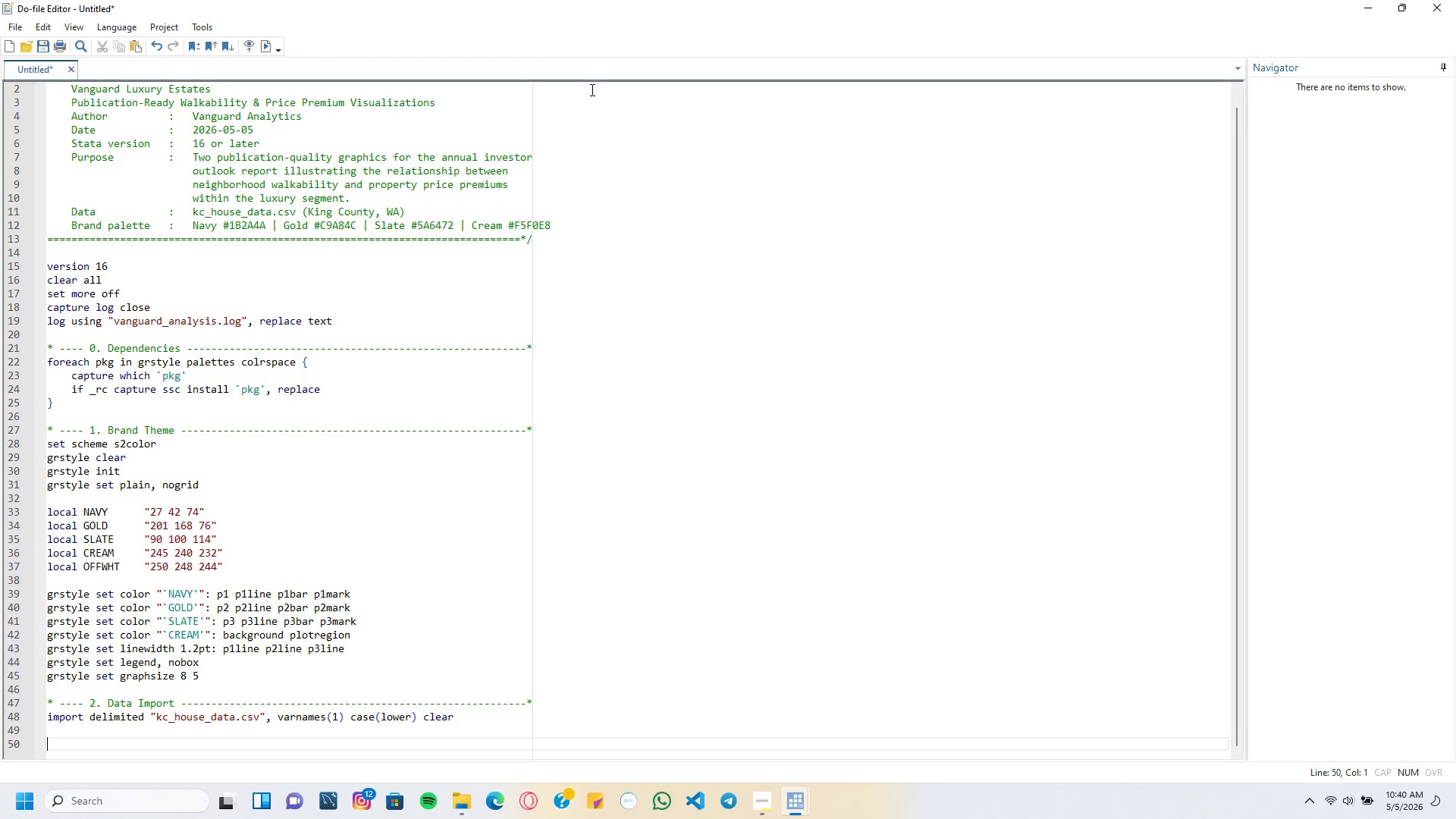 
key(Enter)
 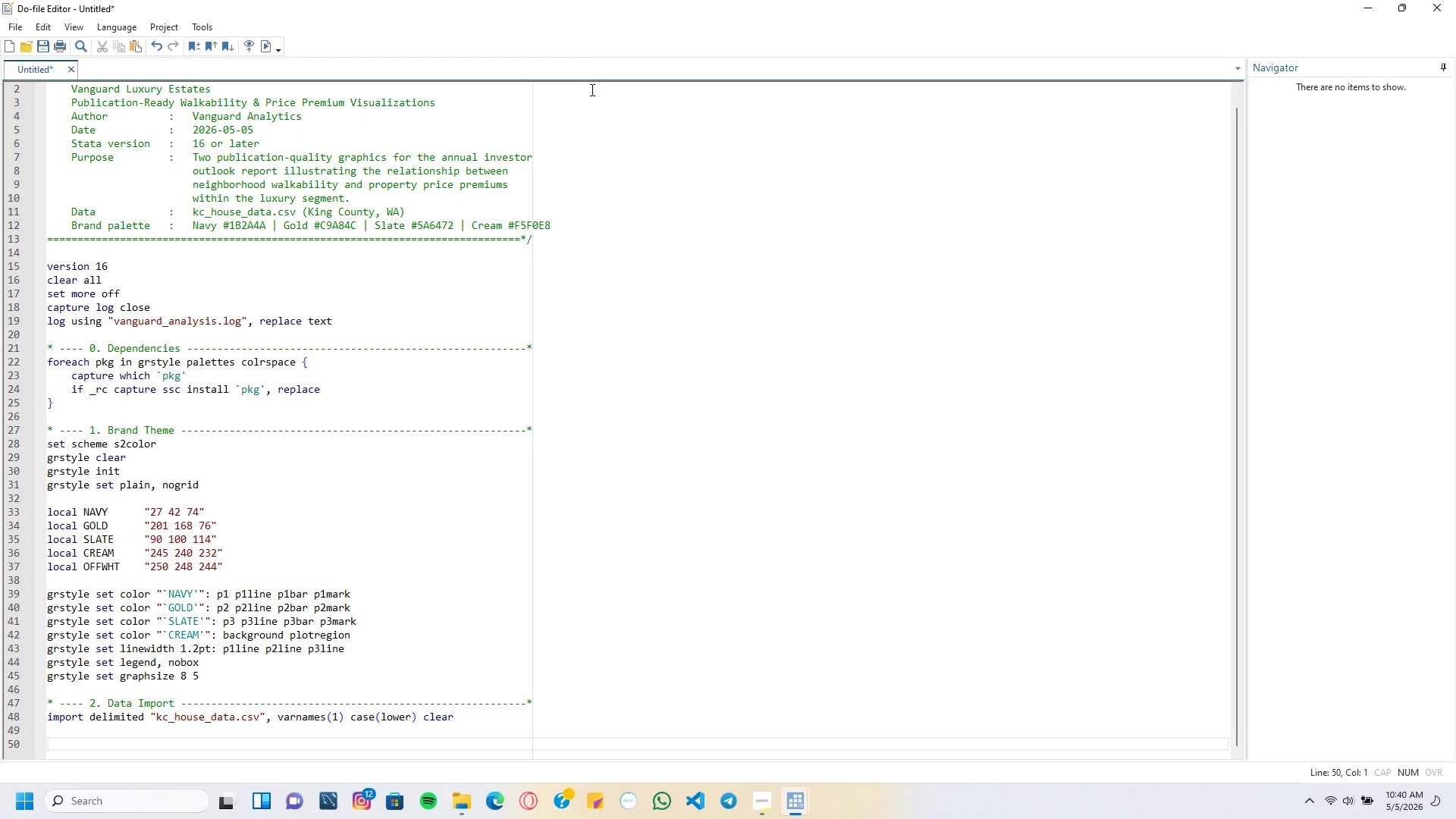 
type(* ZIP code is stored as "WA XXXXX)
 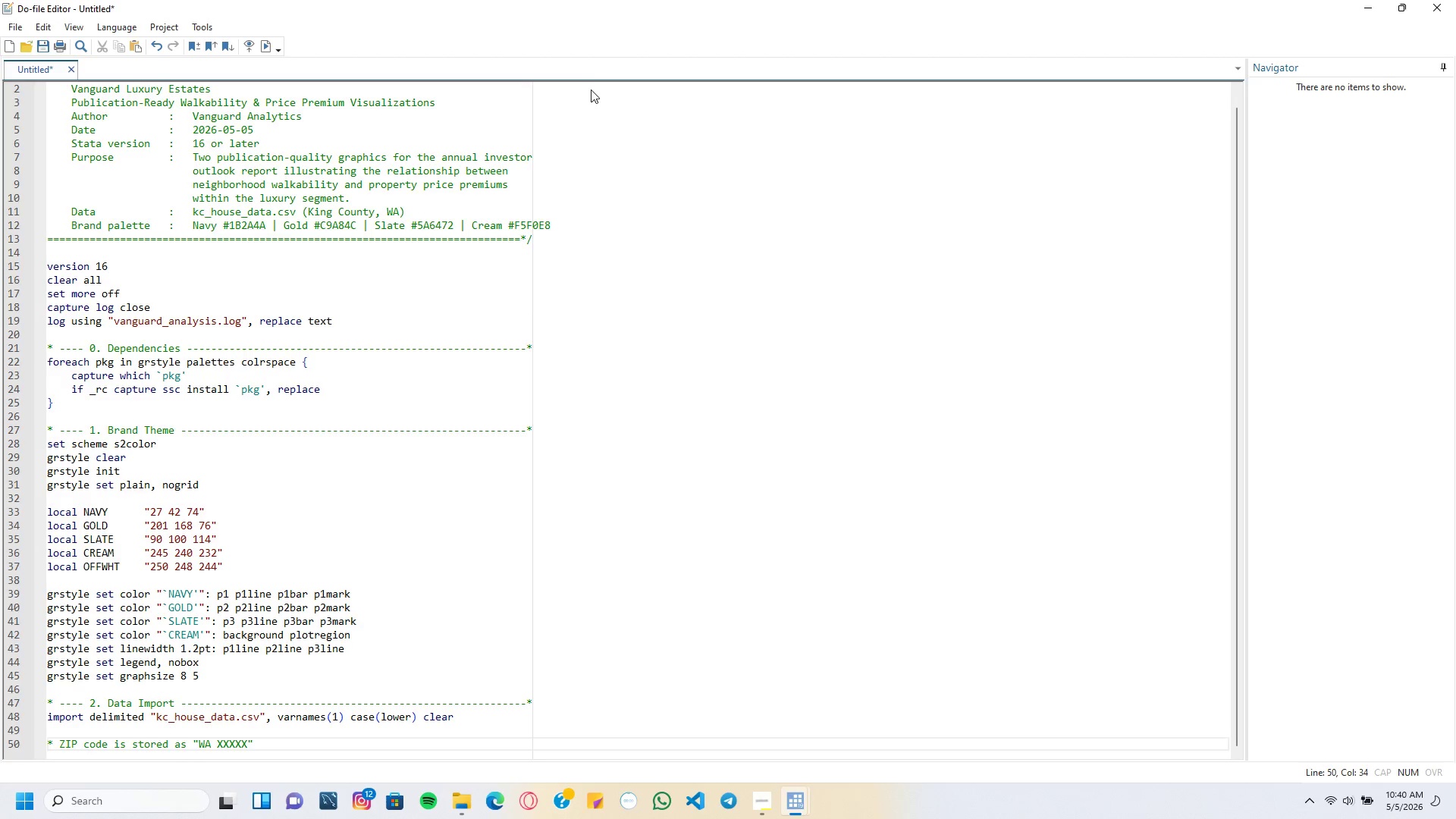 
key(ArrowRight)
 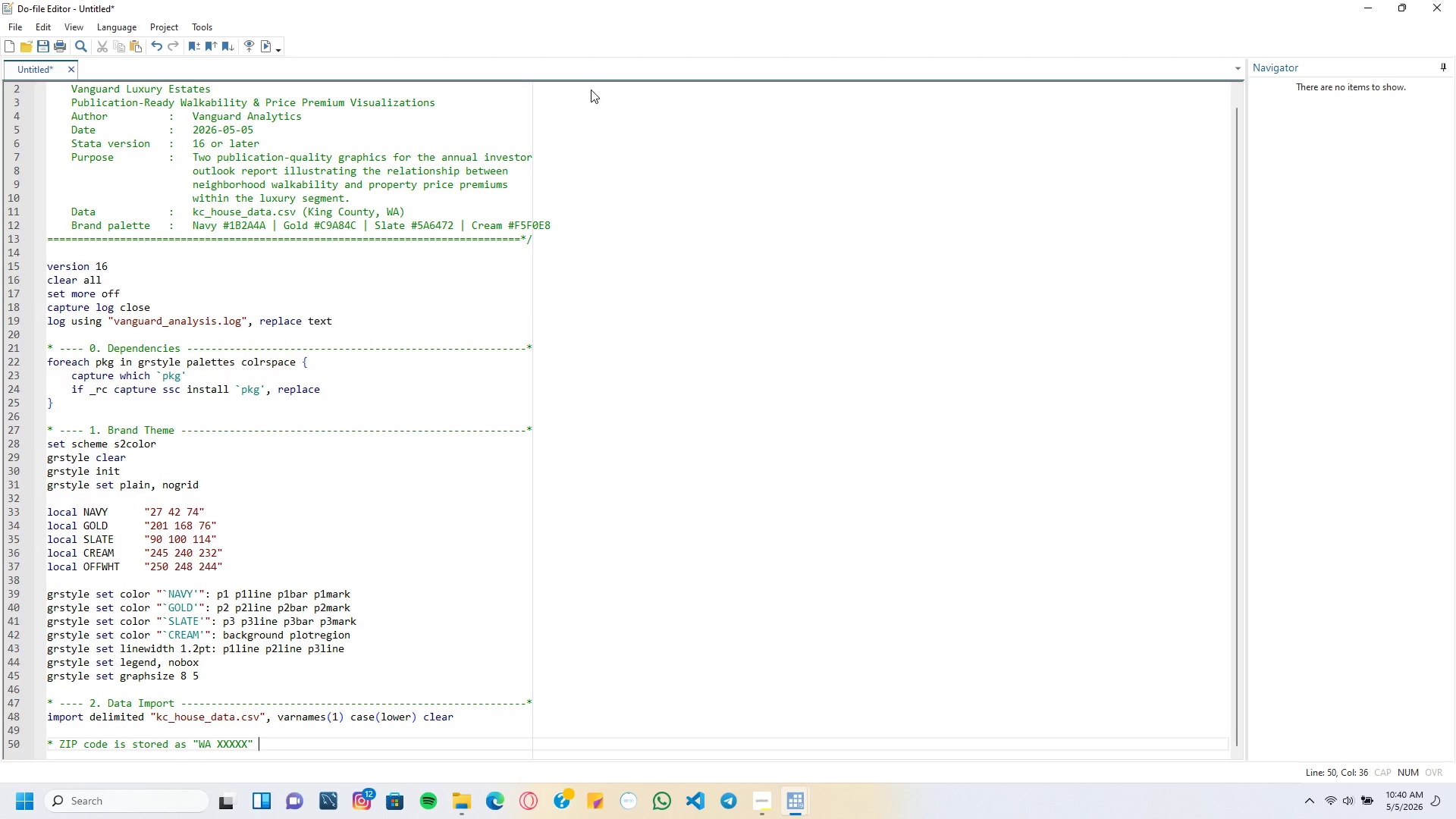 
type( - extract numeric component)
 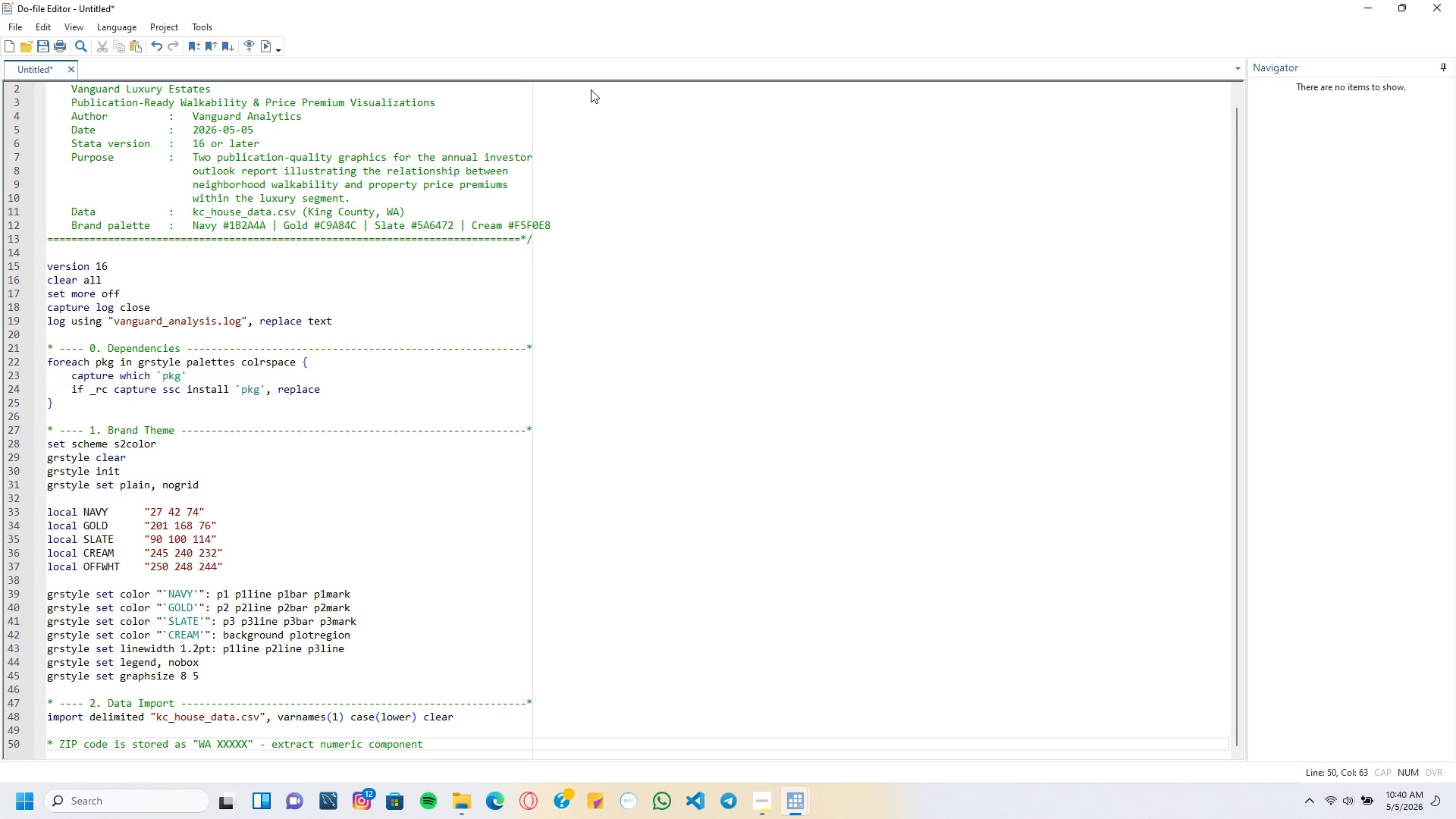 
key(Enter)
 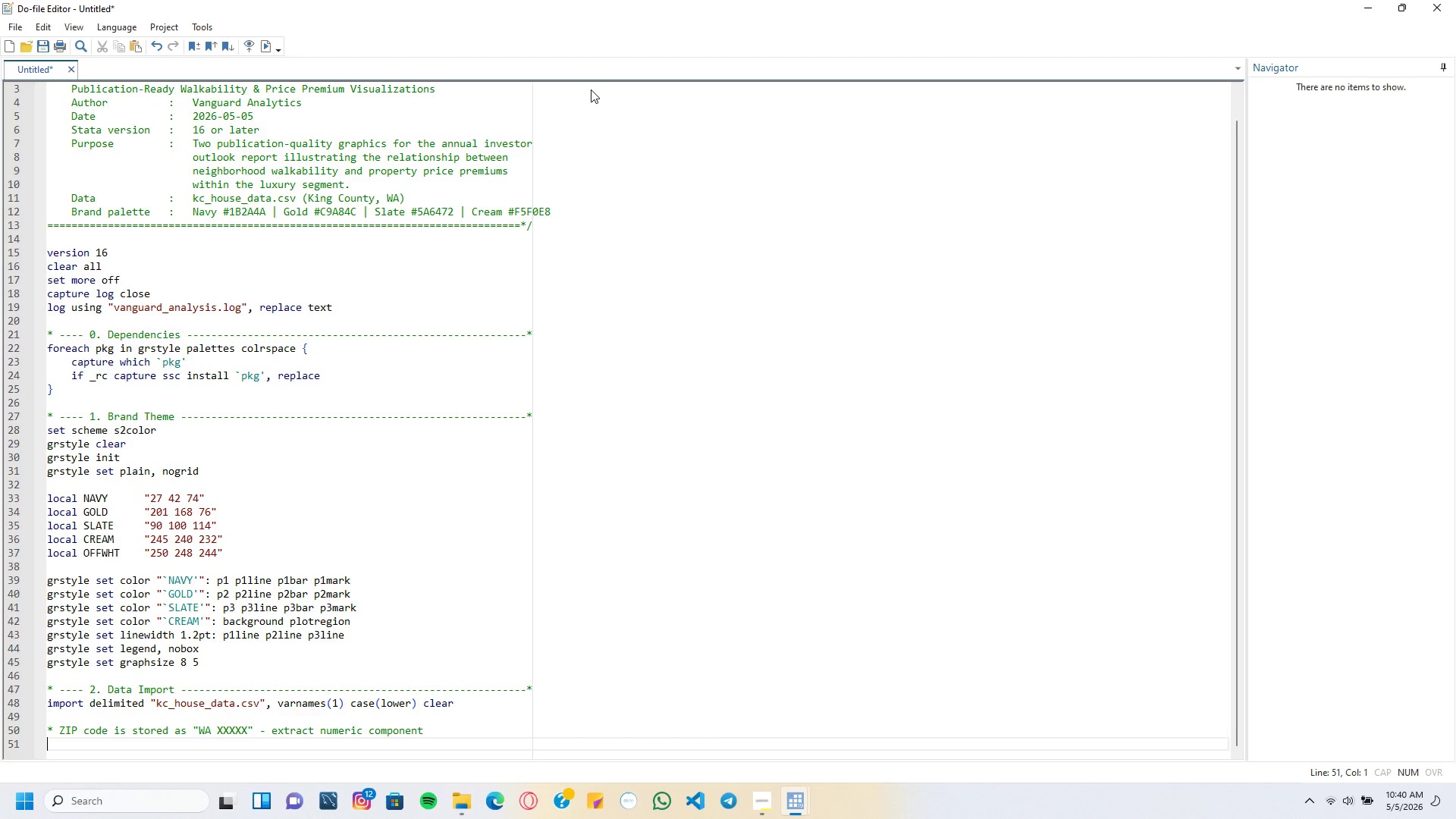 
type(gen zipcode = real(substr(statezip, 4, 5)
 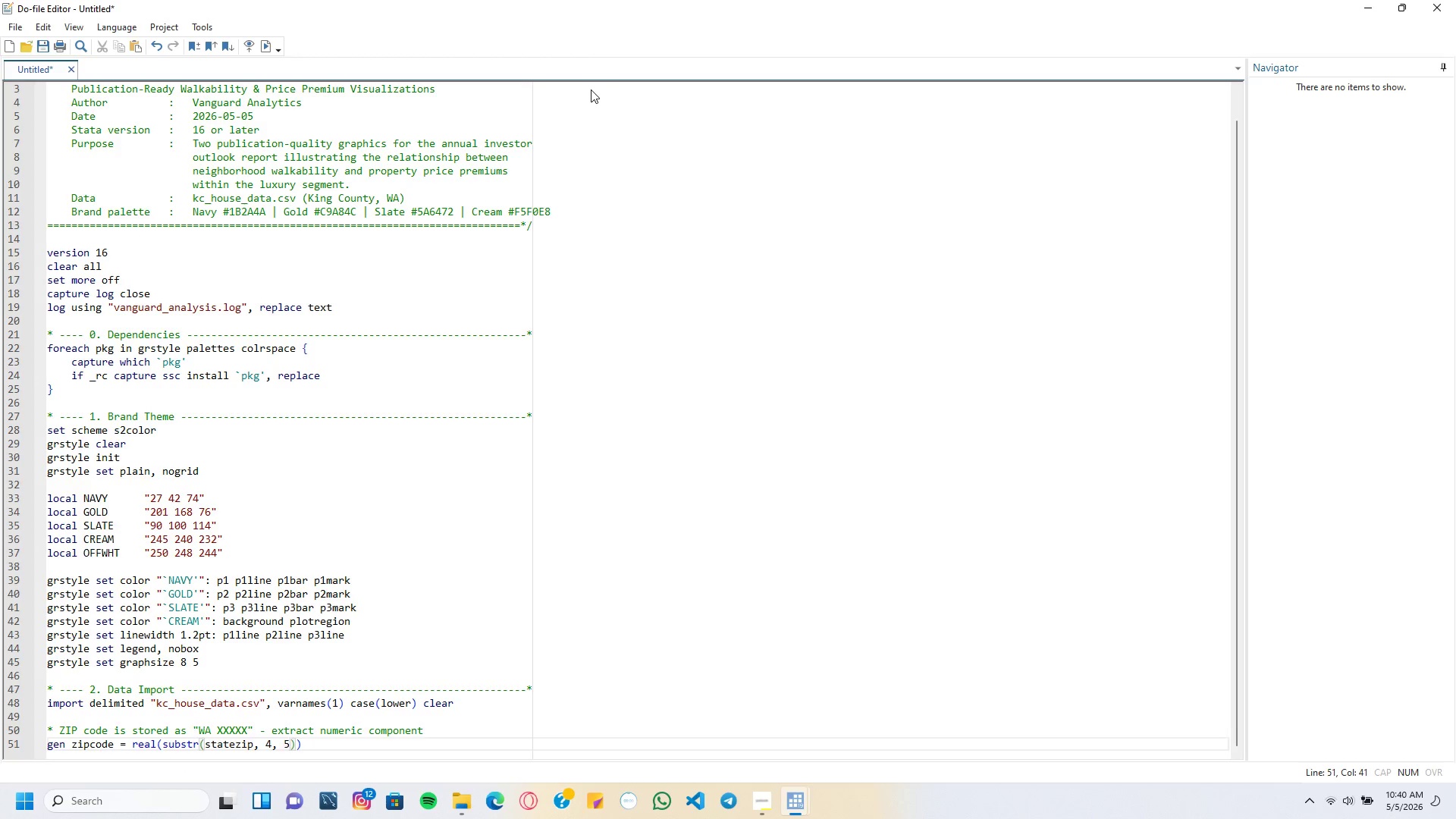 
key(ArrowRight)
 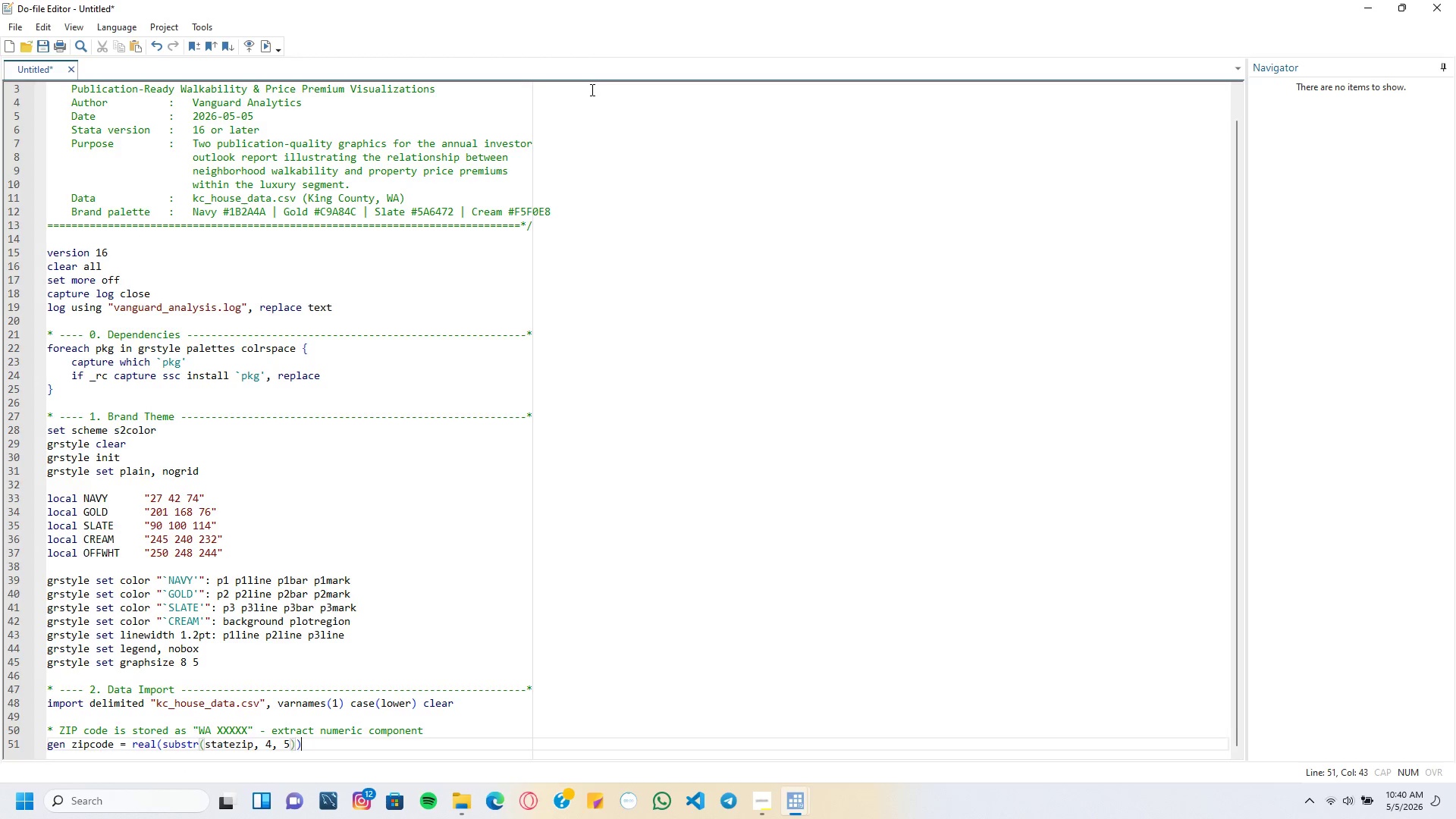 
key(ArrowRight)
 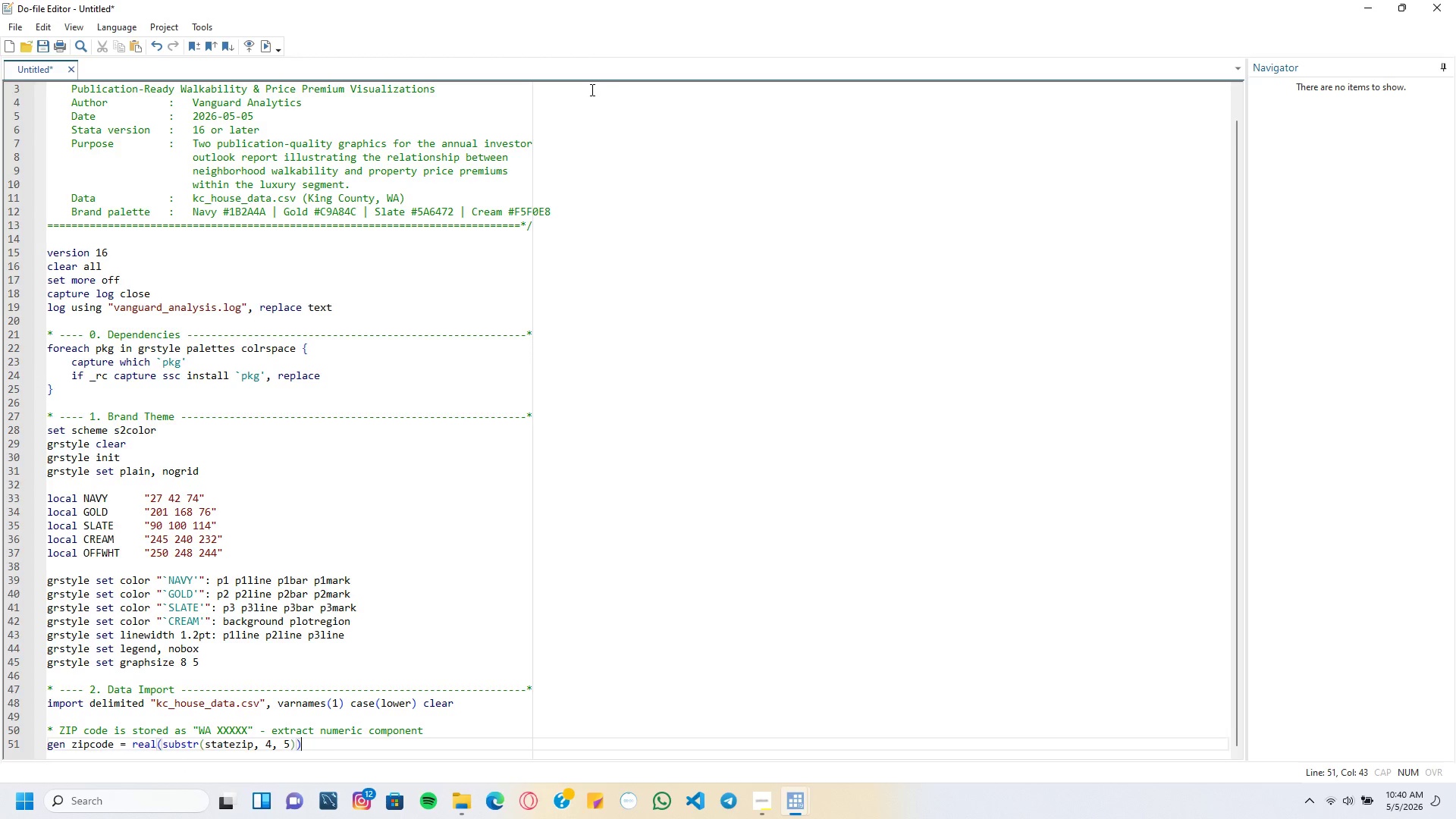 
key(Enter)
 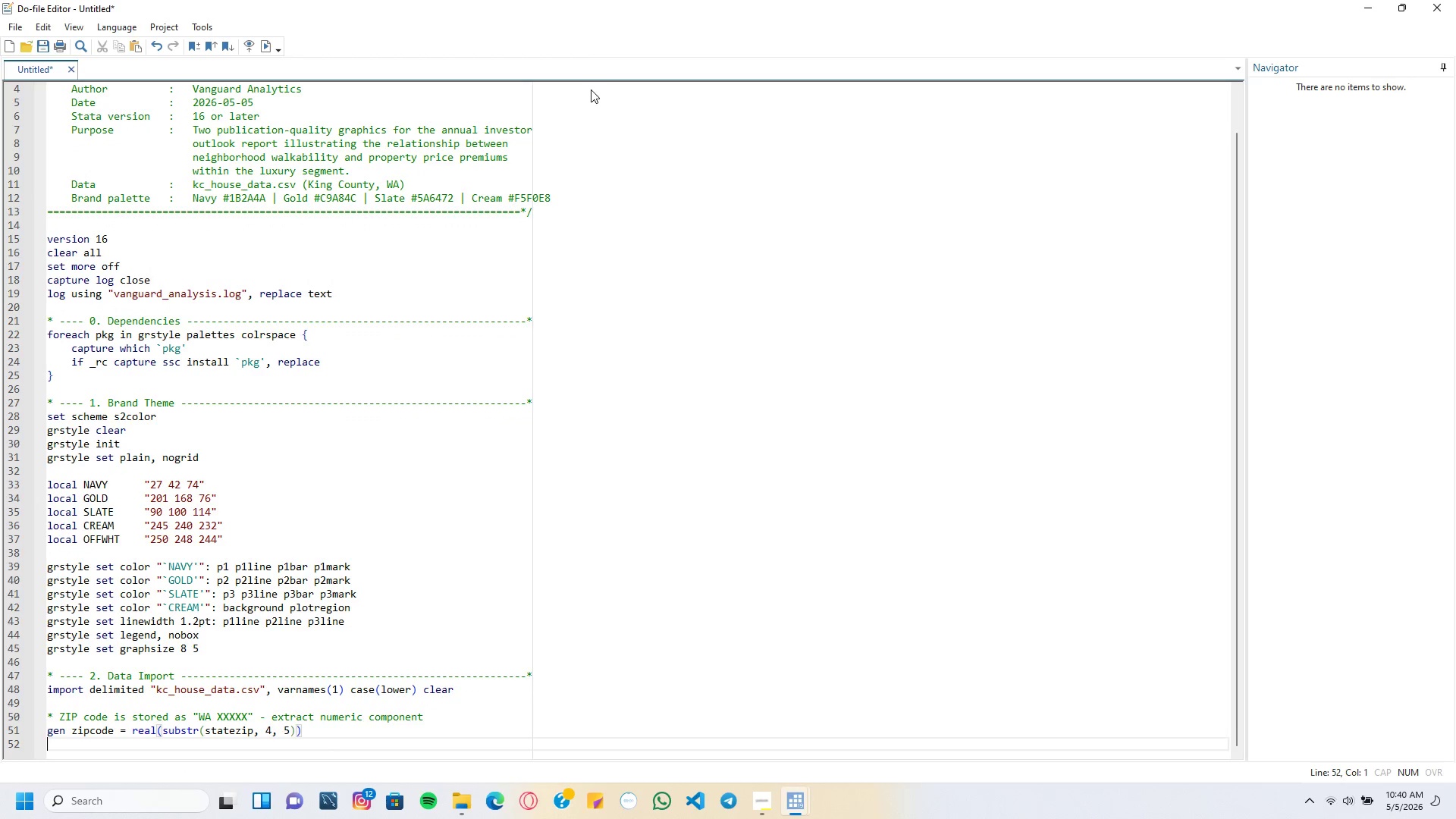 
type(label variable zipcode "ZIP code)
 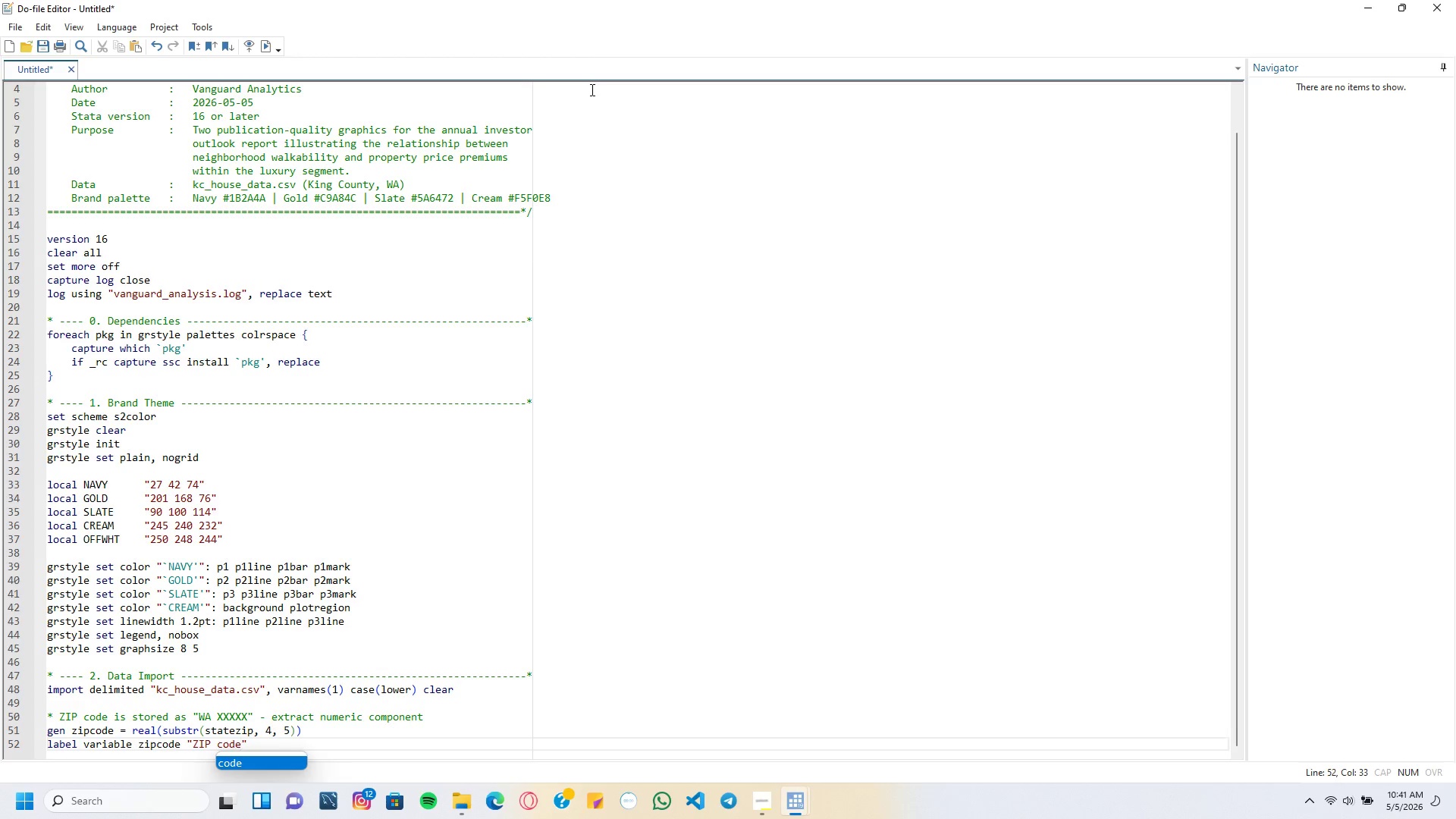 
key(ArrowRight)
 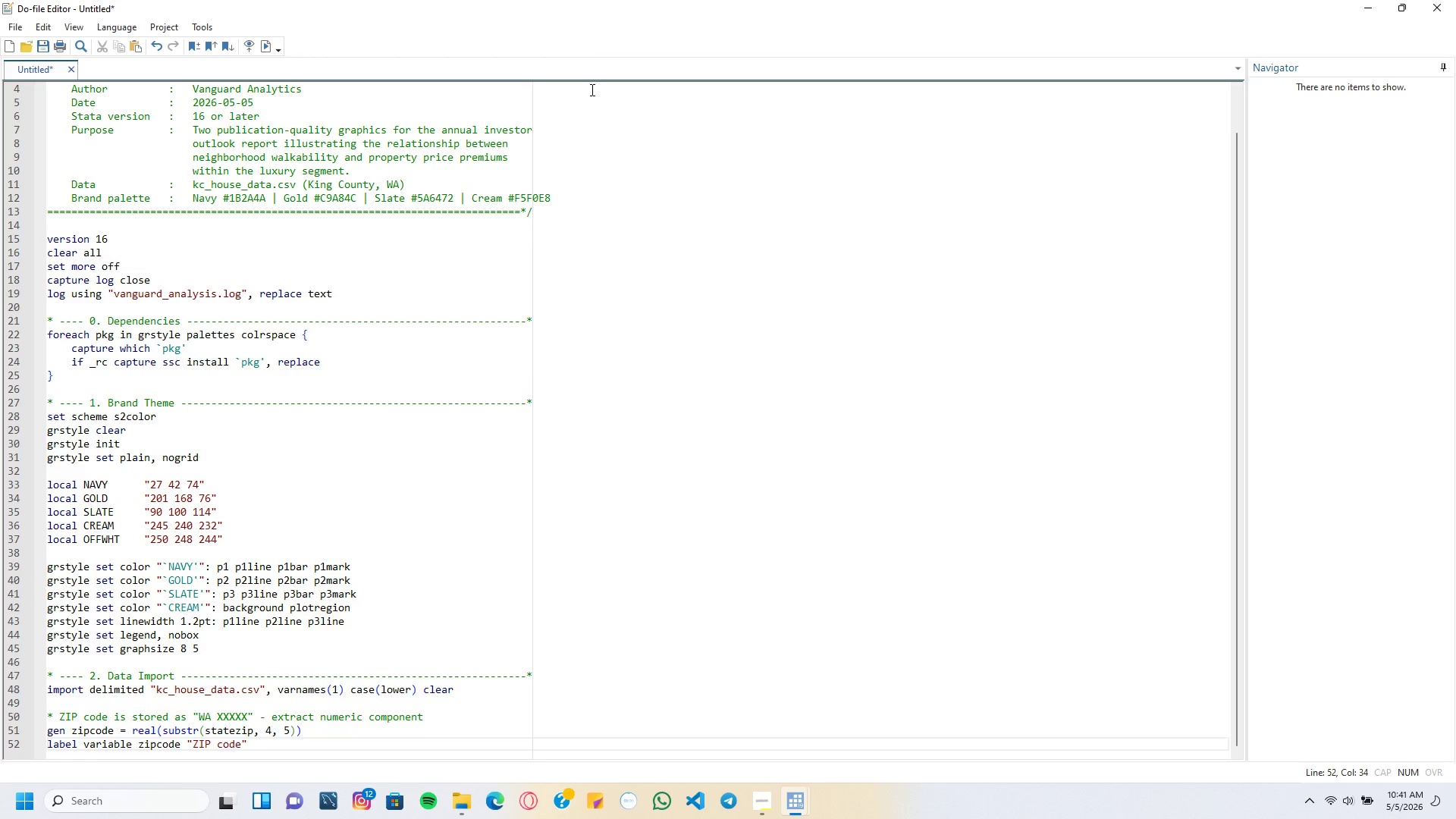 
key(Enter)
 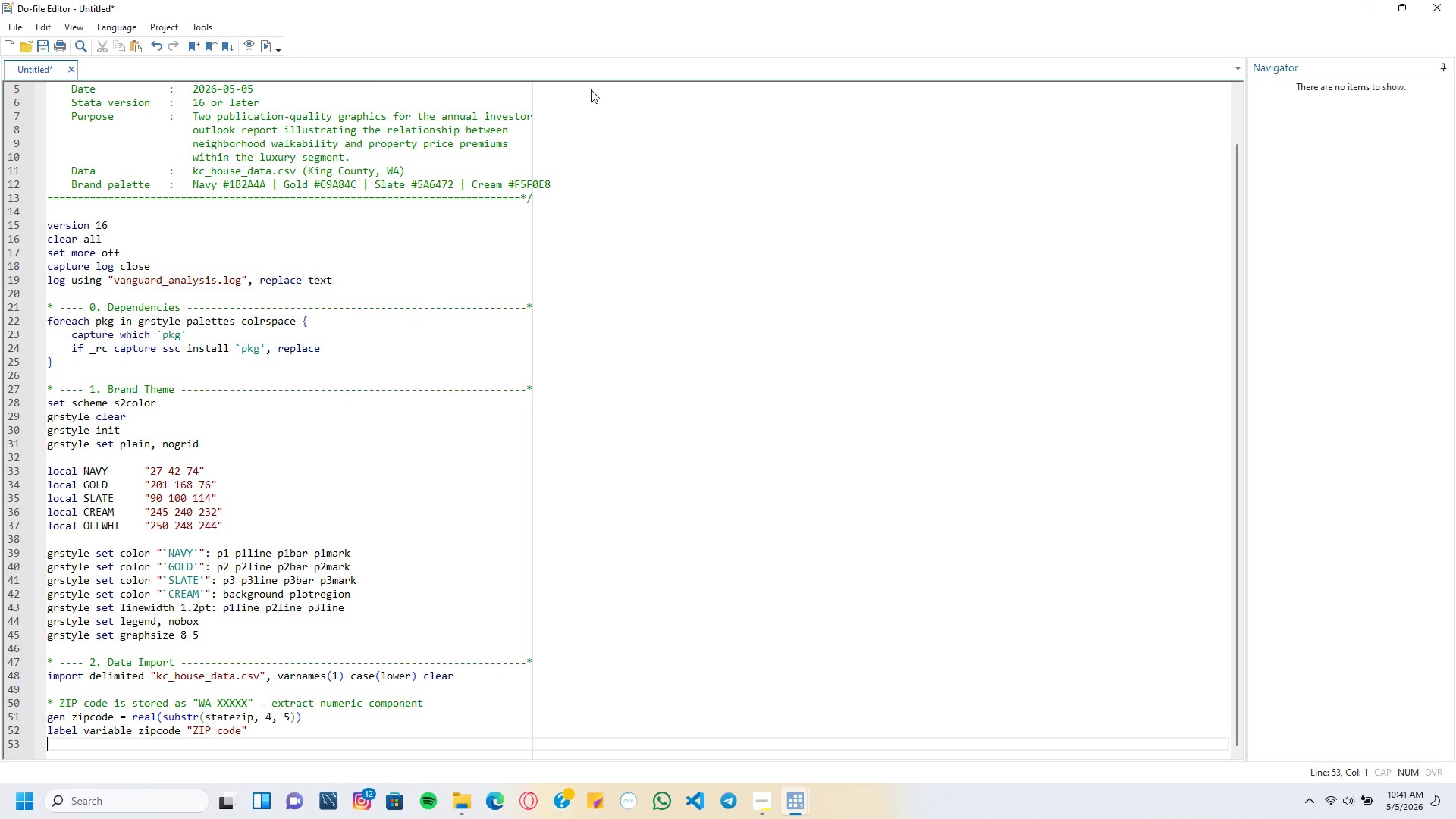 
key(Enter)
 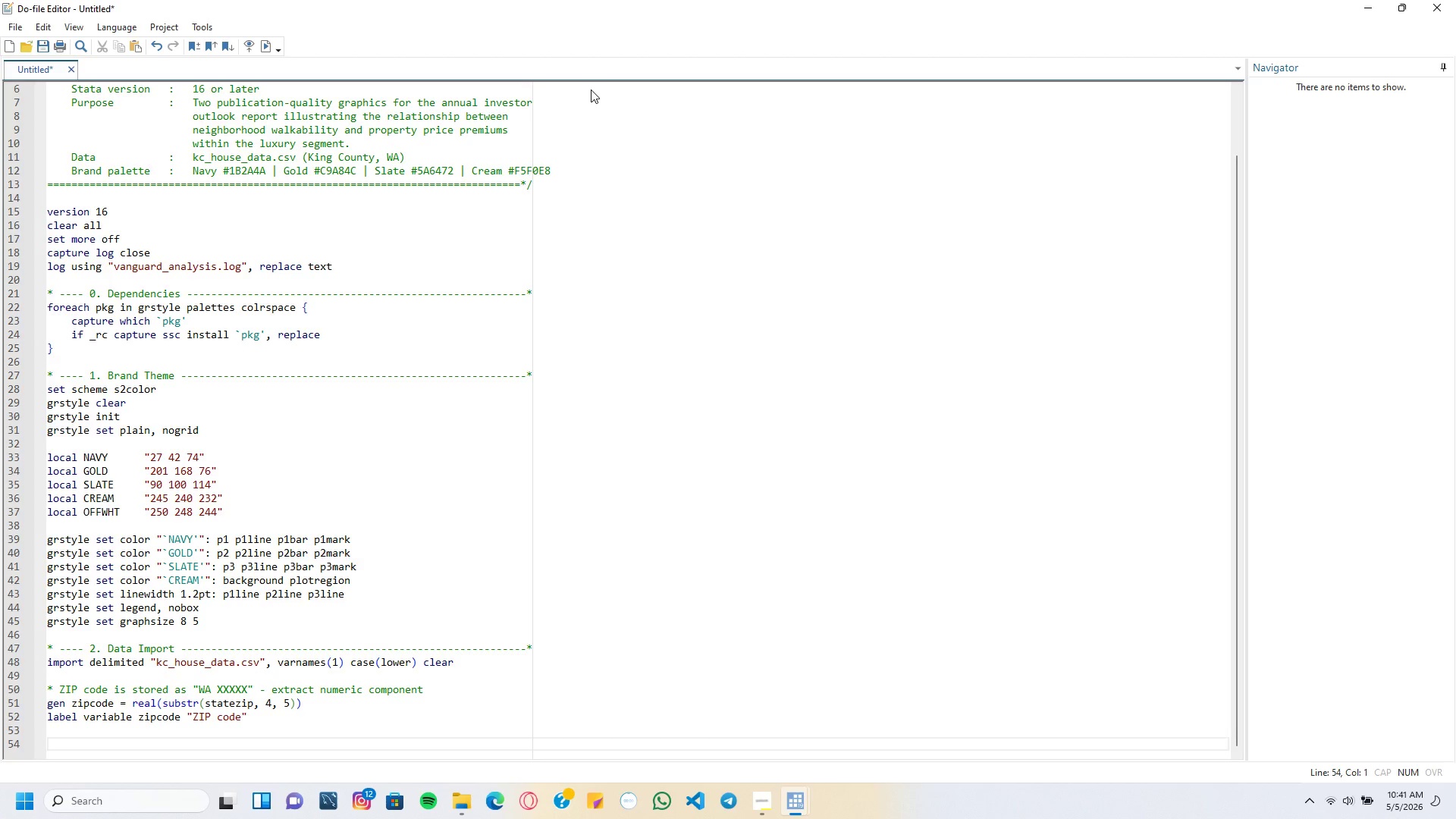 
wait(6.77)
 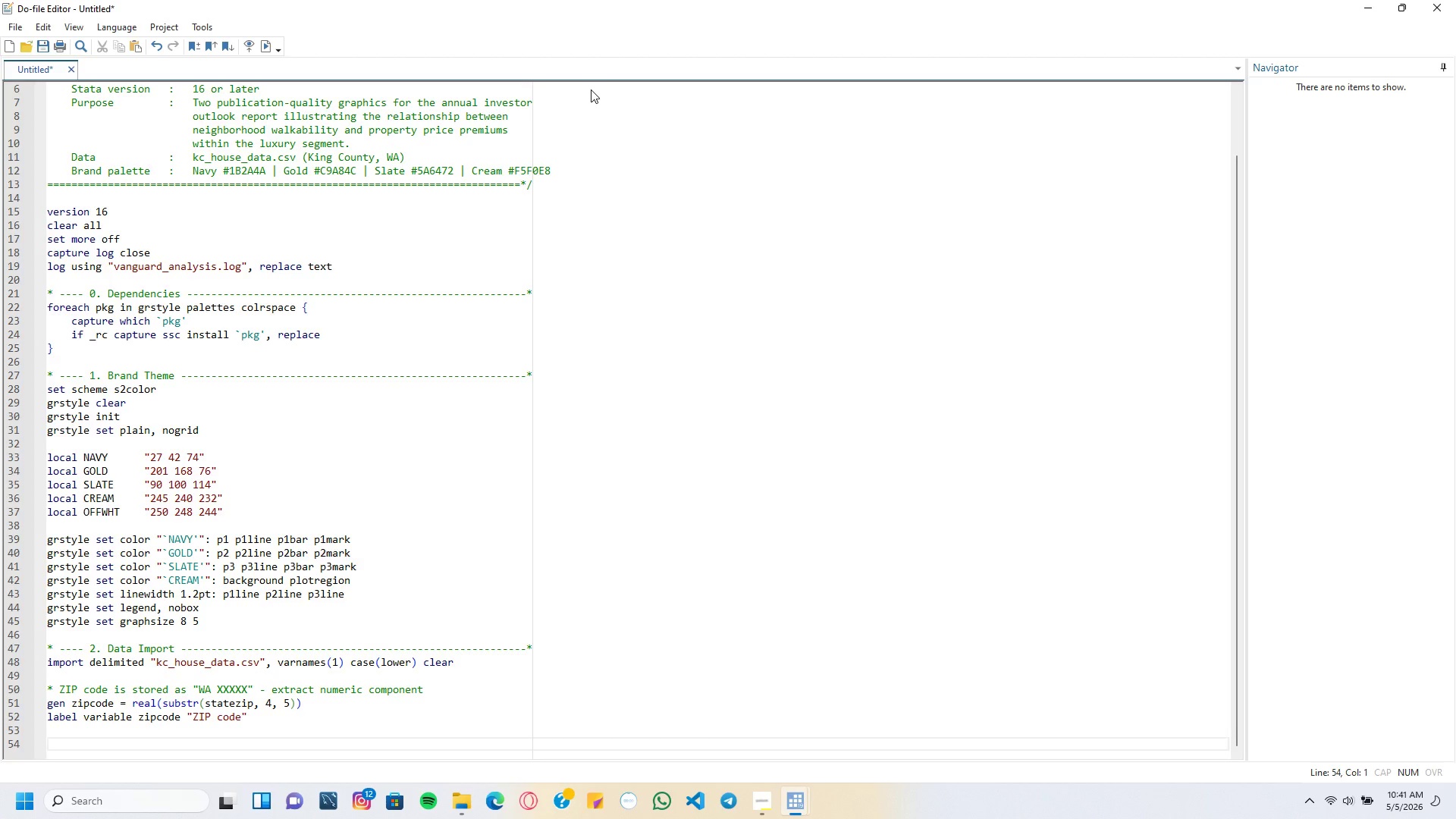 
key(Shift+8)
 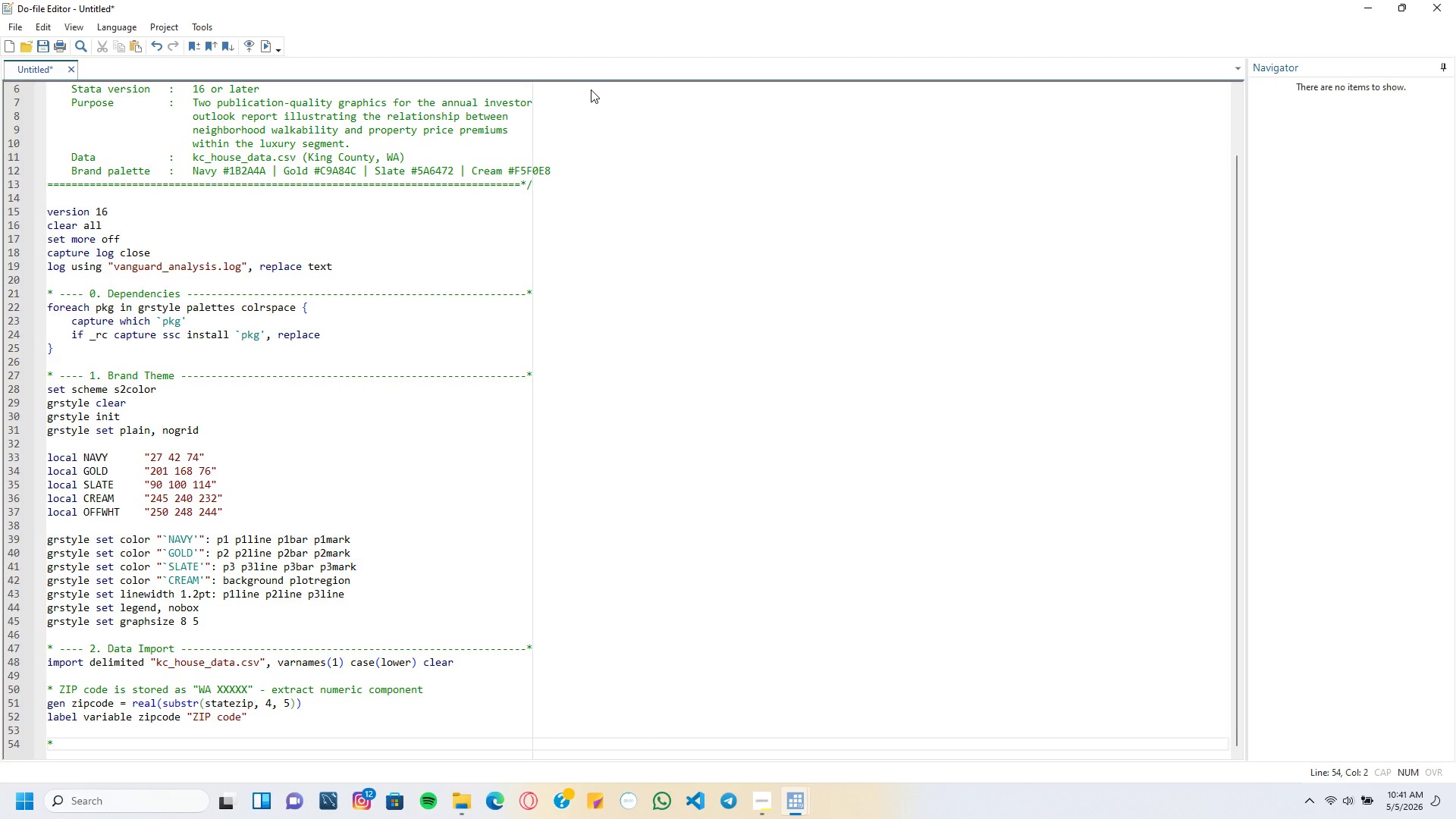 
key(Minus)
 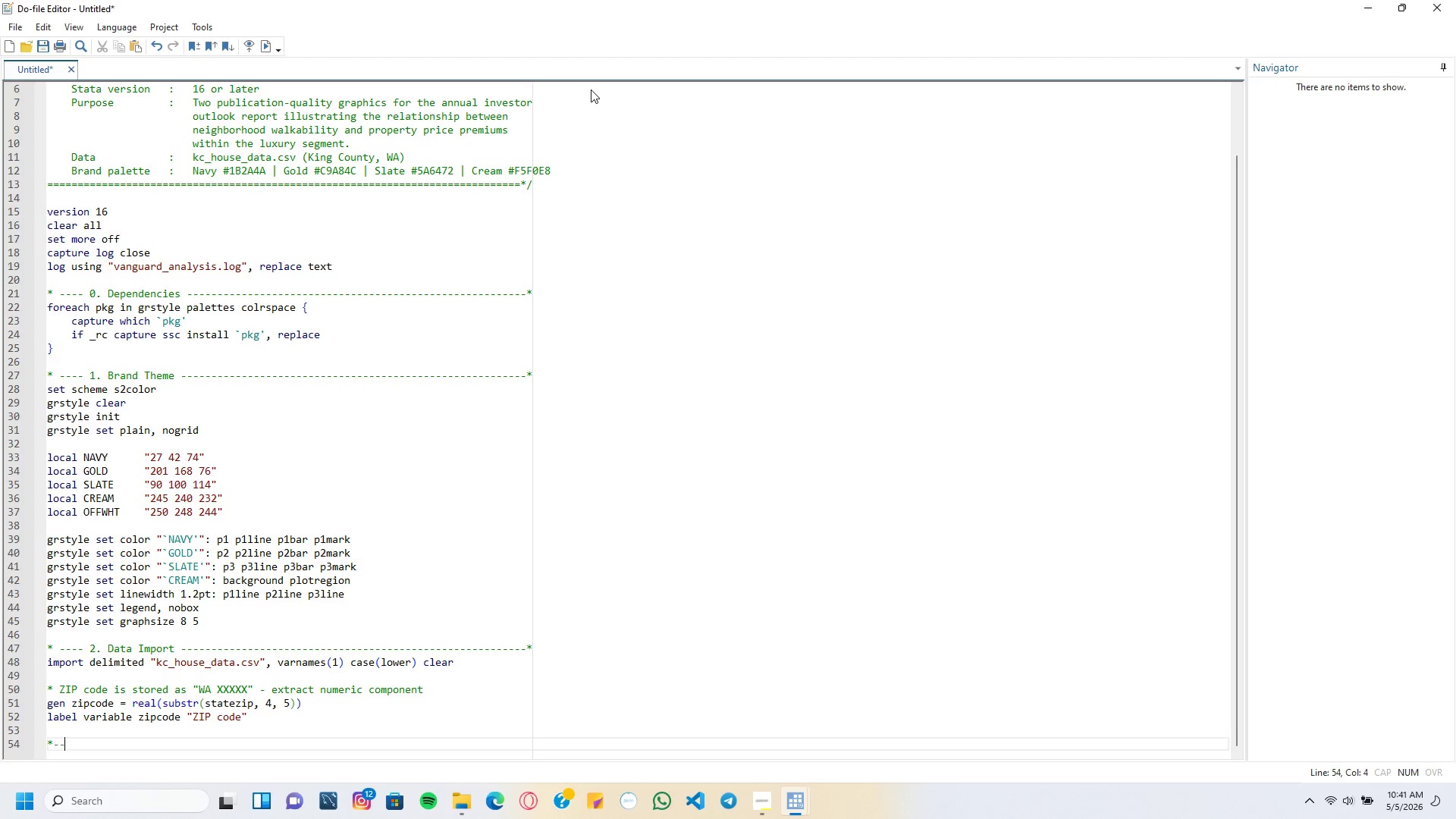 
key(Minus)
 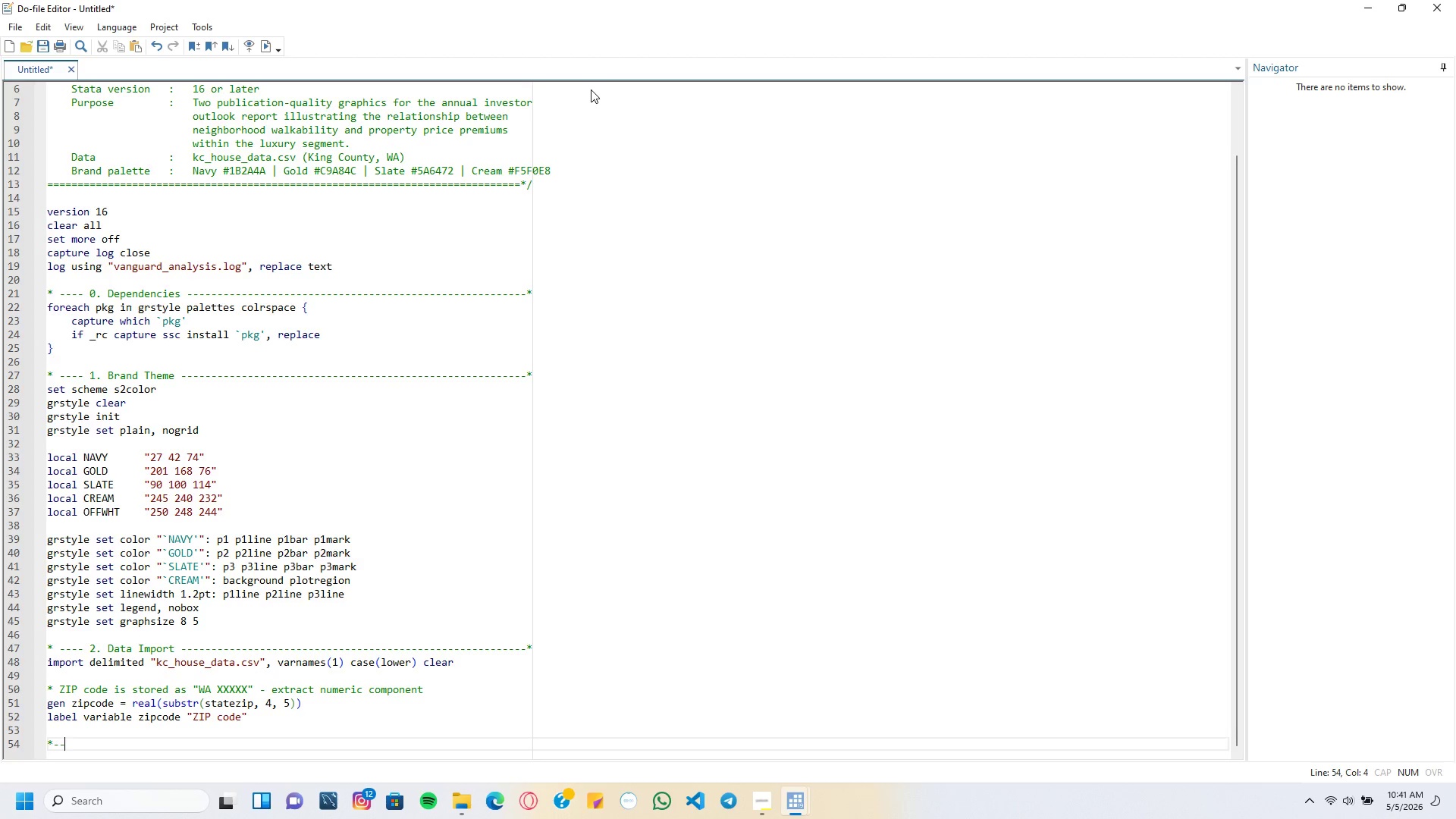 
key(Minus)
 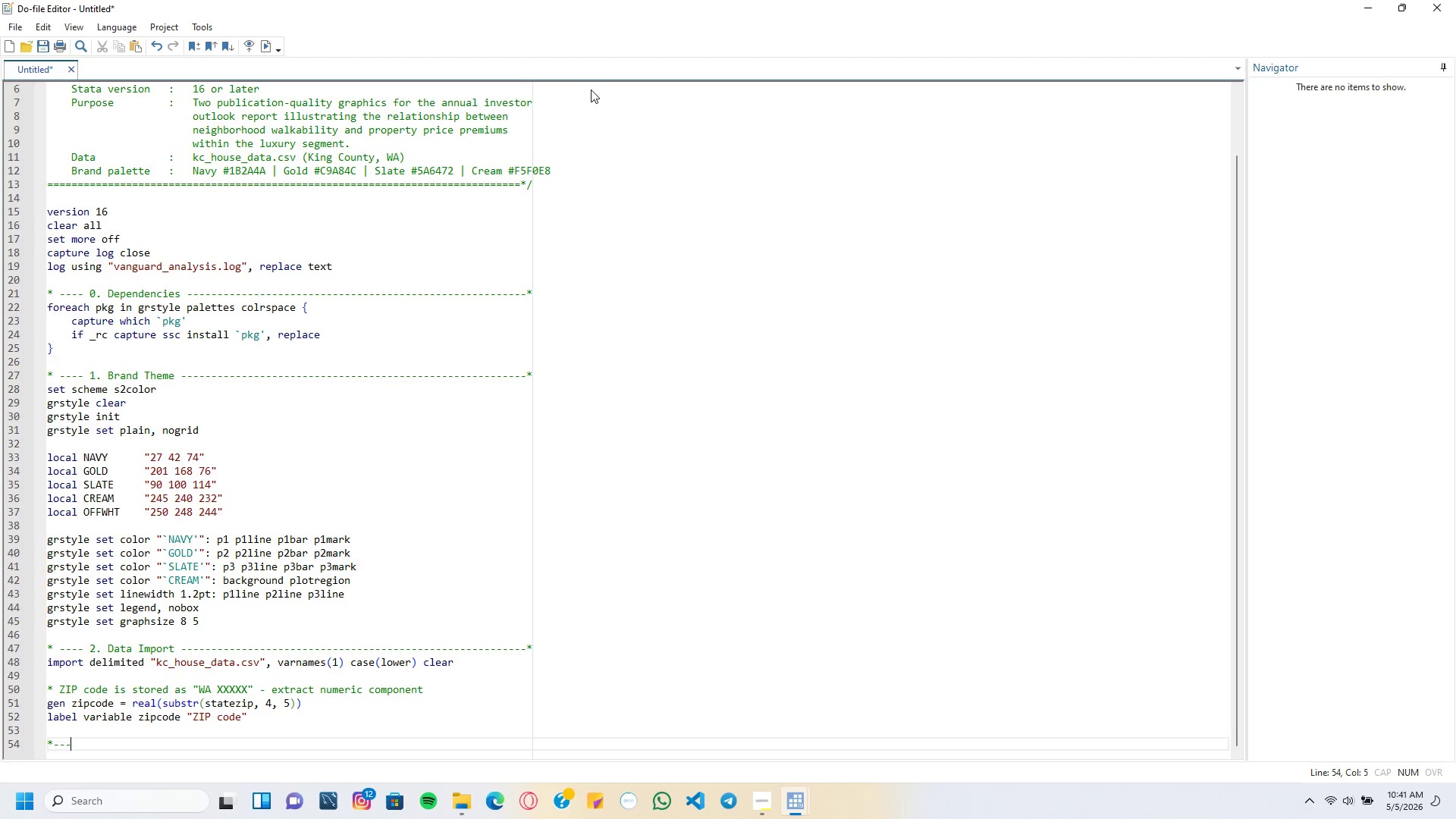 
key(Minus)
 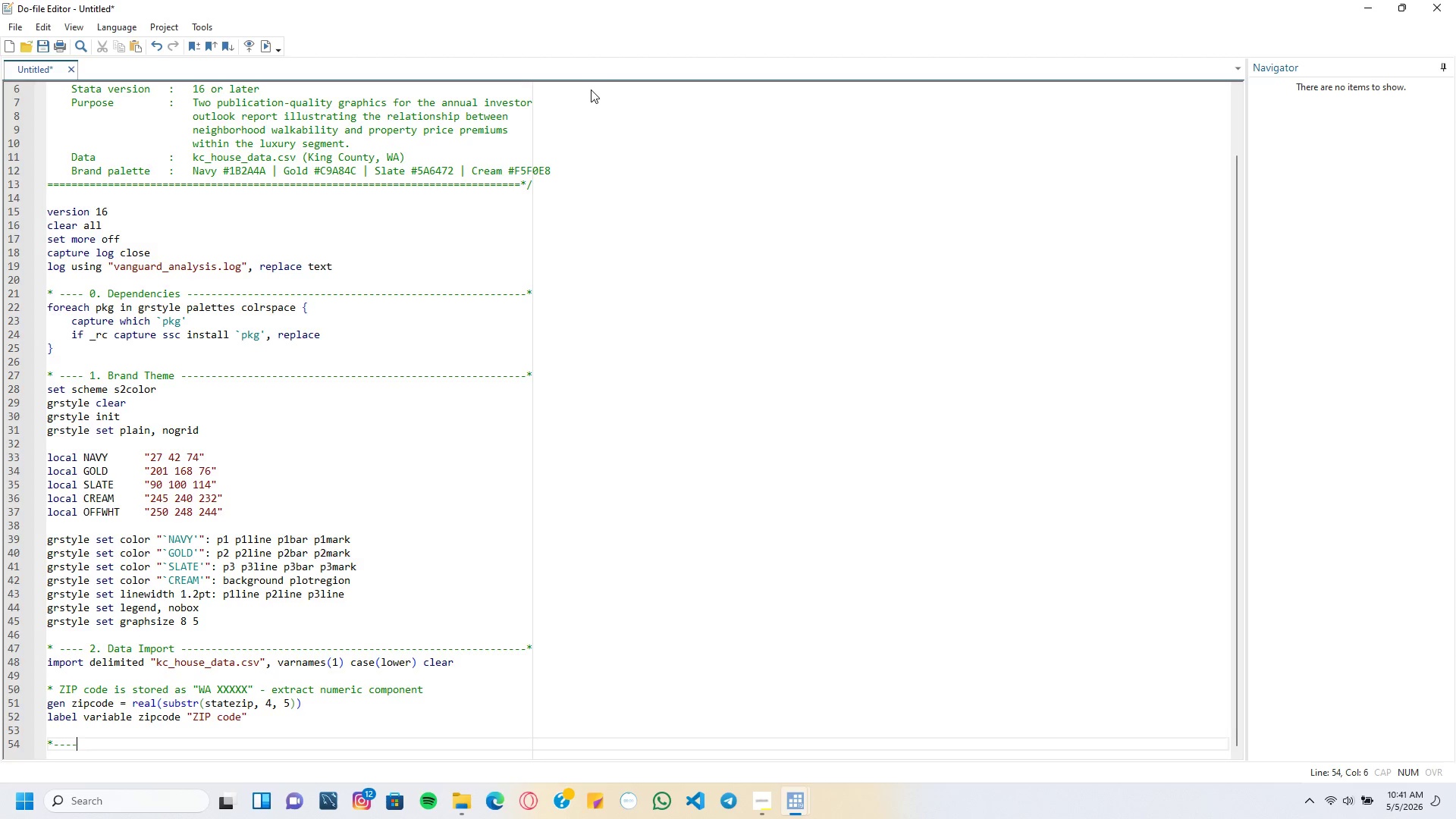 
key(ArrowLeft)
 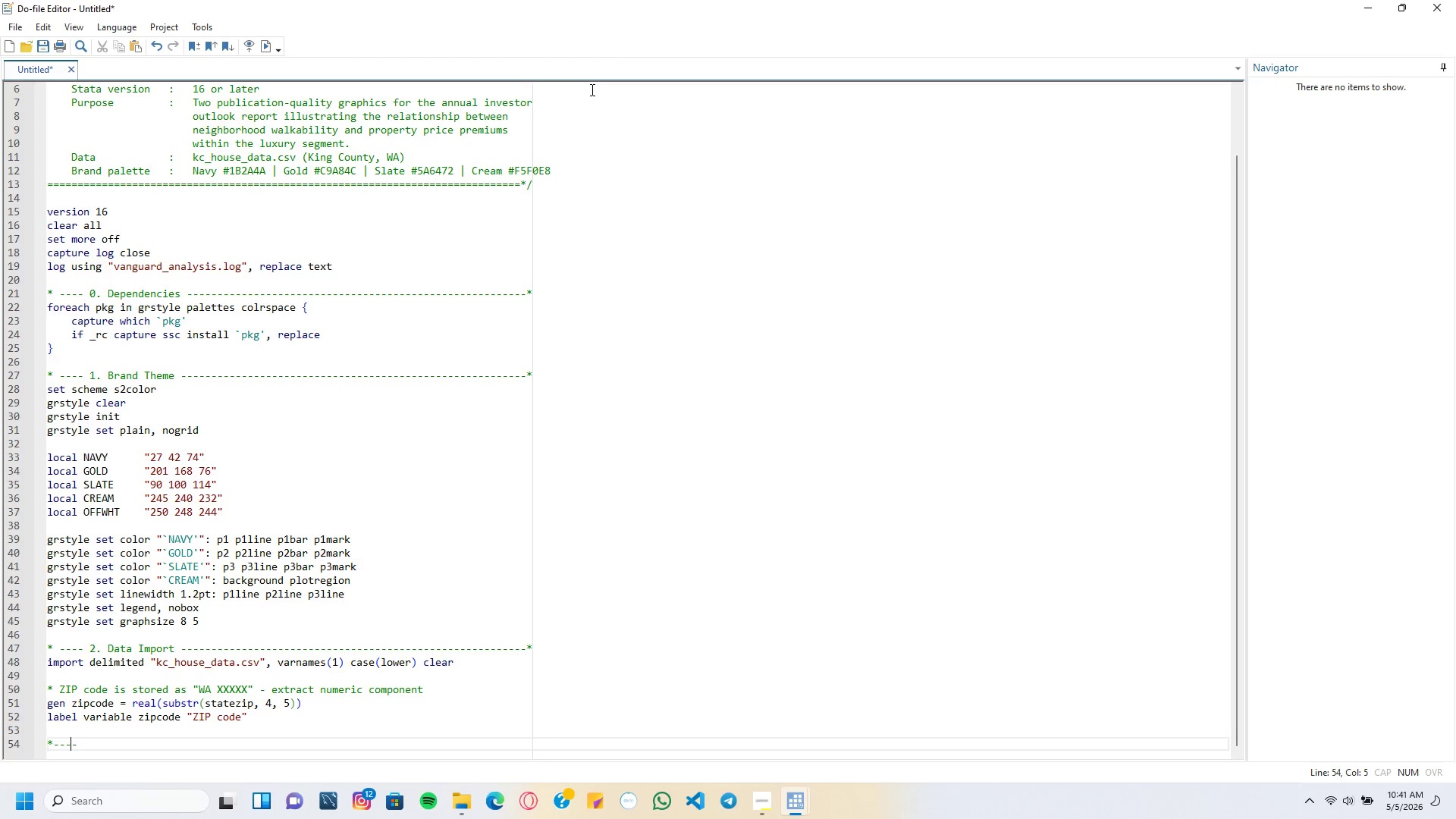 
key(ArrowRight)
 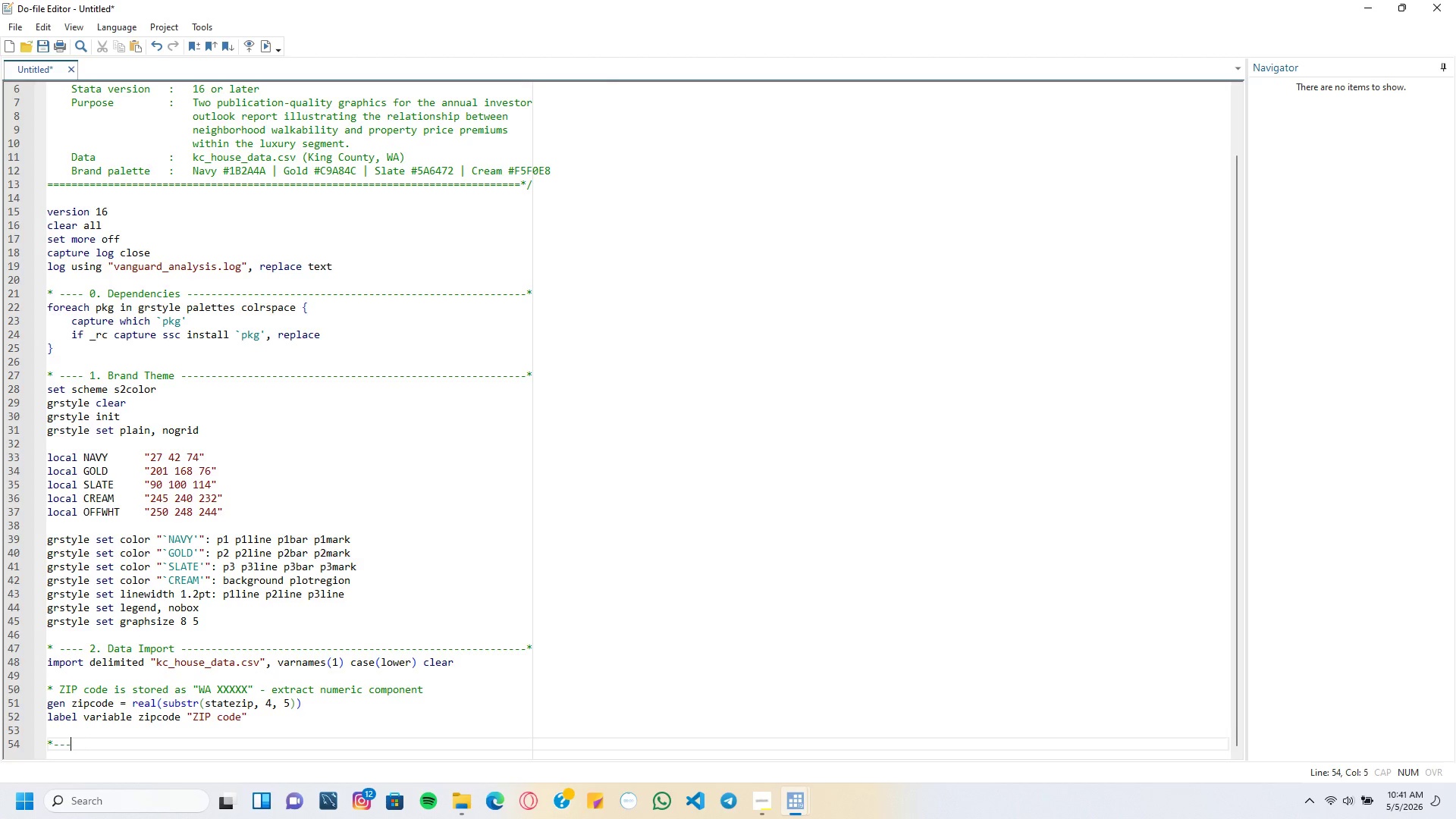 
key(Backspace)
key(Backspace)
key(Backspace)
key(Backspace)
type( ---- 3. Cleaning & Variable Construction ------------------------------------*)
 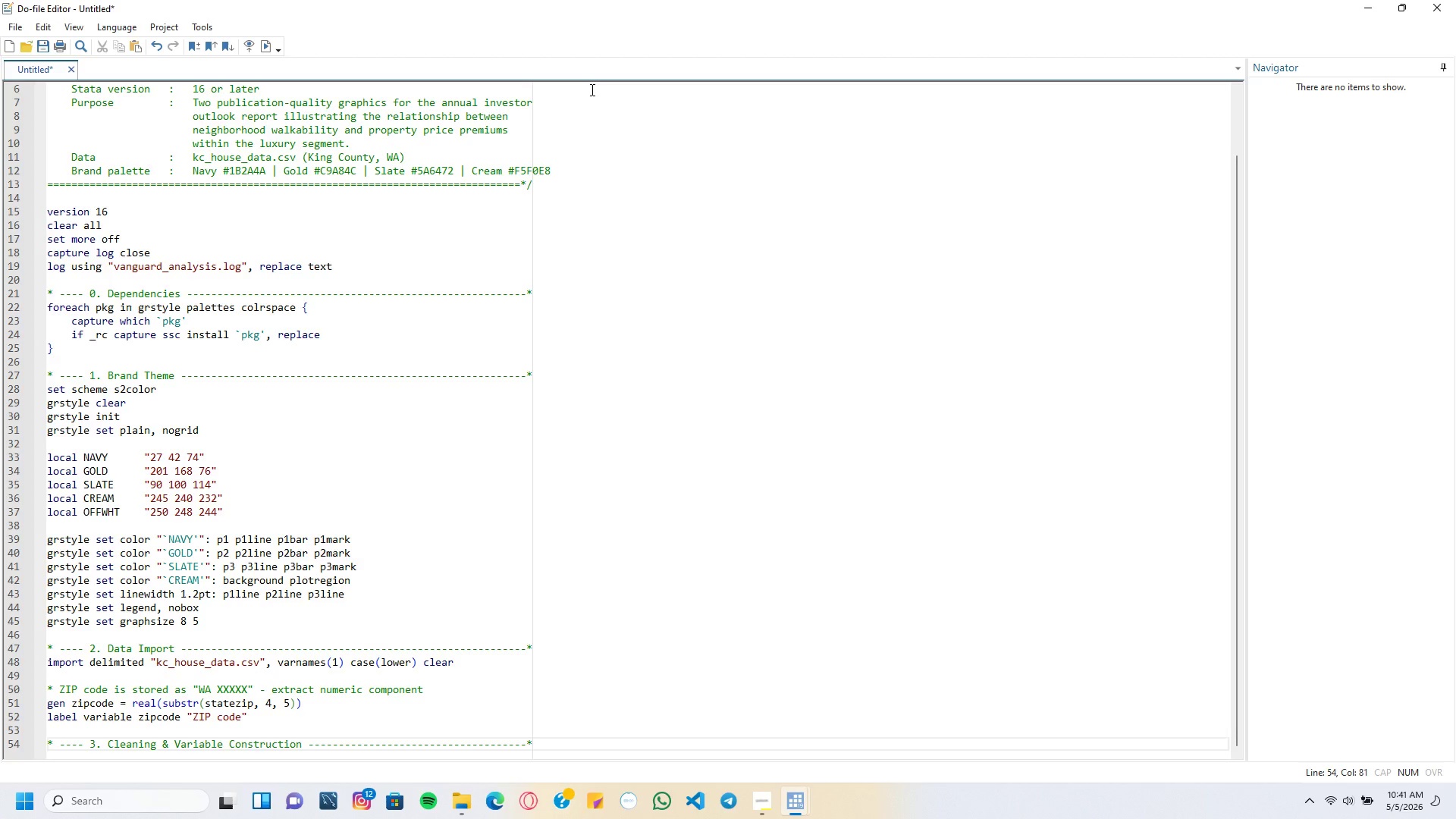 
key(Enter)
 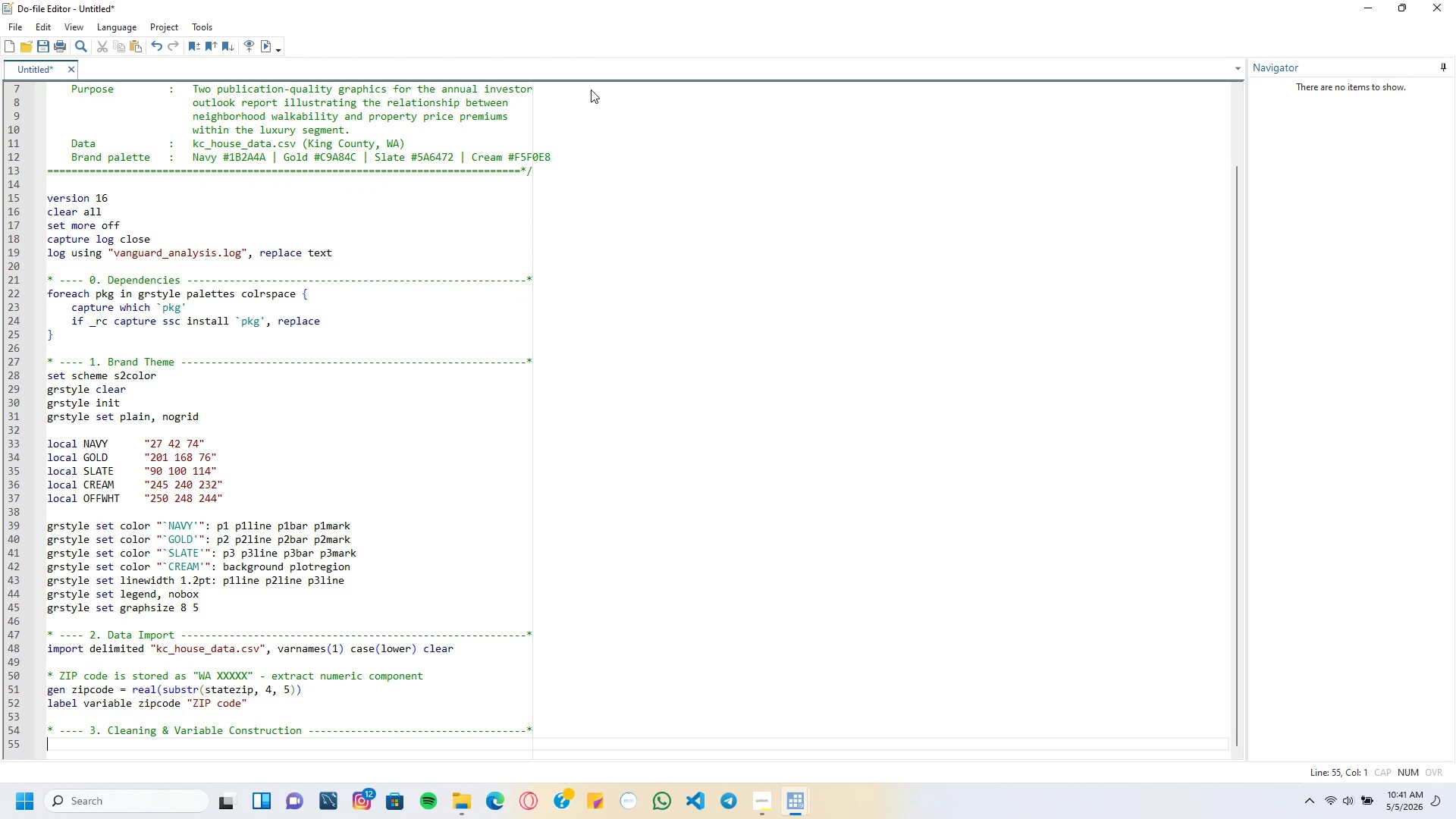 
type(destring price sqft_living sqft_lot floors bedrooms bathrooms ///)
 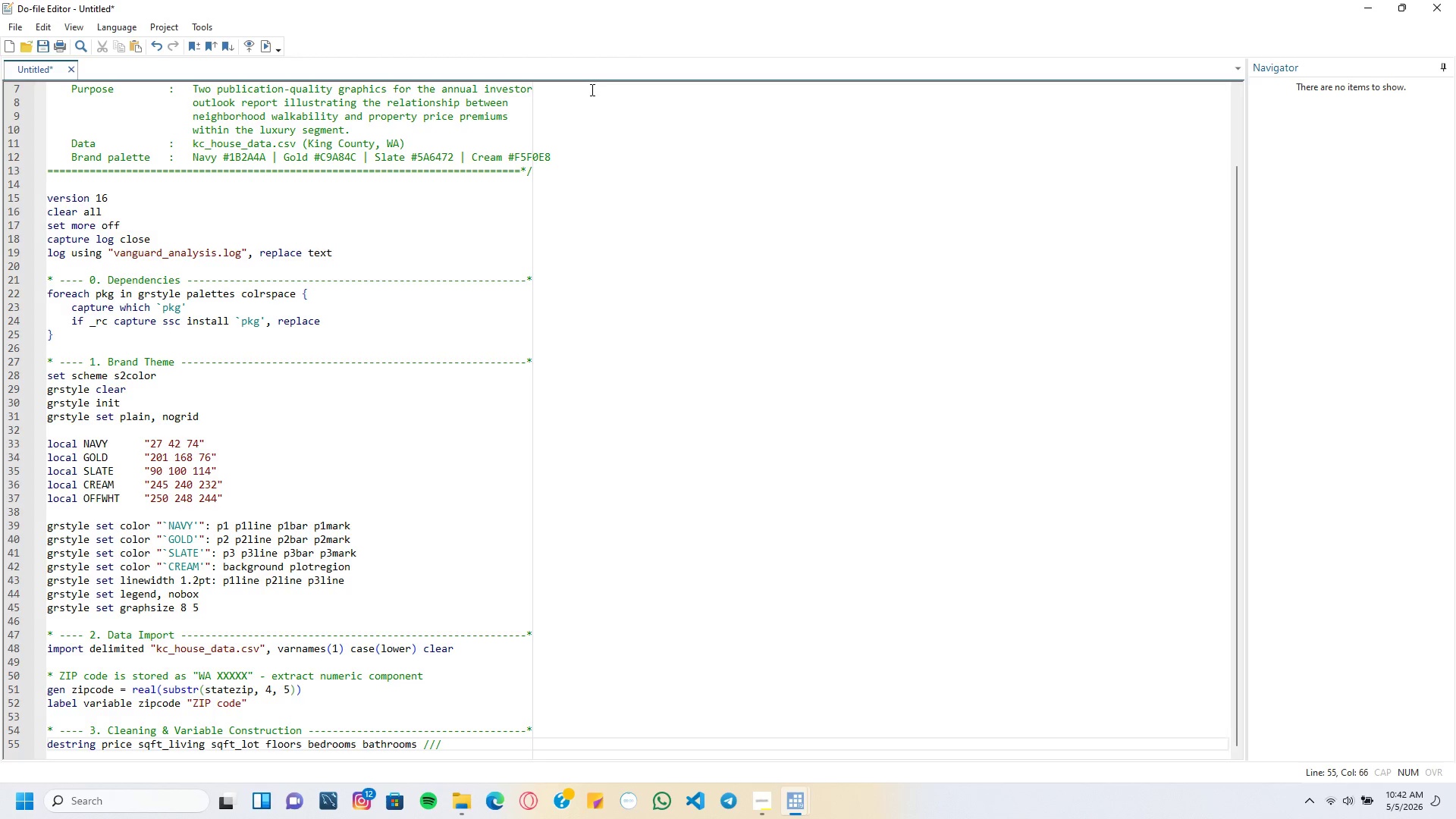 
key(Enter)
 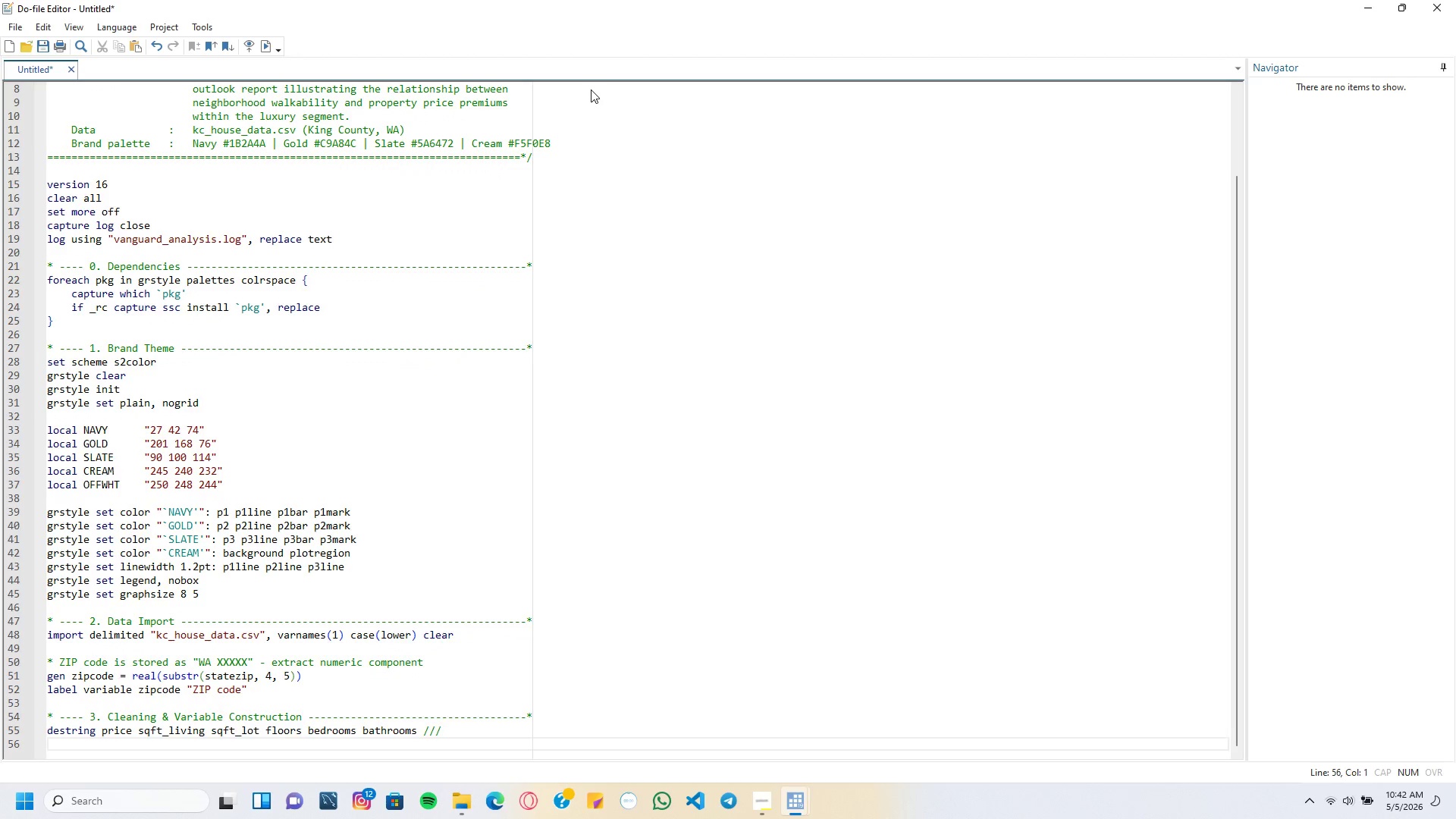 
key(Tab)
key(Tab)
key(Tab)
type(coni)
key(Backspace)
type(dition sqft_above sqft_basement)
 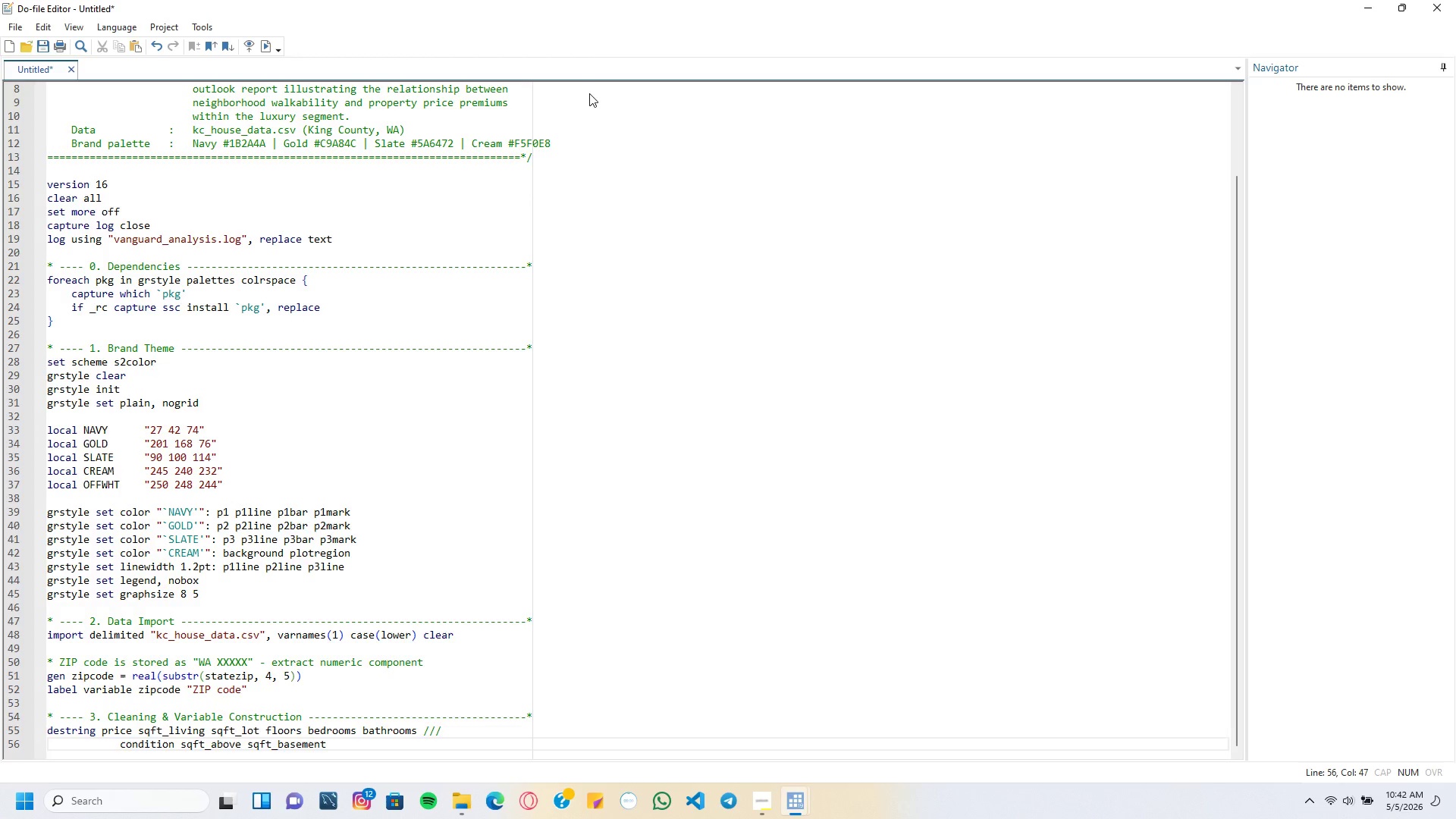 
key(Tab)
 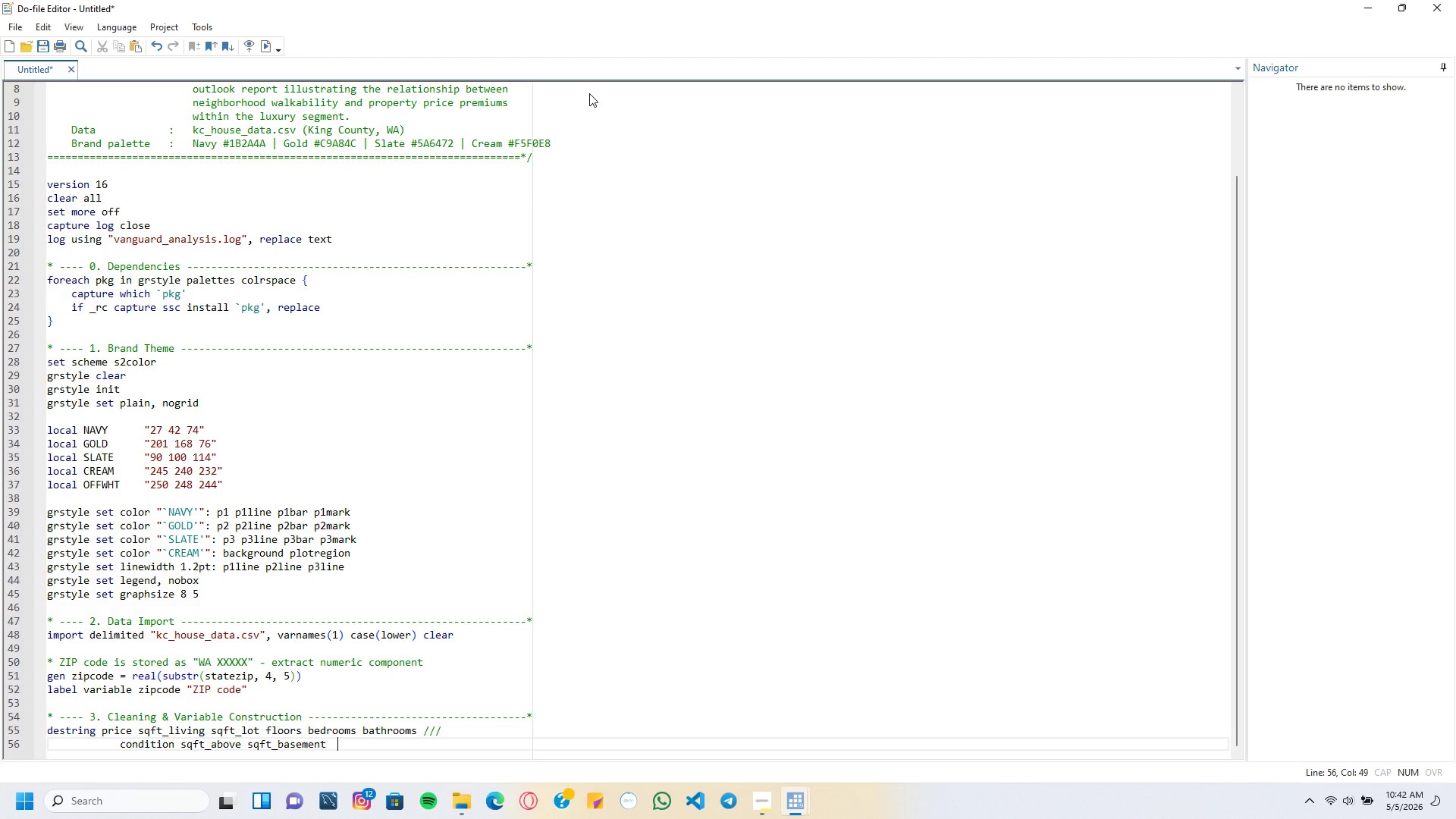 
key(Tab)
 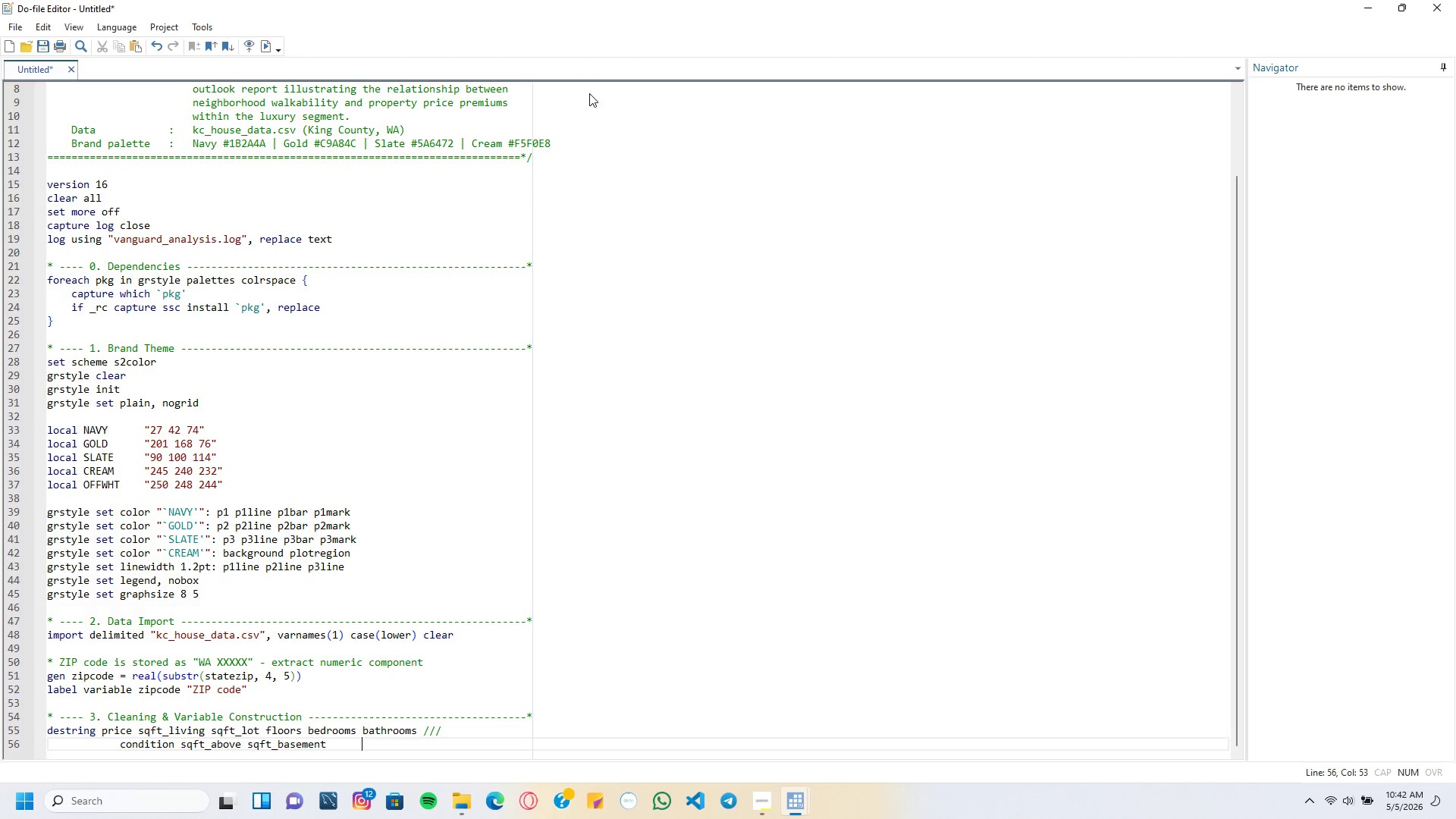 
key(Tab)
 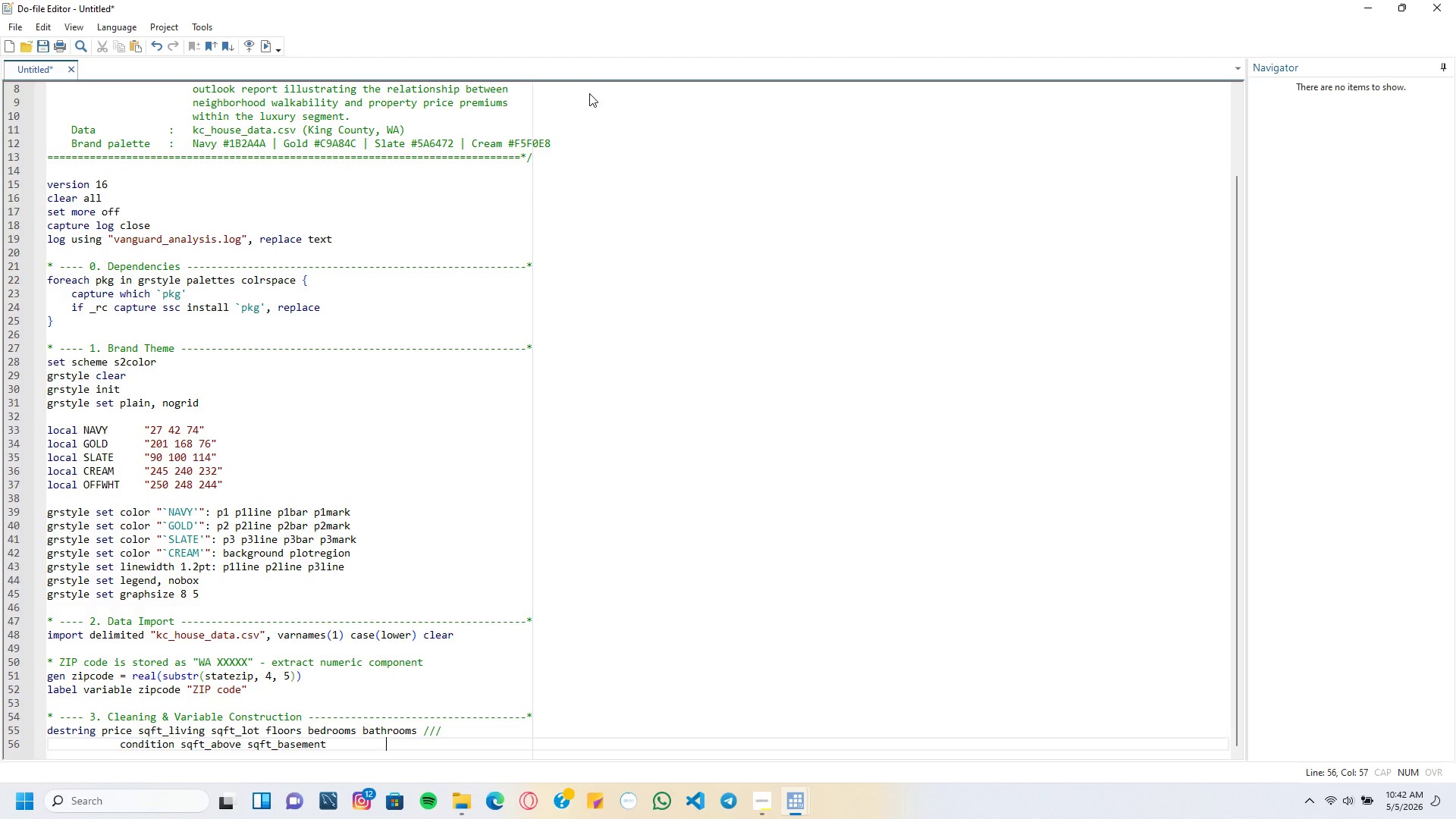 
key(Tab)
 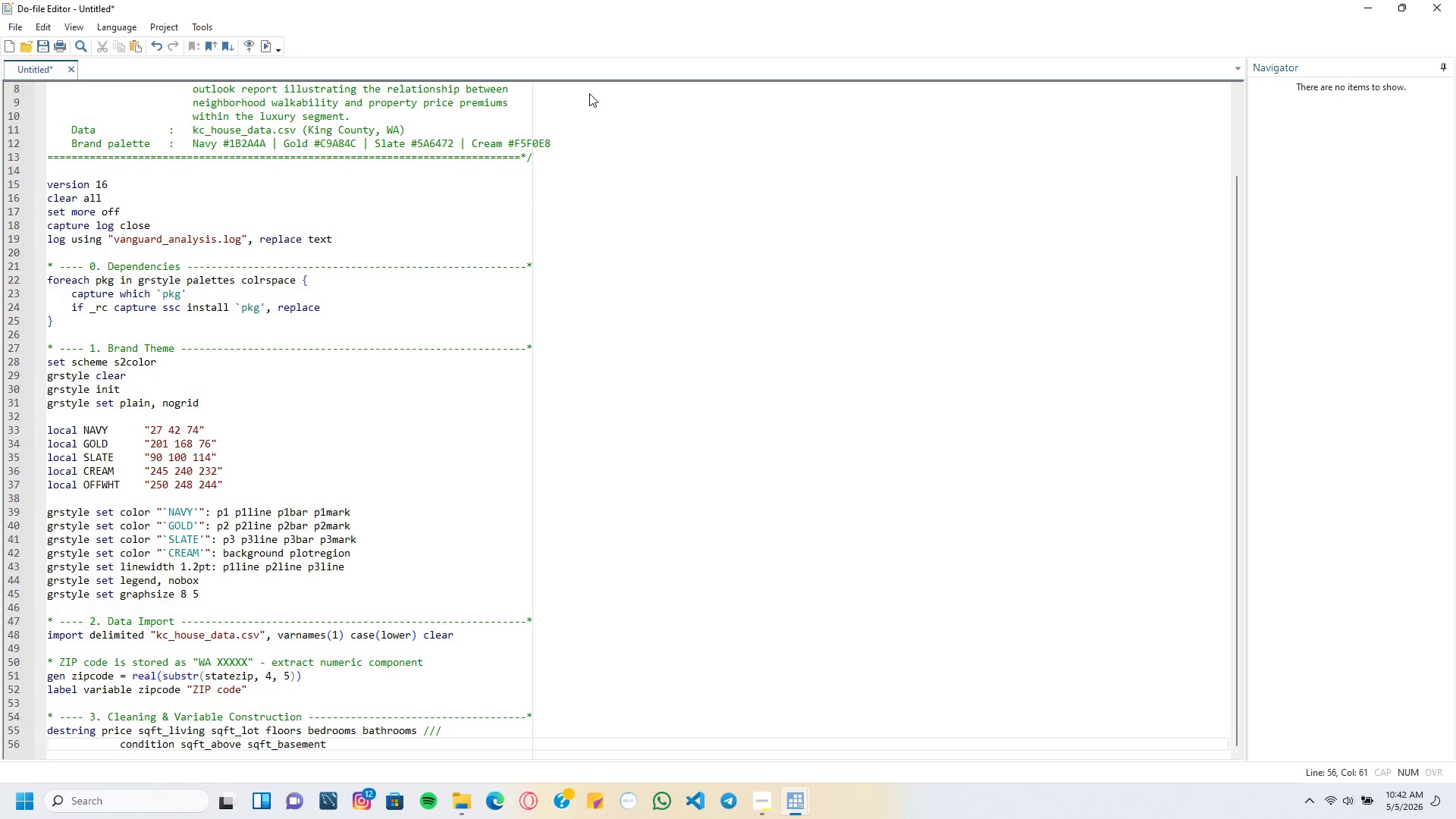 
key(Tab)
 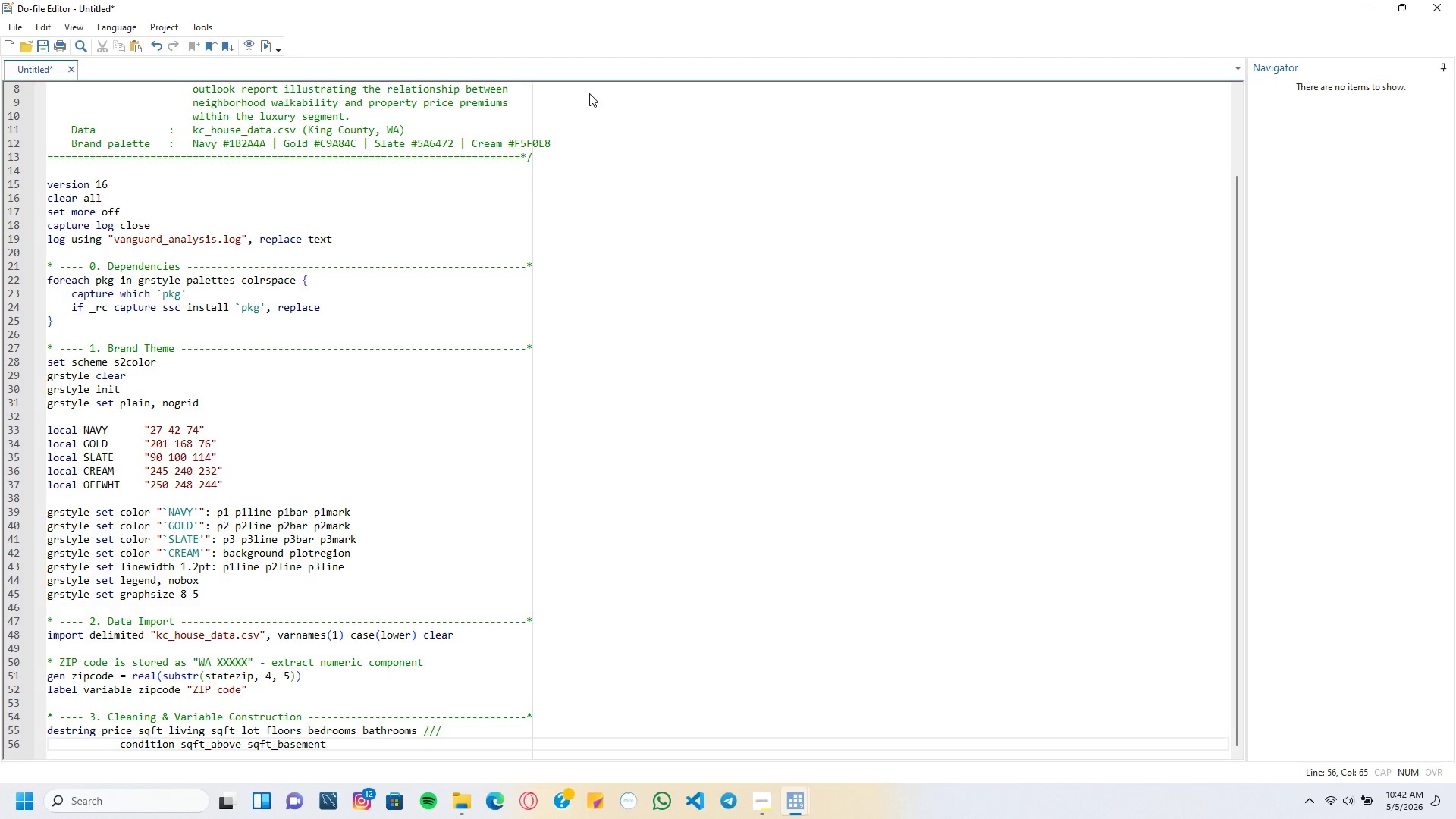 
key(Slash)
 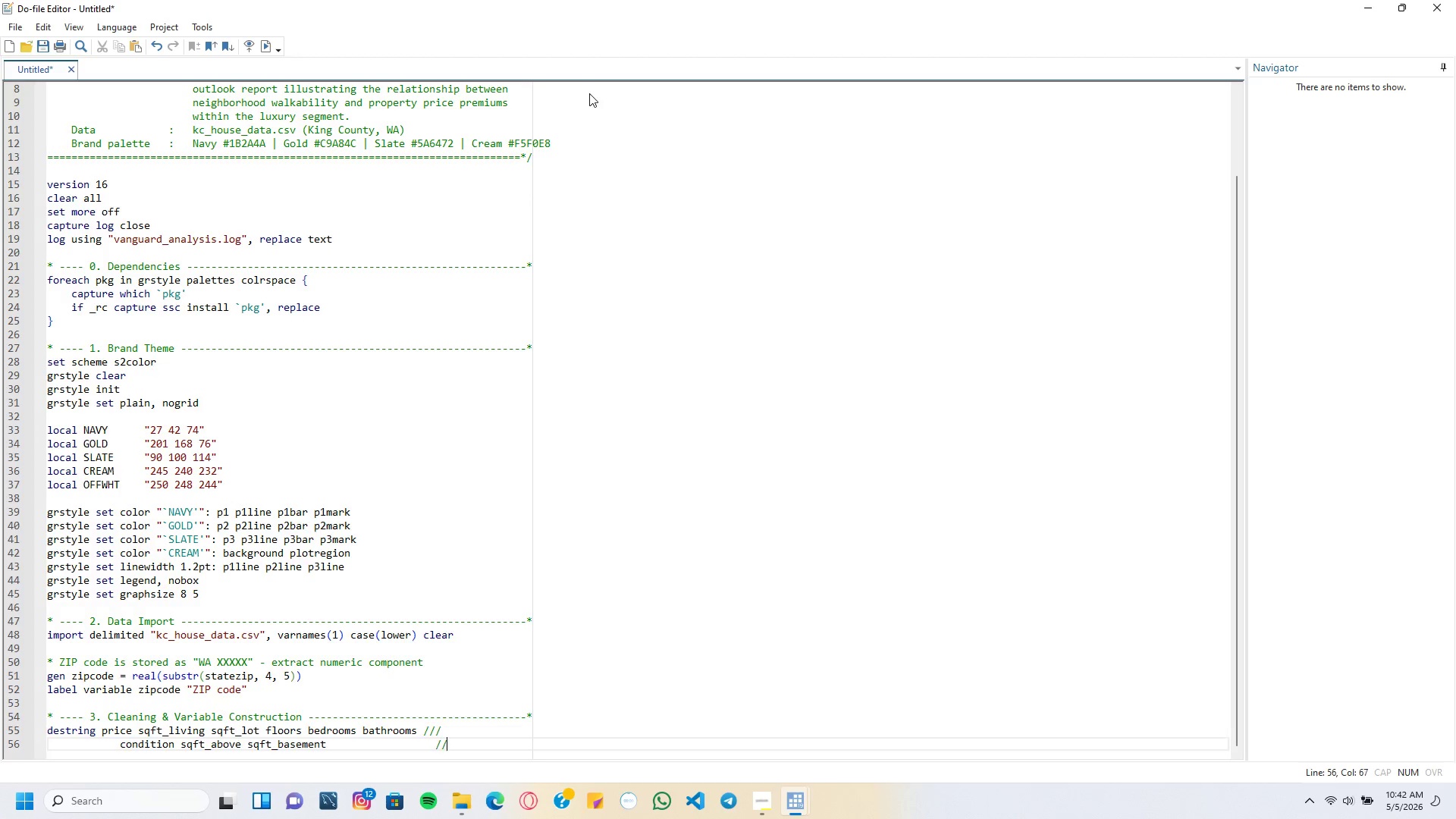 
key(Slash)
 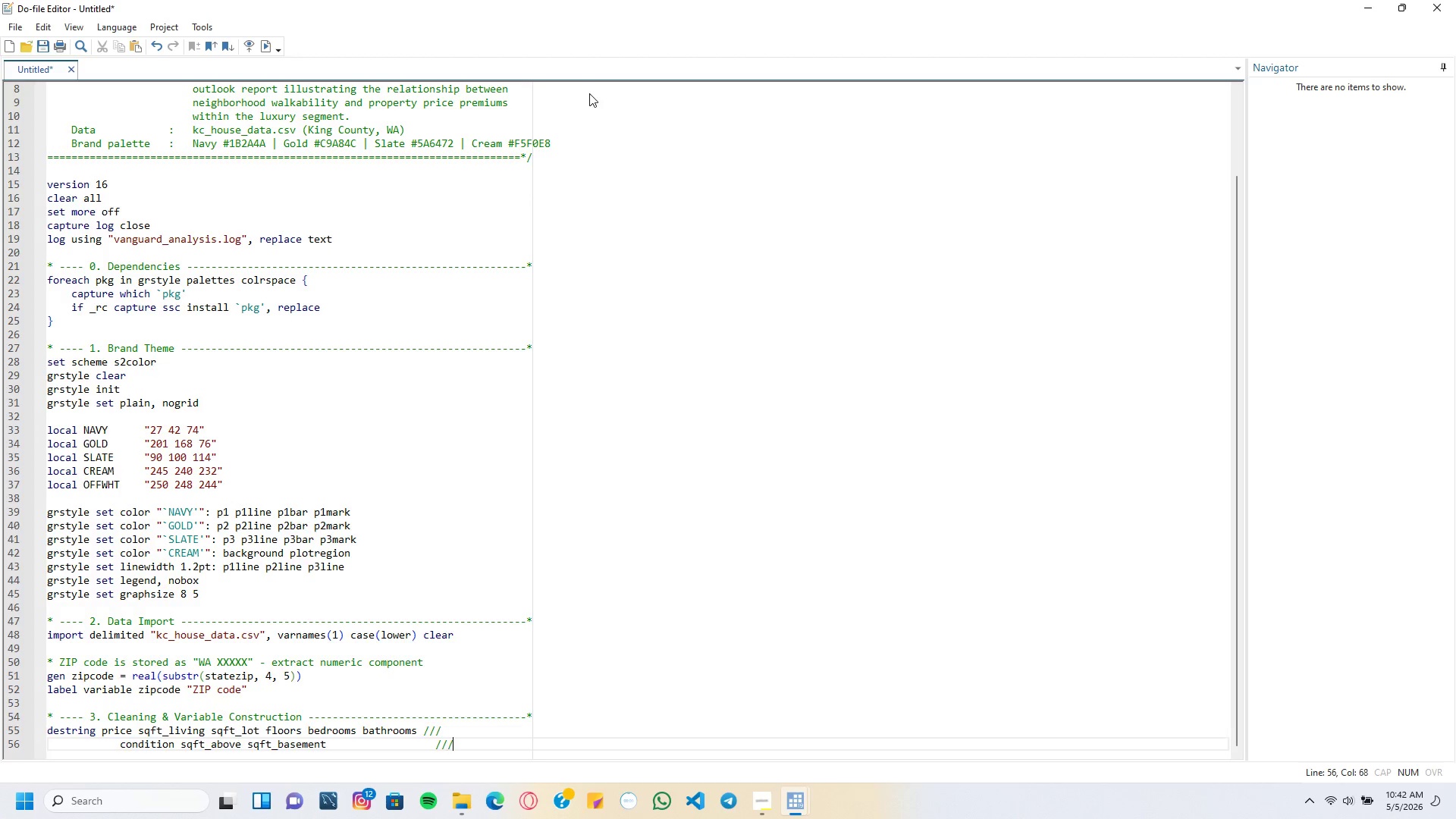 
key(Slash)
 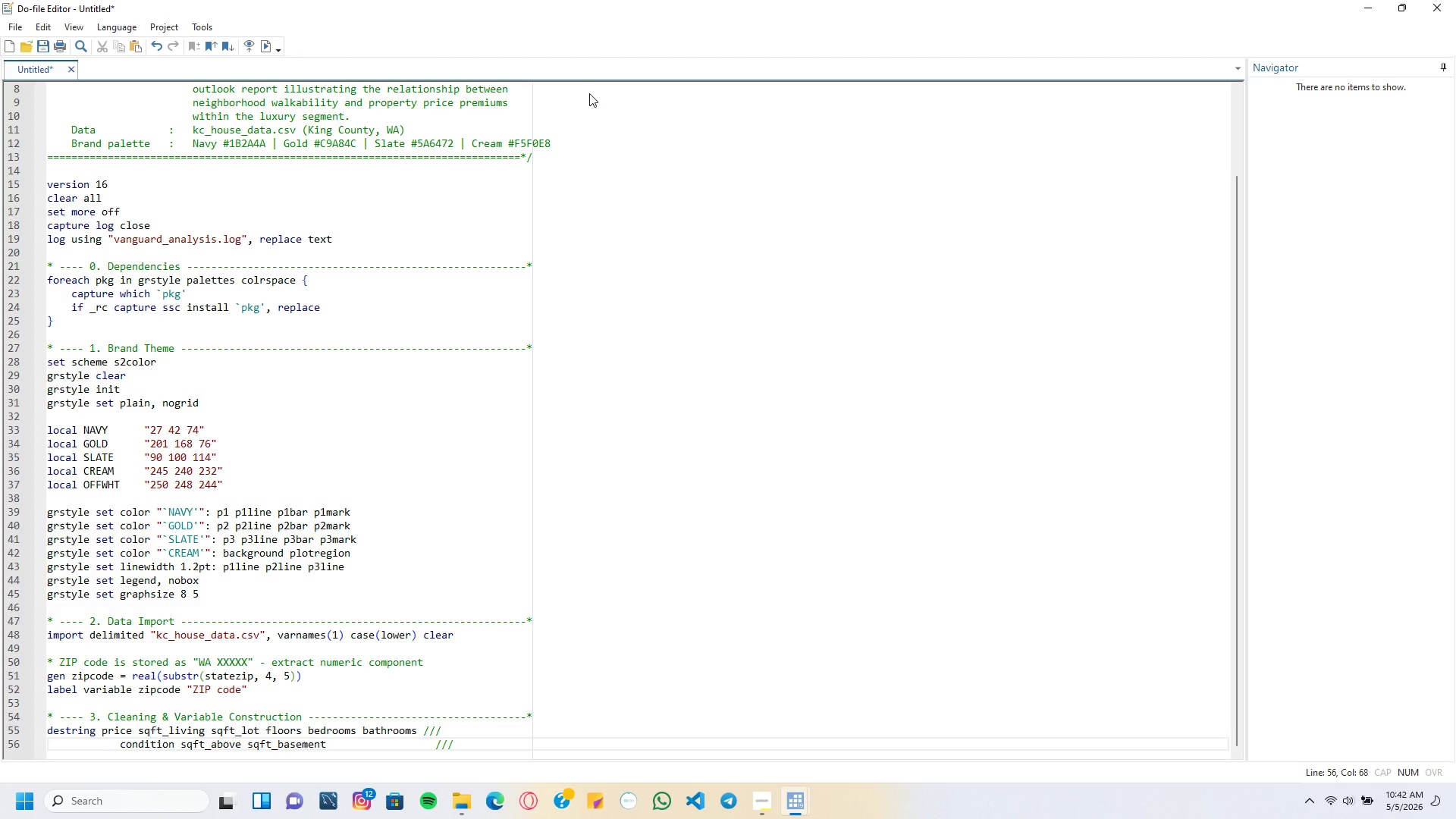 
key(ArrowUp)
 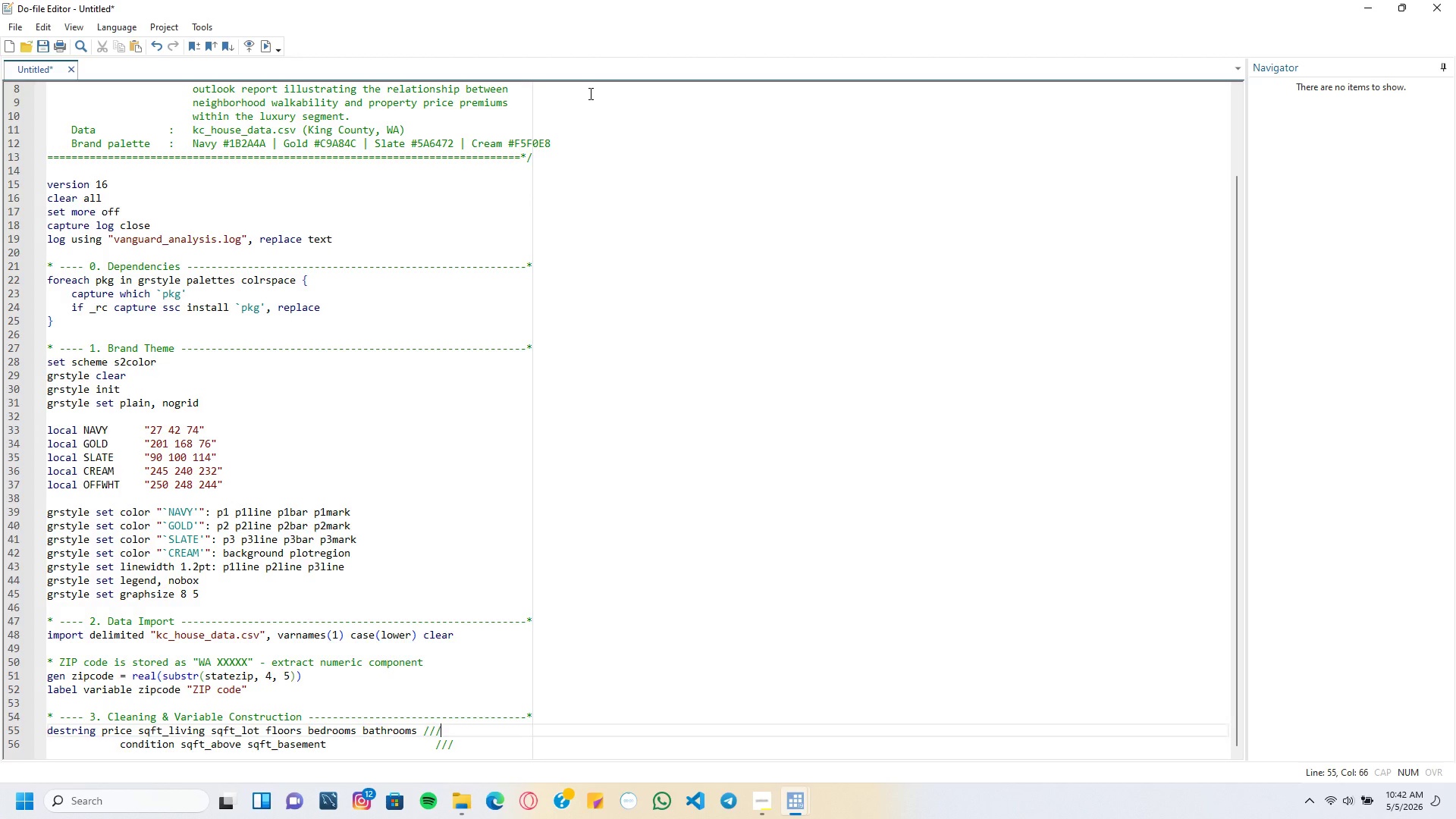 
key(ArrowLeft)
 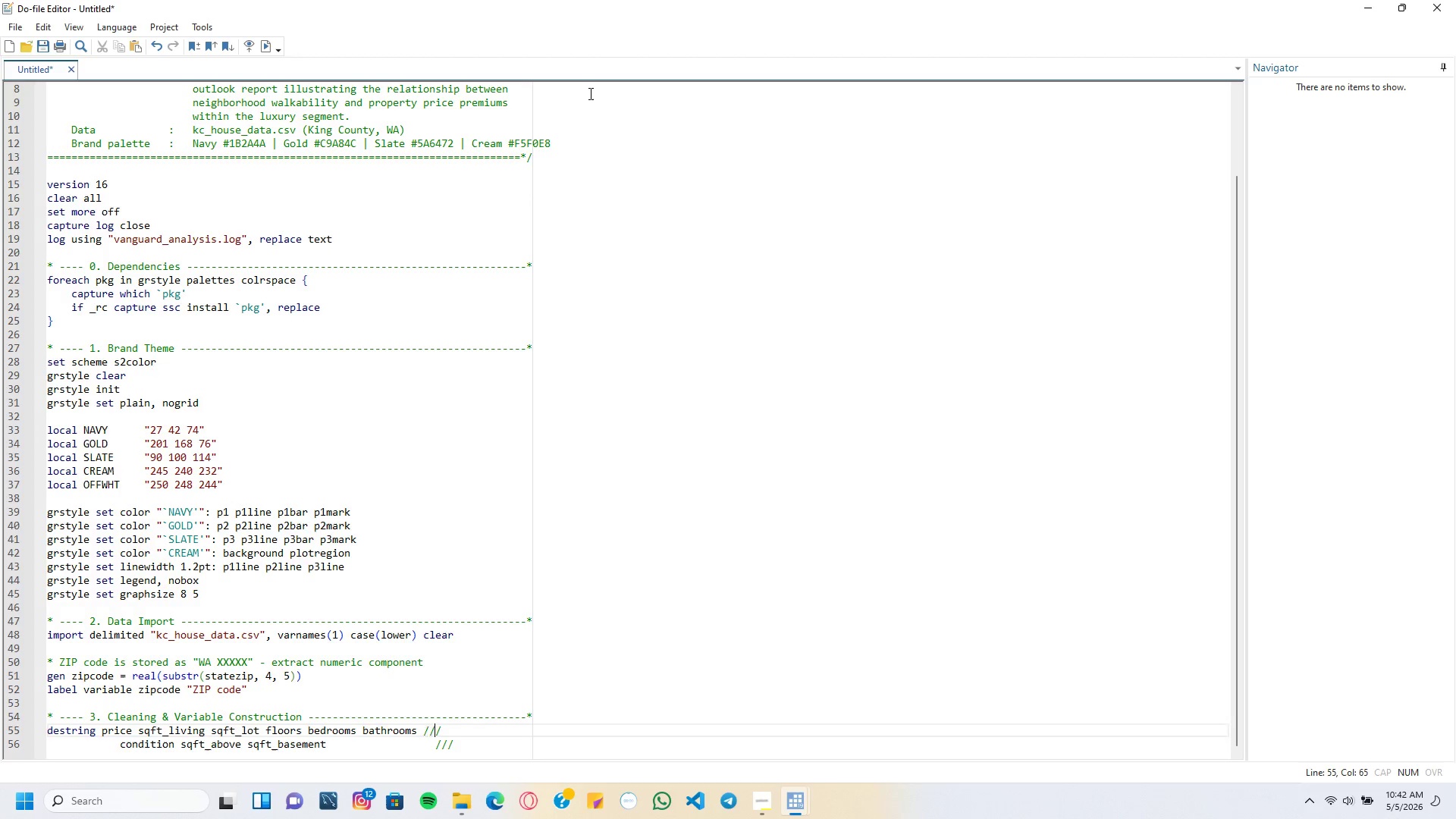 
key(ArrowLeft)
 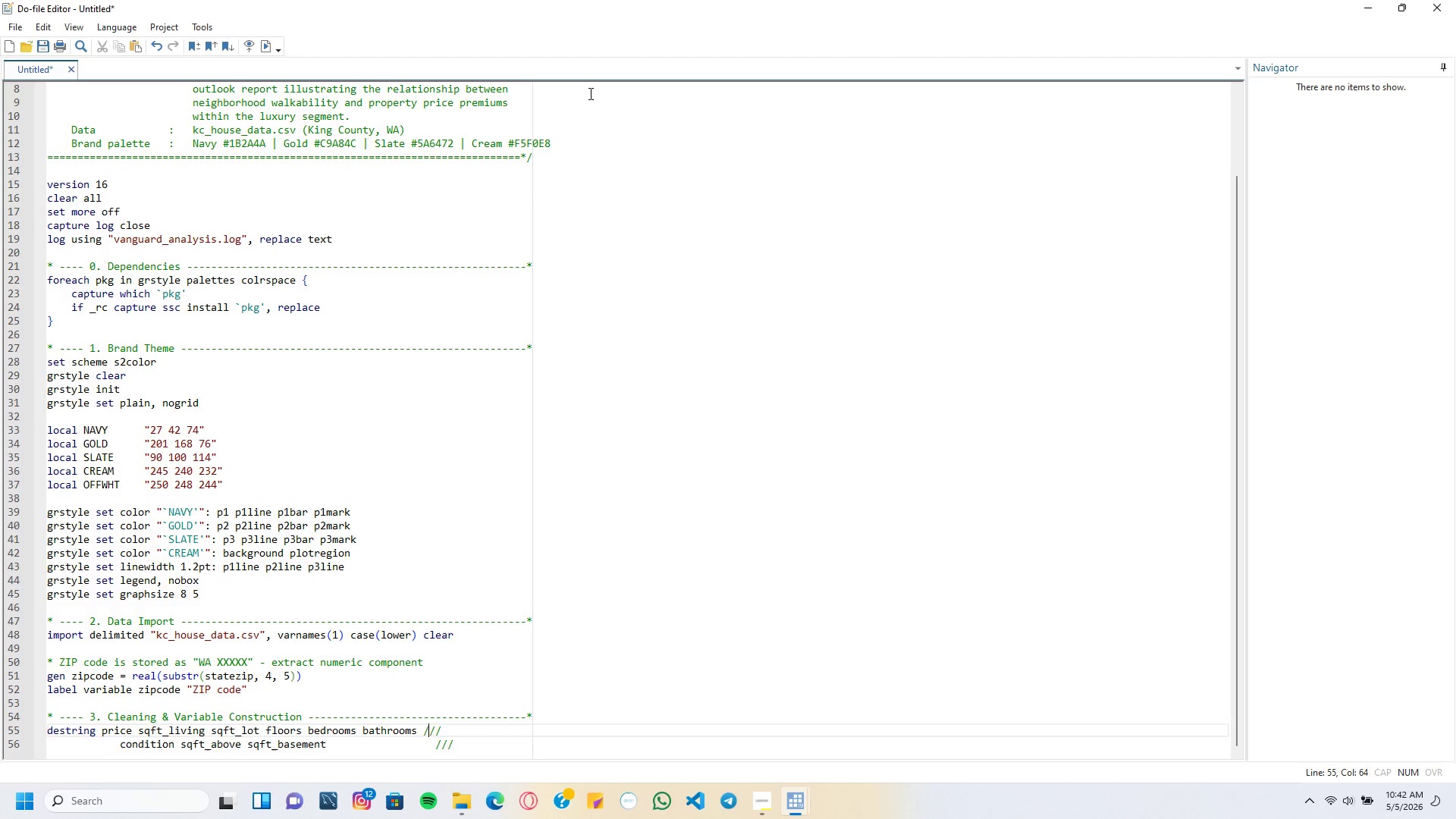 
key(ArrowLeft)
 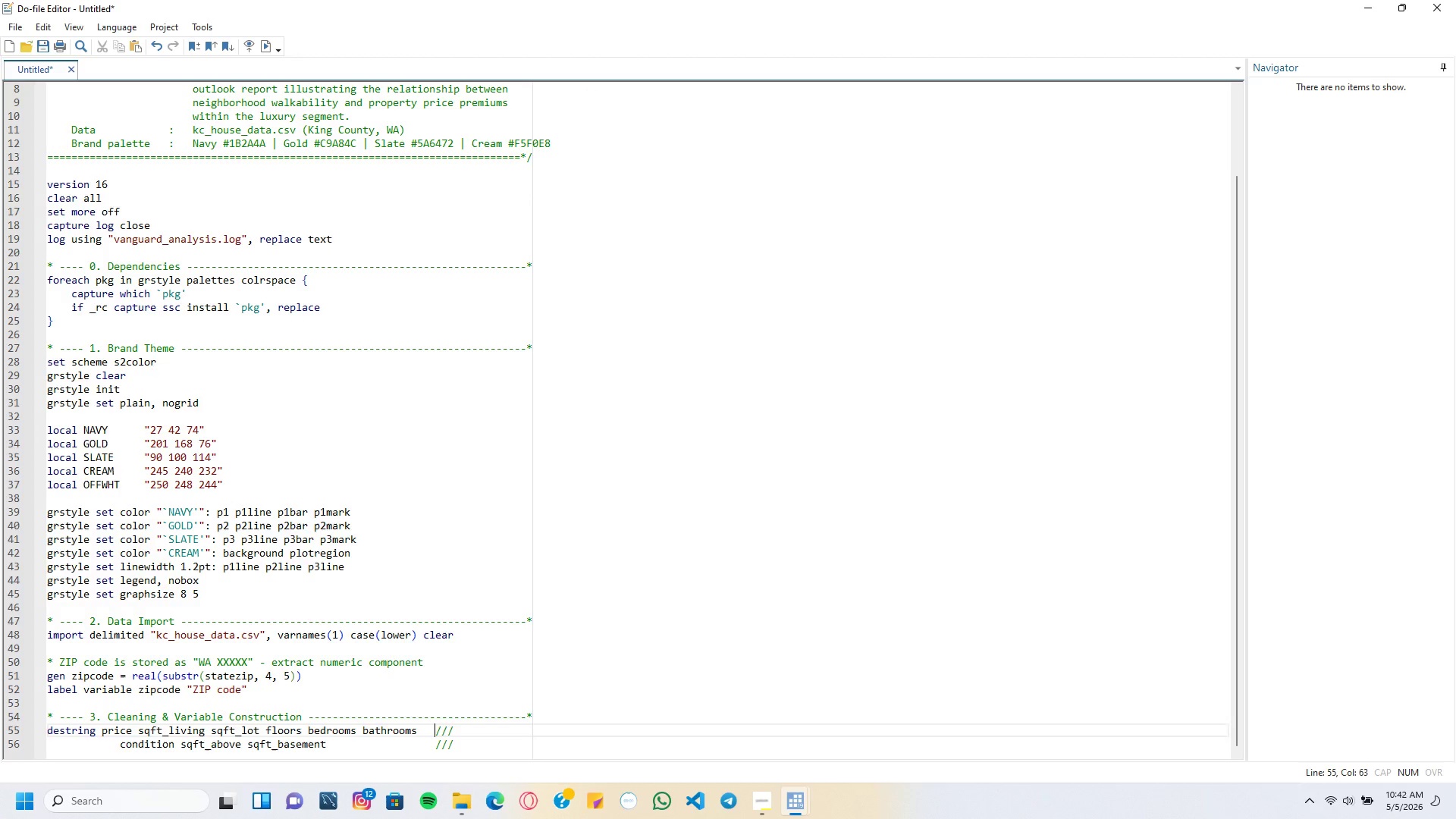 
key(Tab)
 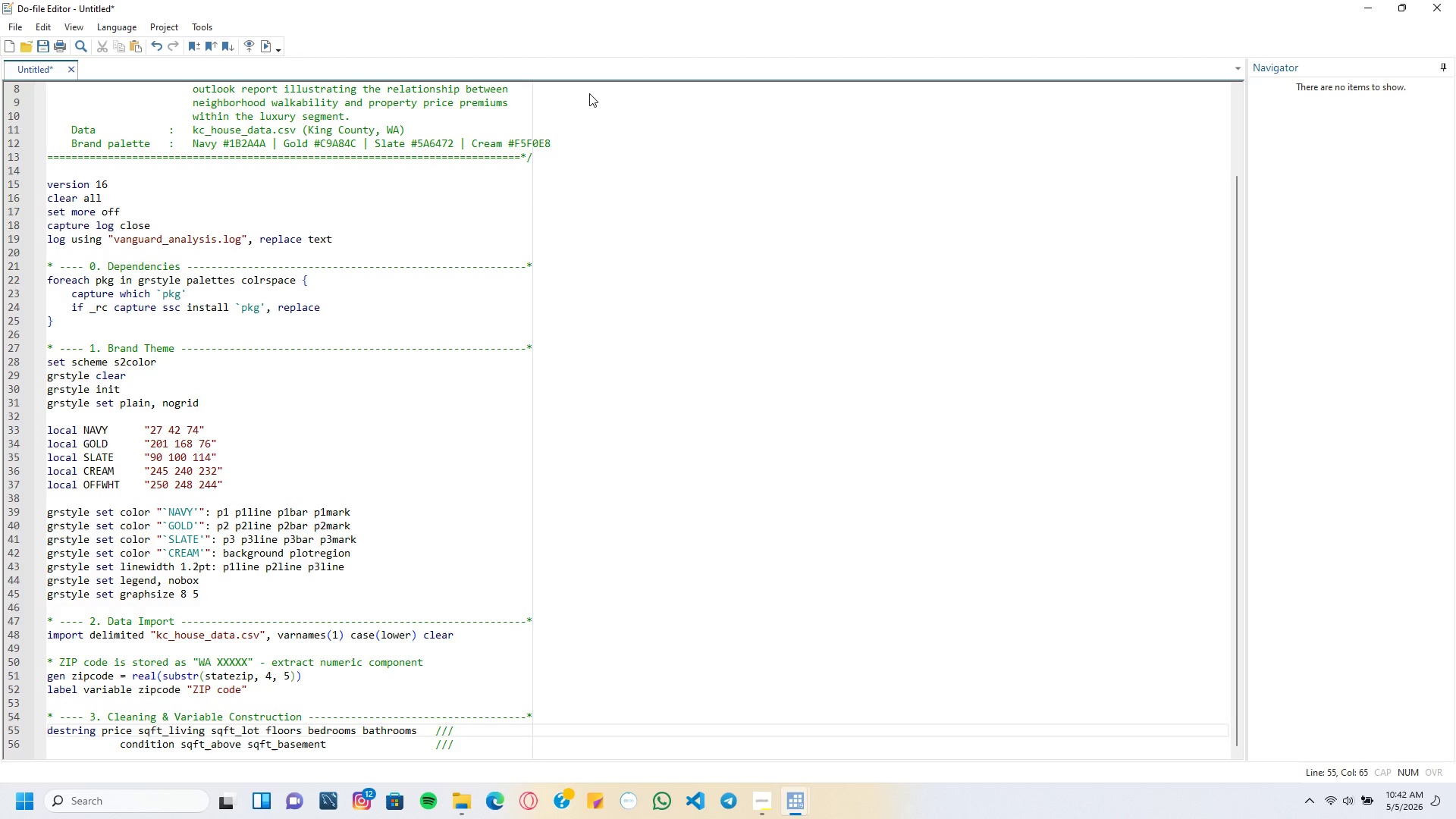 
key(ArrowLeft)
 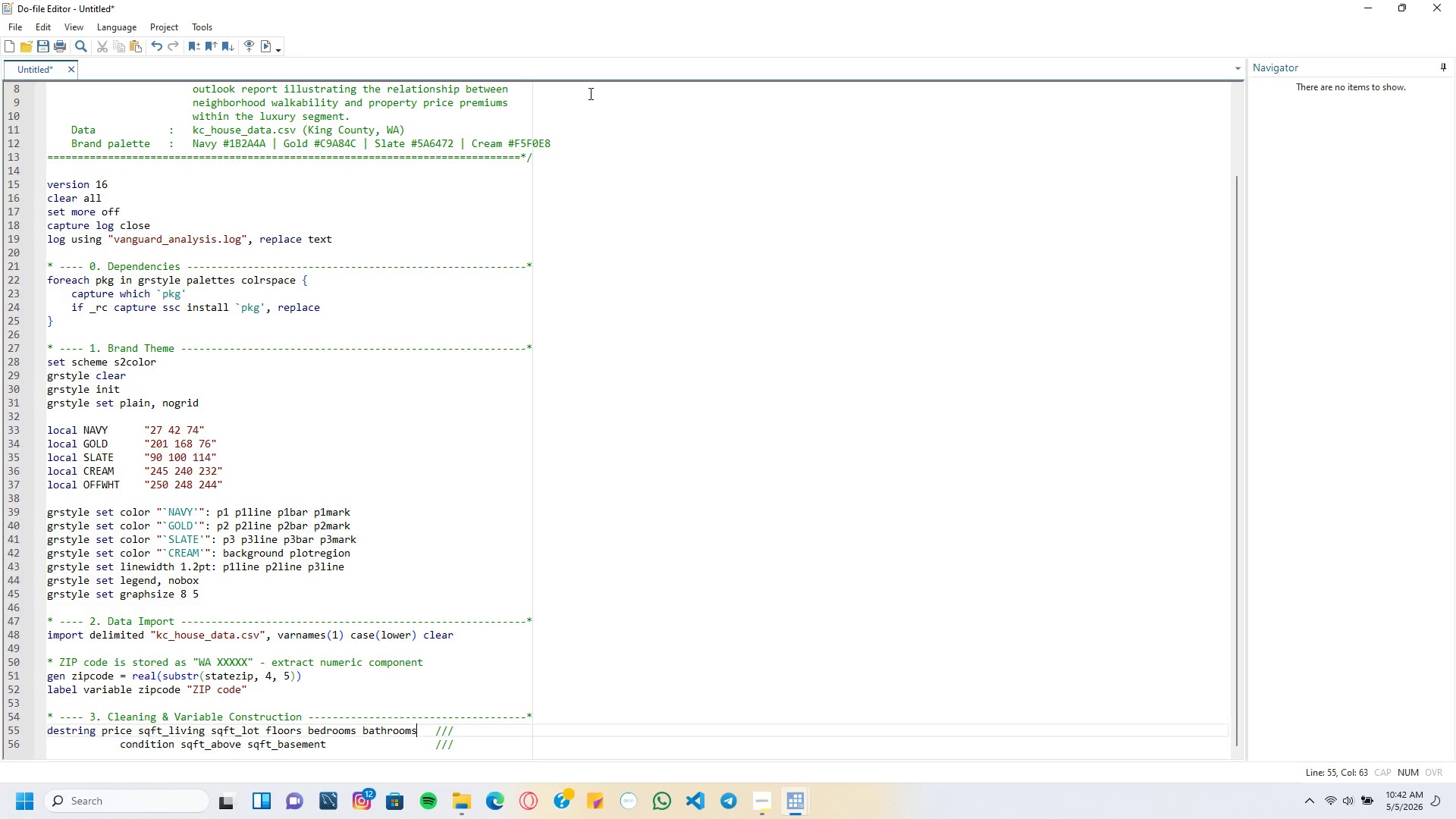 
key(ArrowLeft)
 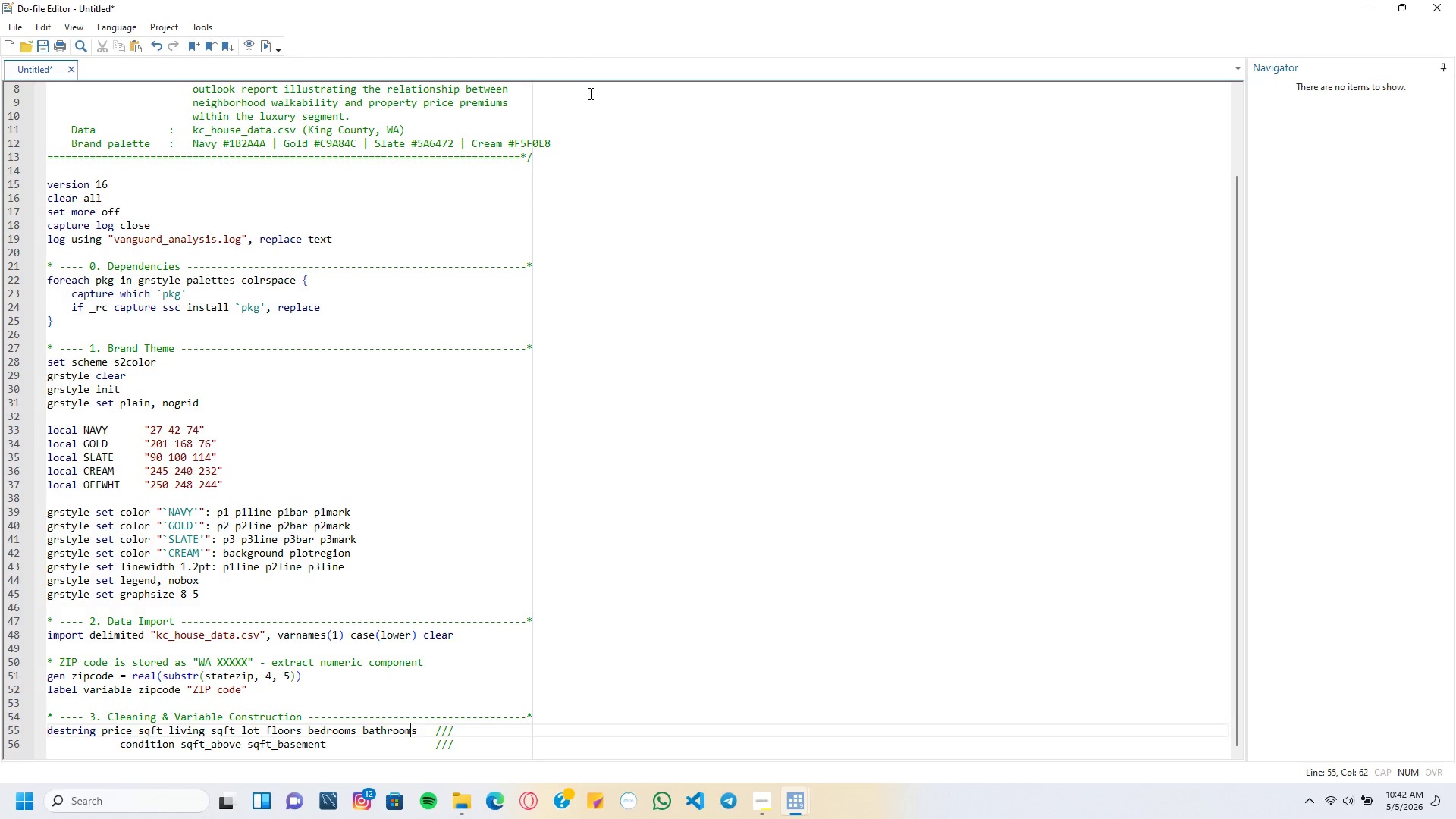 
key(ArrowLeft)
 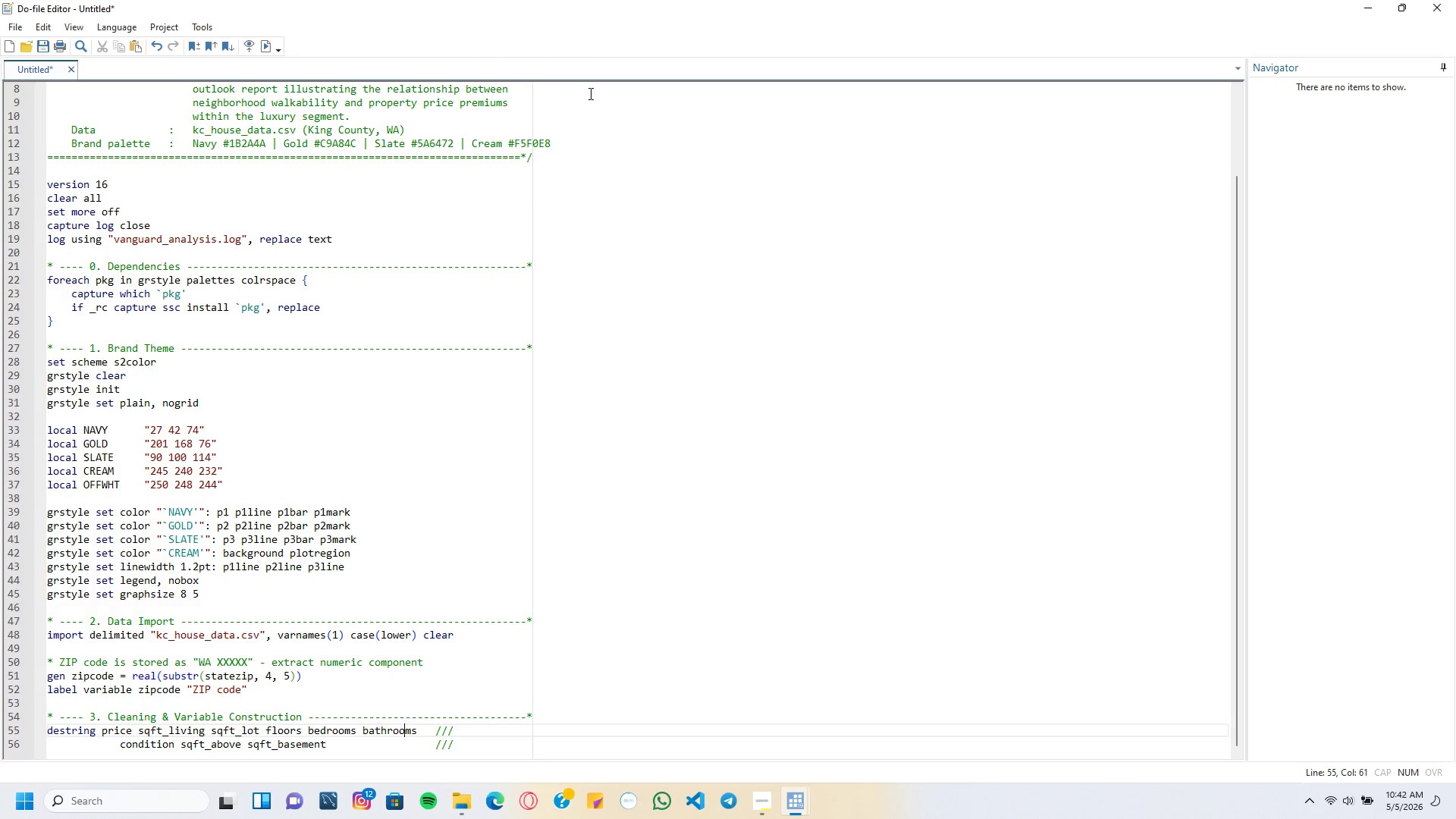 
key(ArrowLeft)
 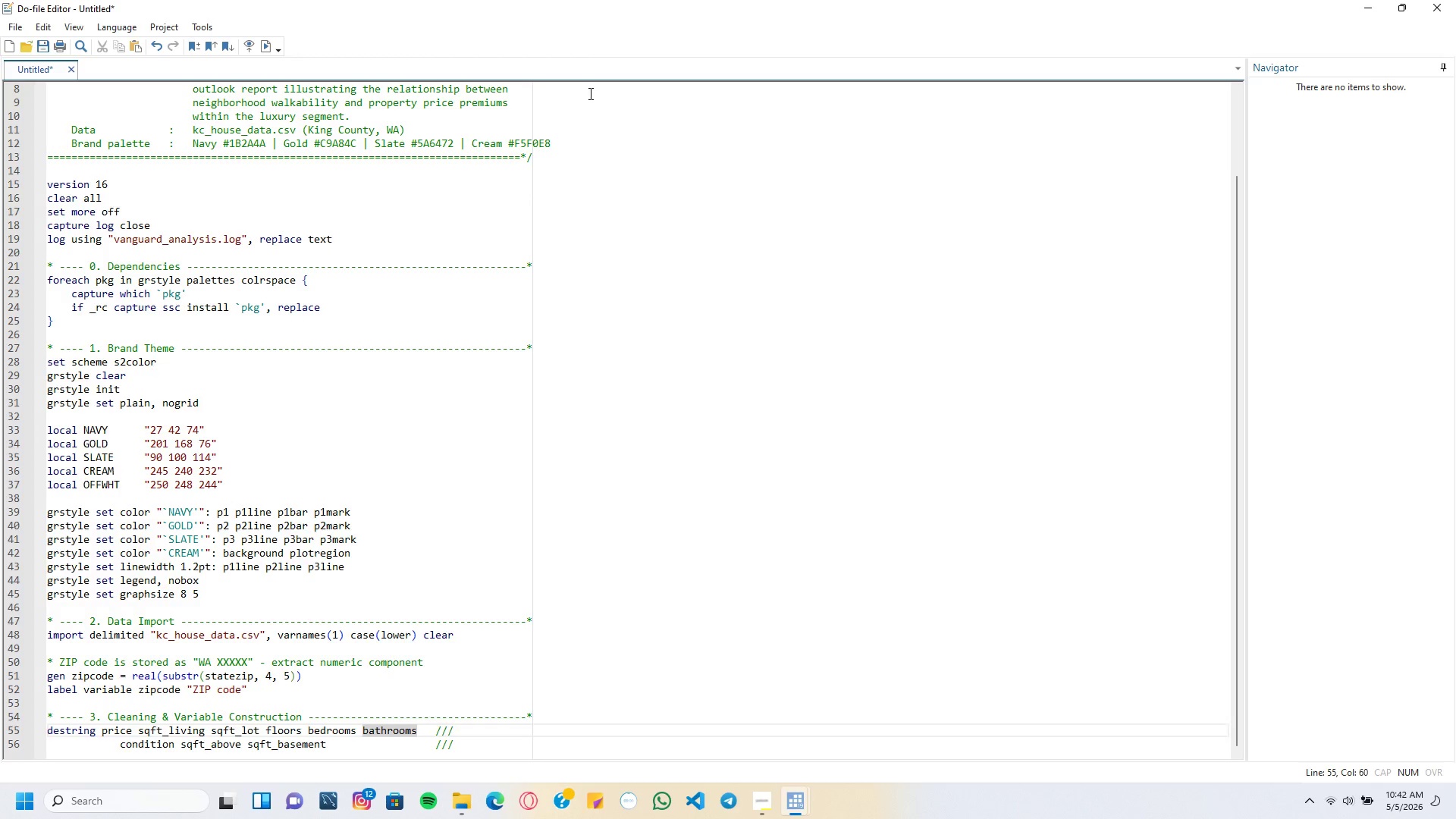 
key(ArrowLeft)
 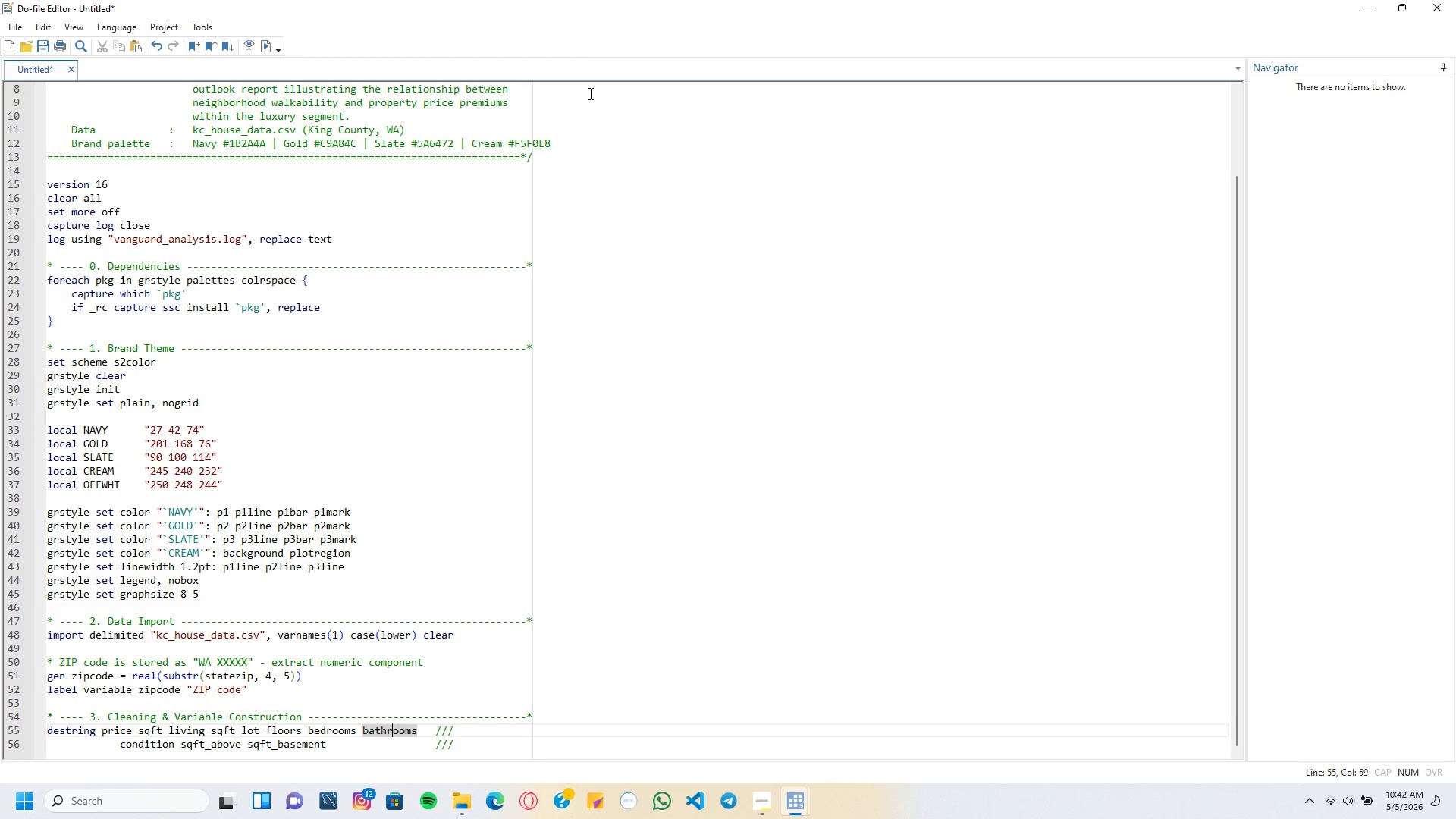 
key(ArrowLeft)
 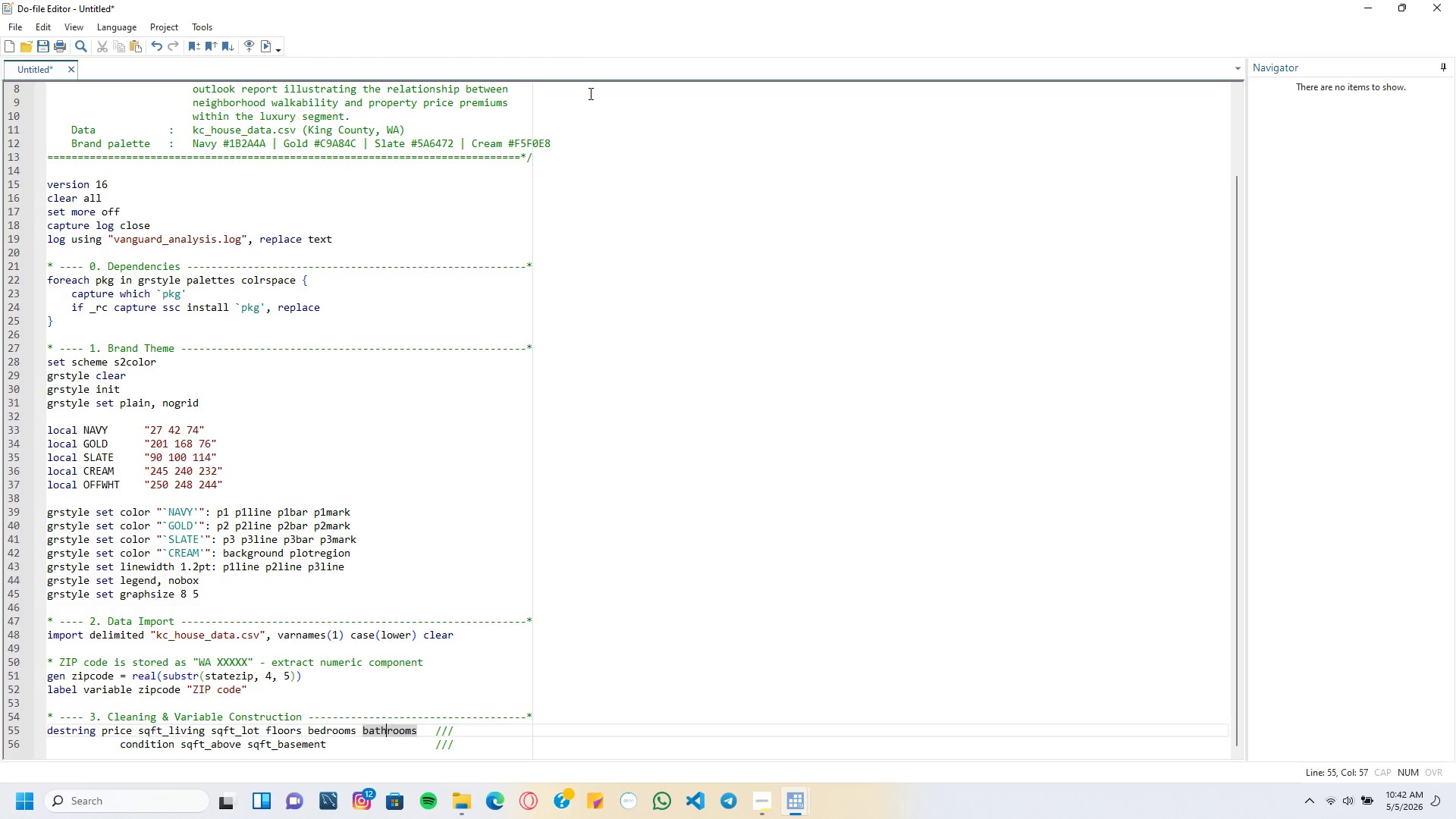 
key(ArrowLeft)
 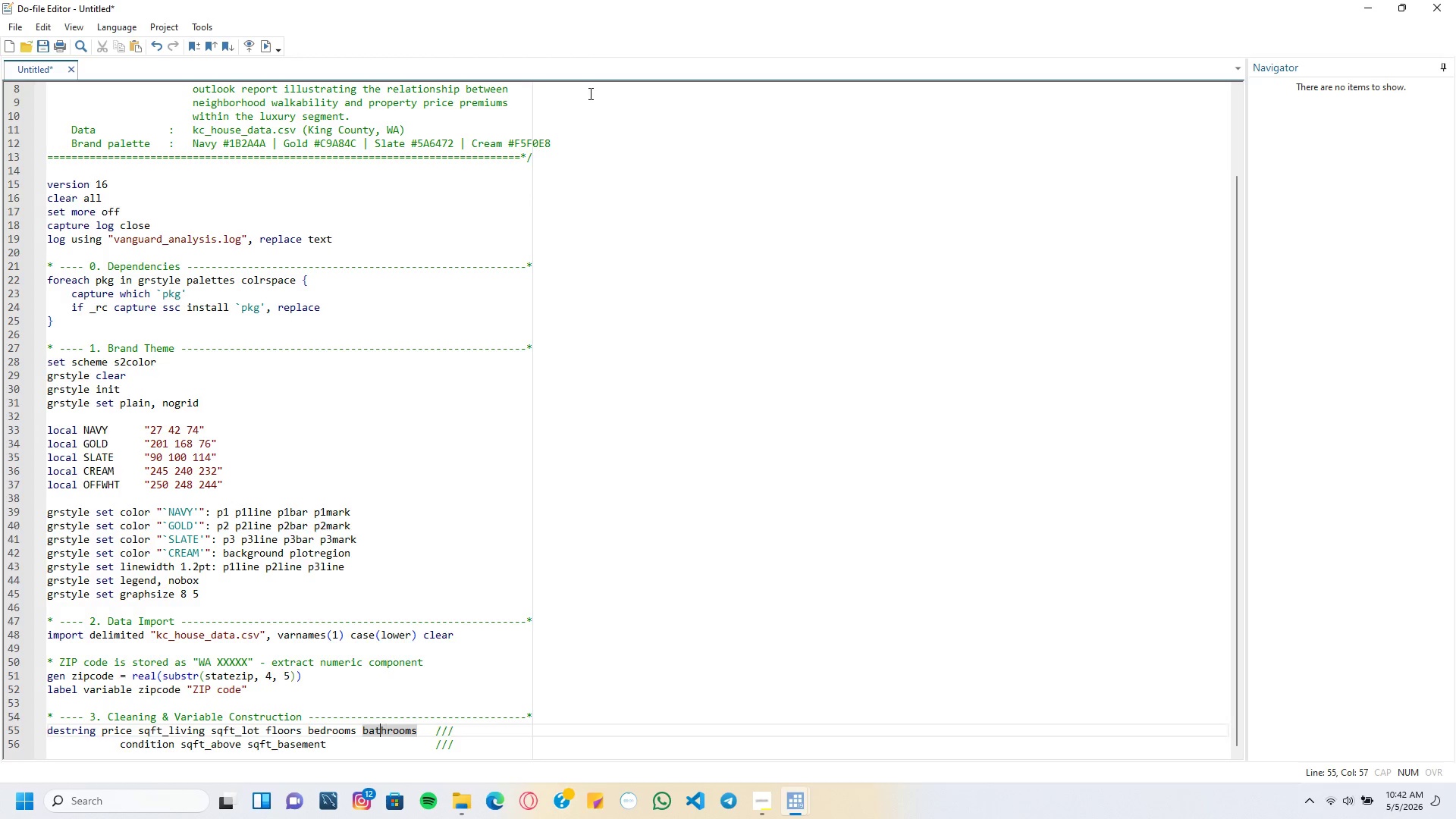 
key(ArrowLeft)
 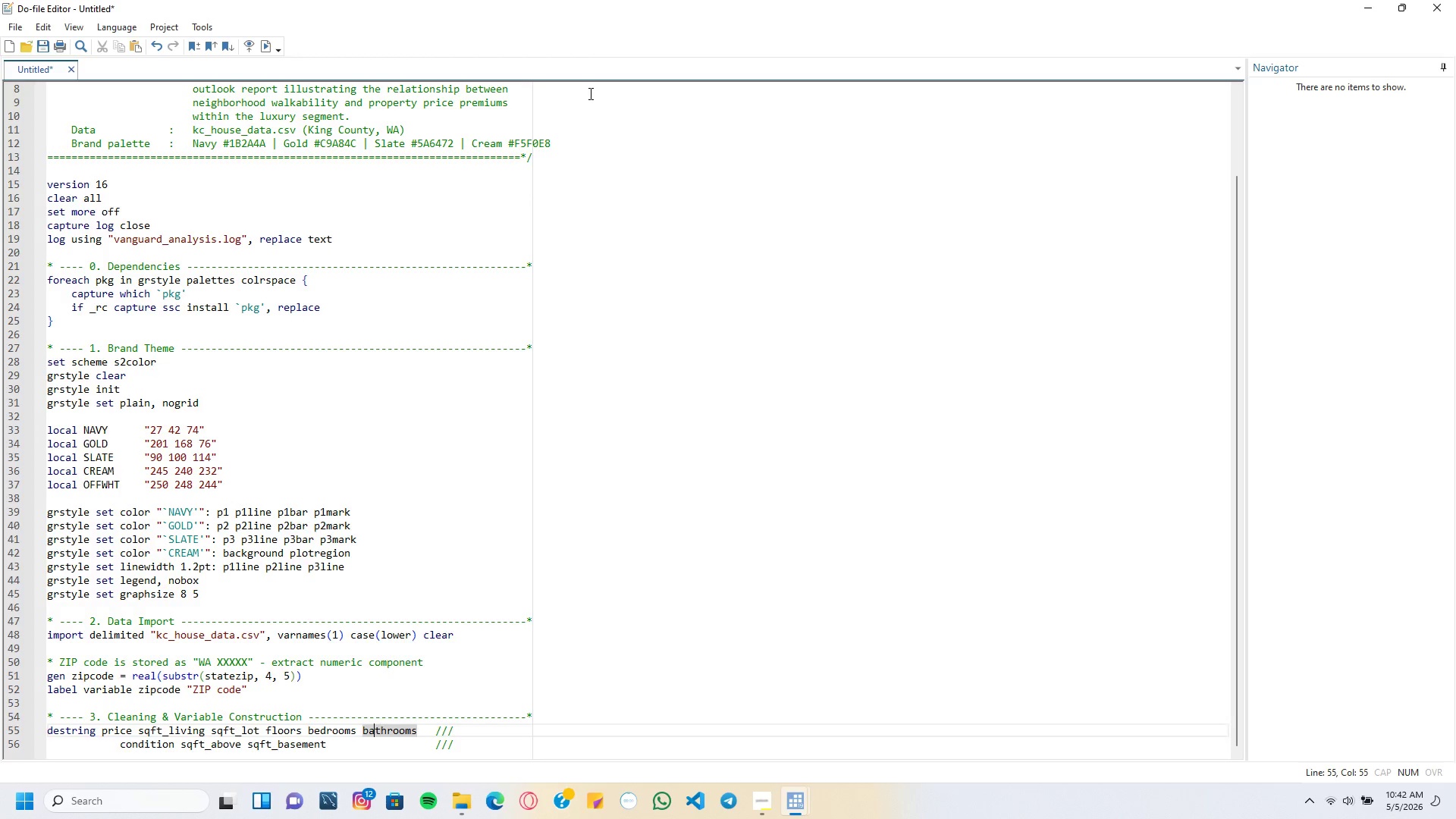 
hold_key(key=ArrowLeft, duration=0.38)
 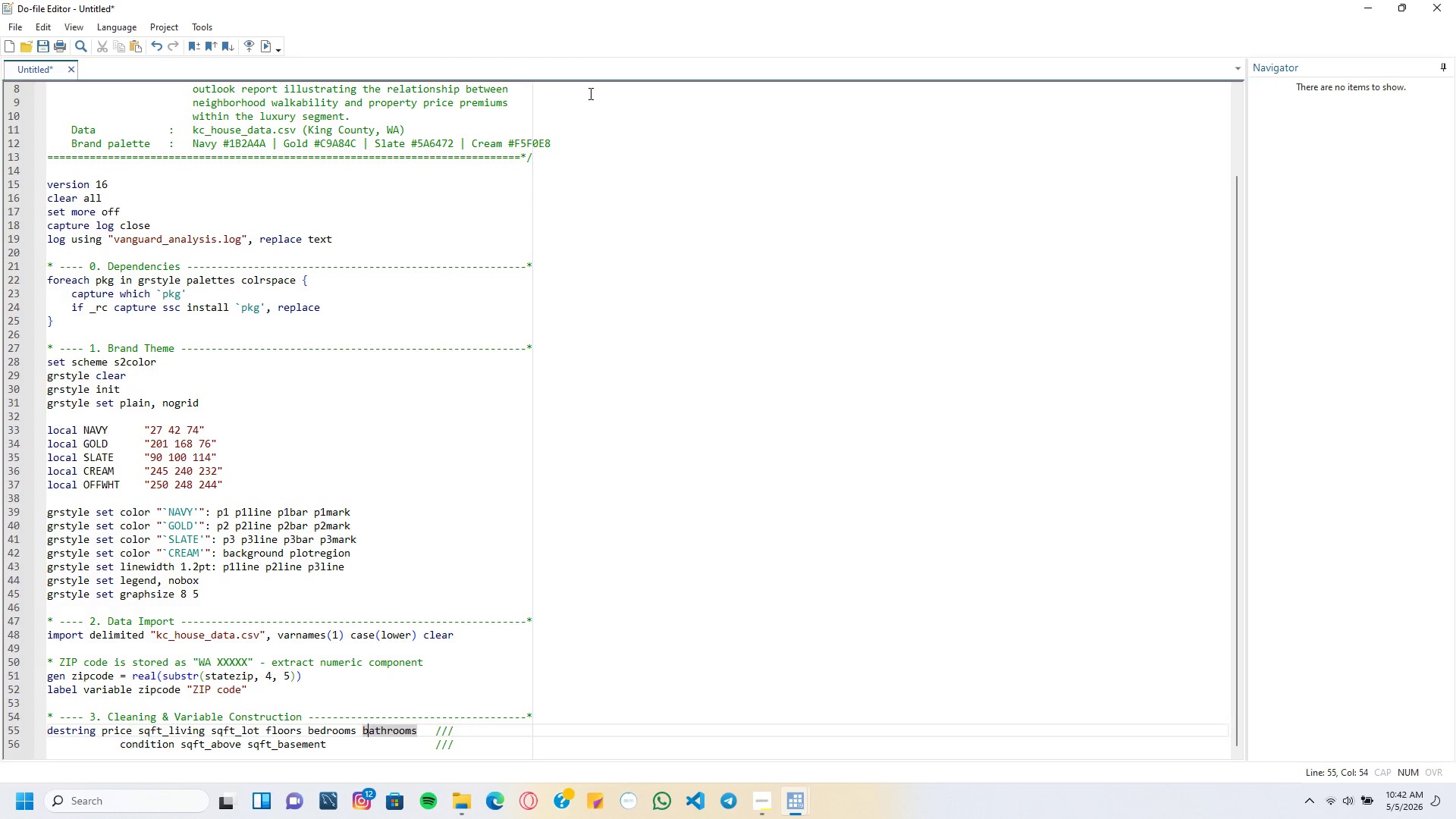 
key(ArrowLeft)
 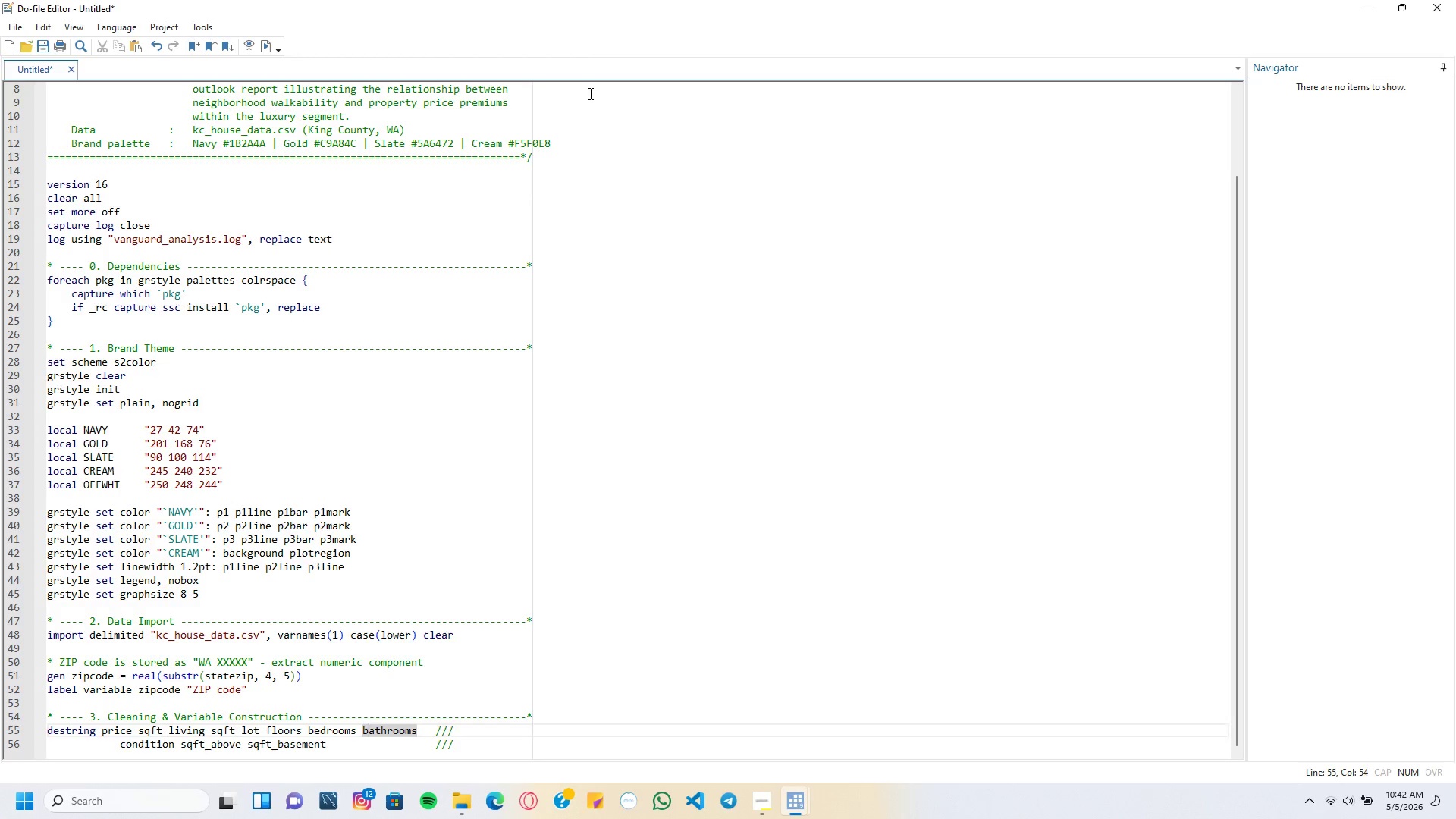 
key(ArrowLeft)
 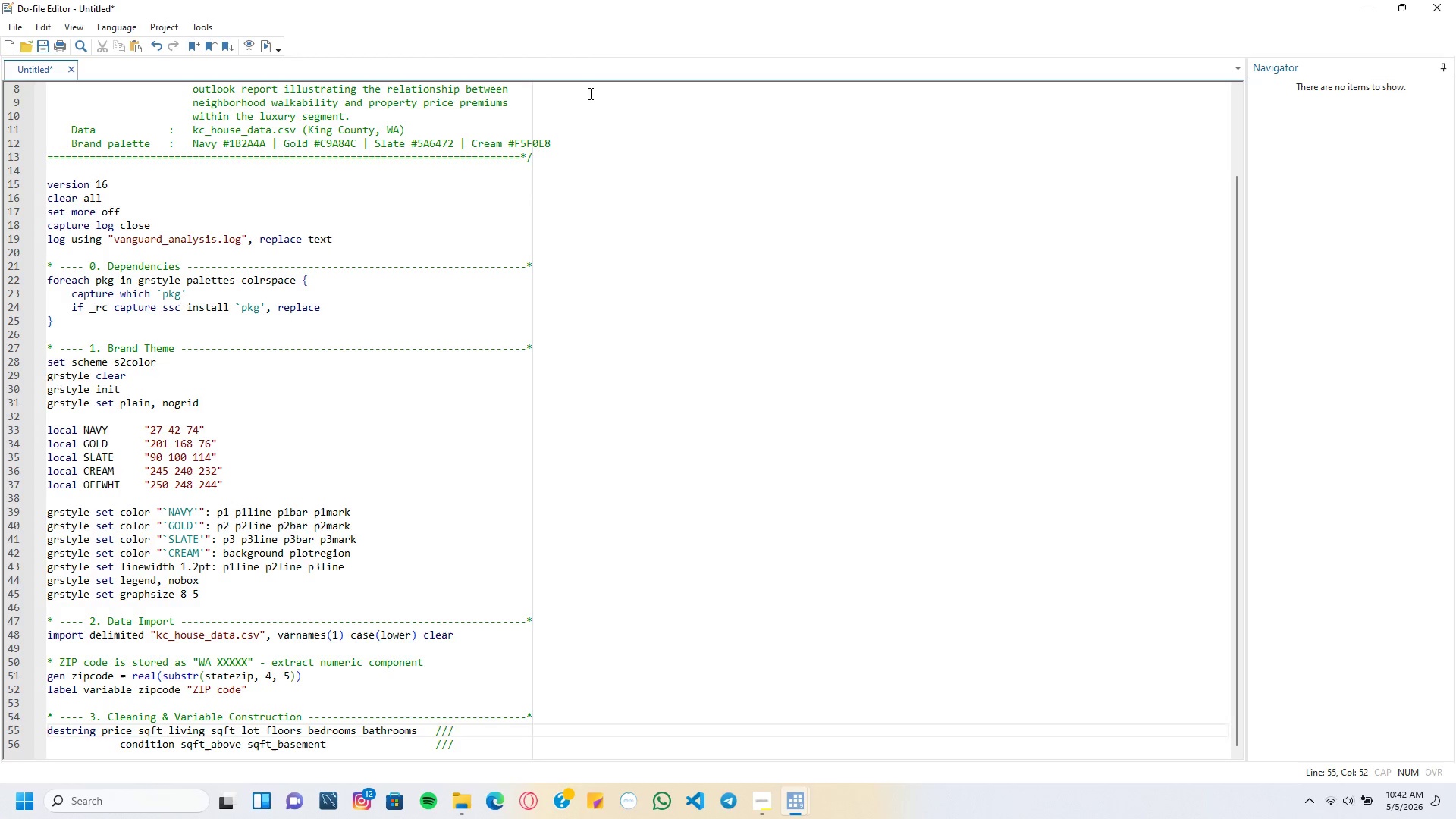 
hold_key(key=ArrowLeft, duration=1.51)
 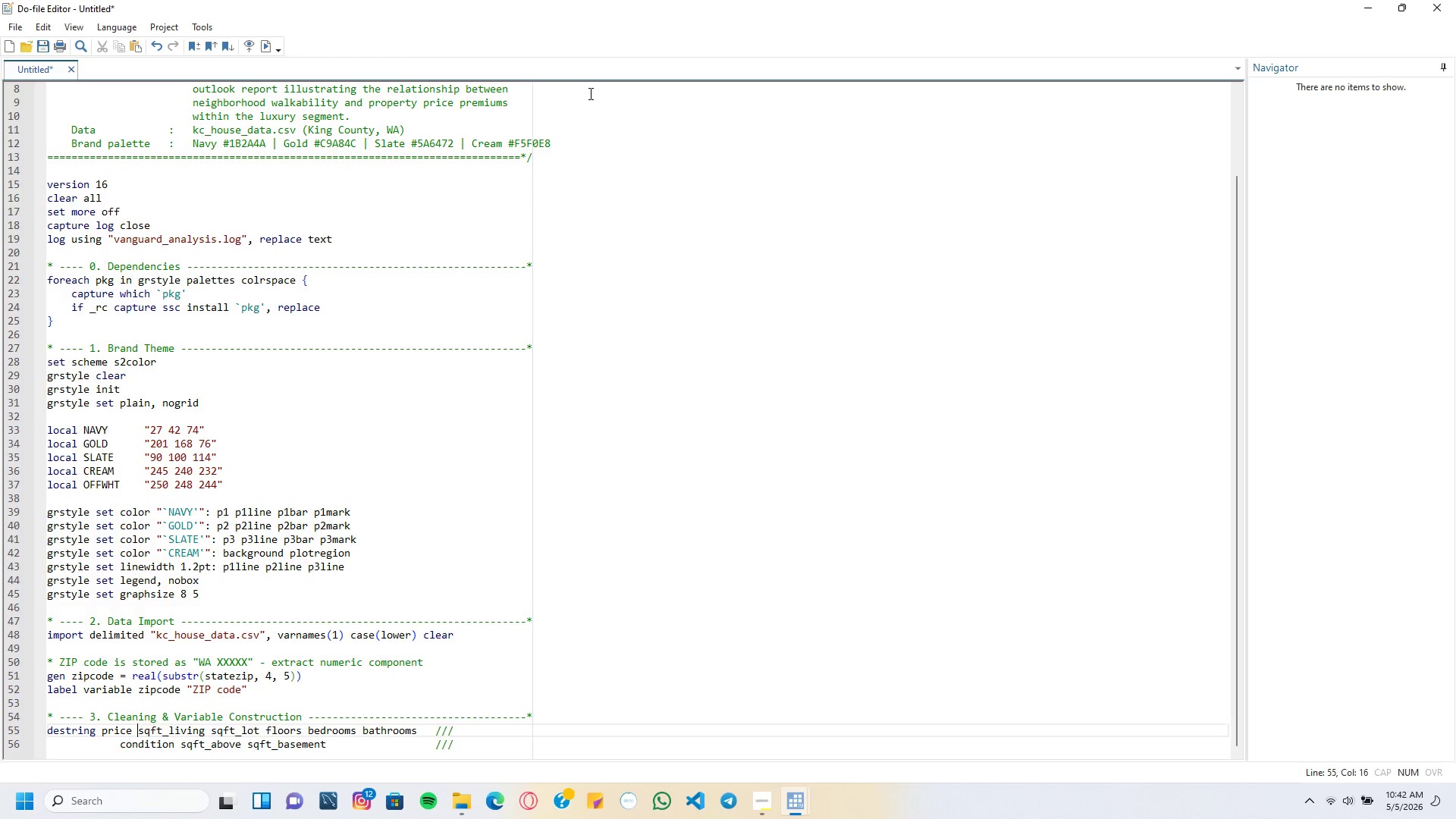 
hold_key(key=ArrowLeft, duration=0.44)
 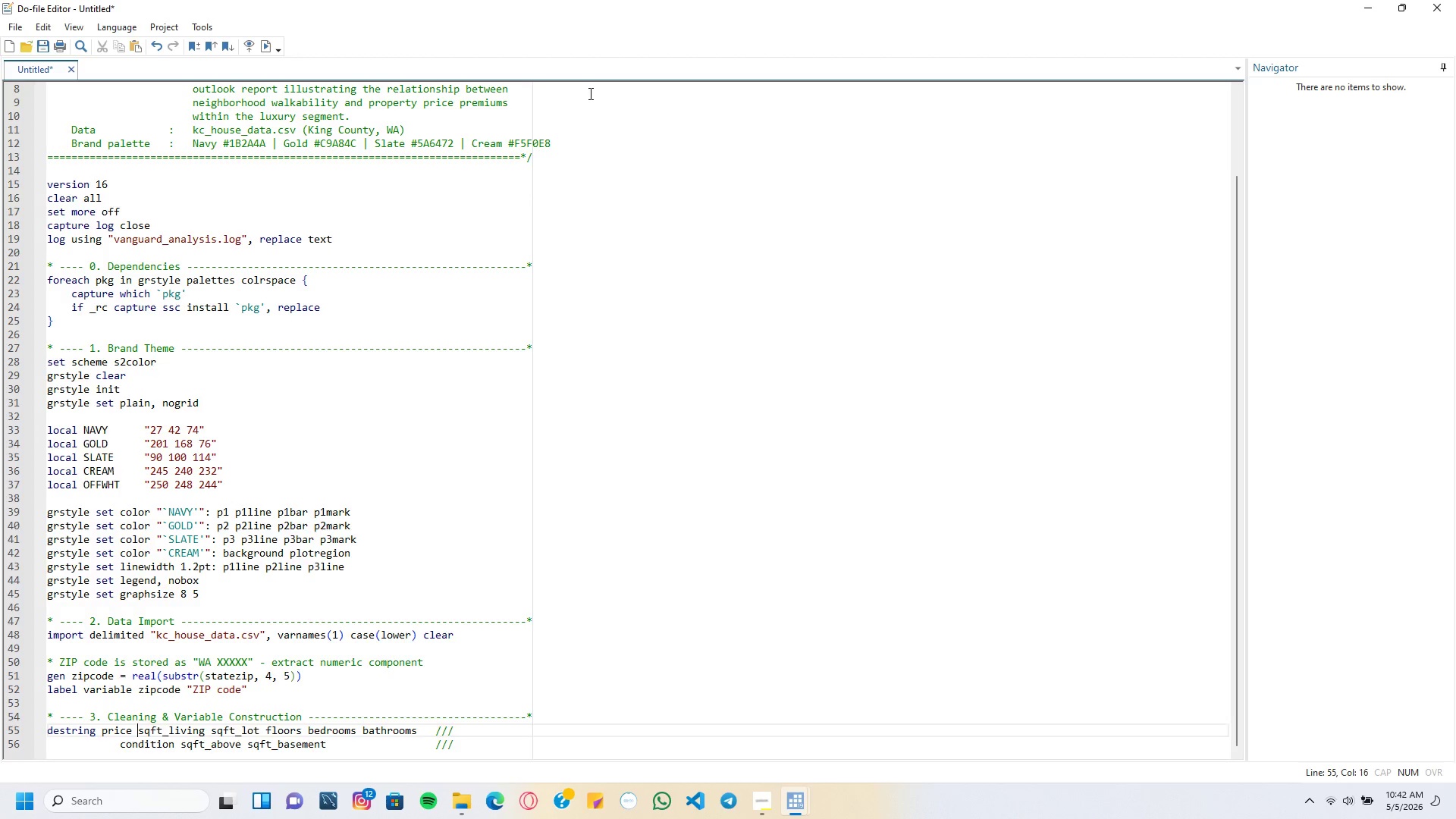 
key(ArrowLeft)
 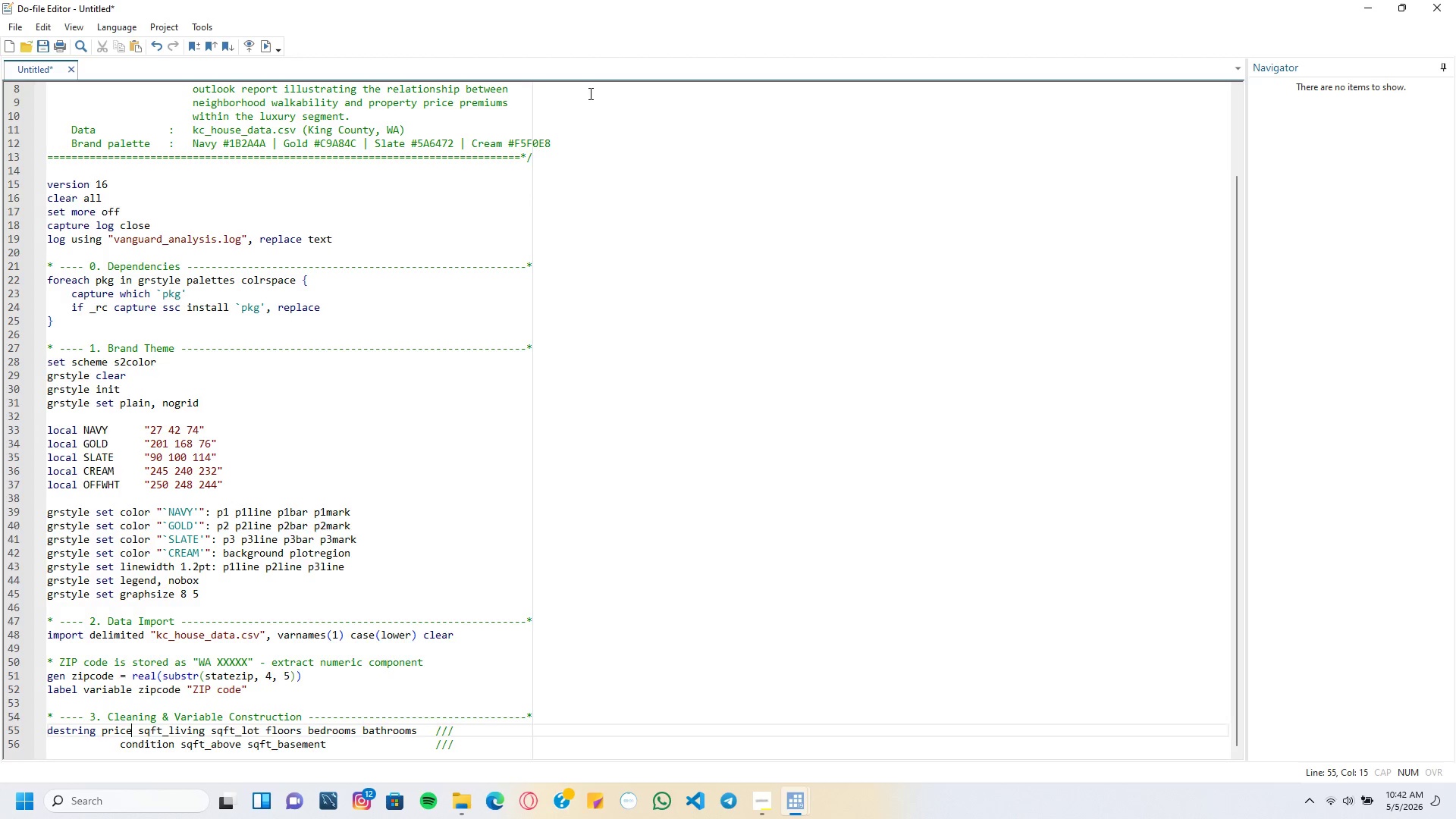 
key(ArrowLeft)
 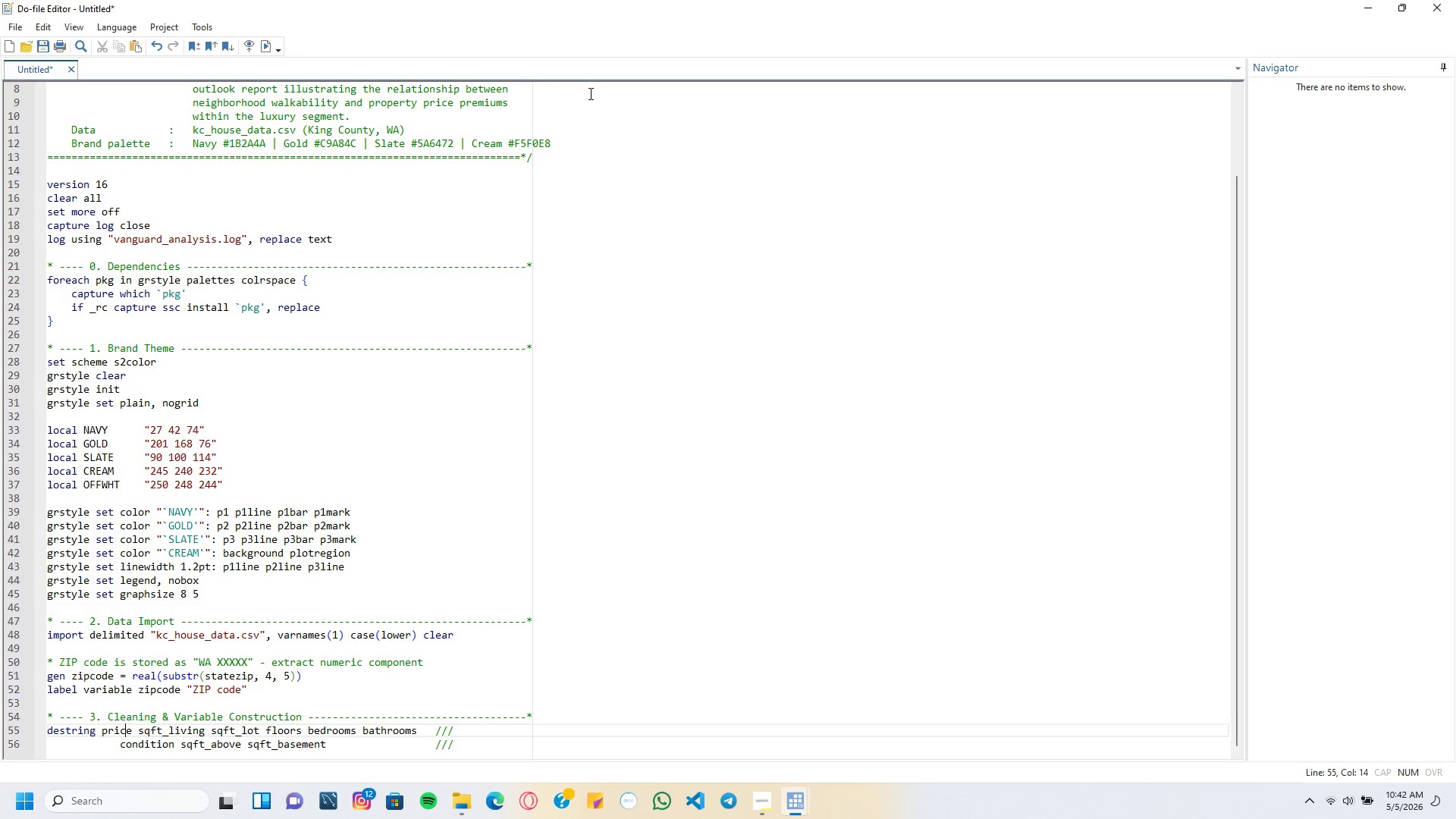 
key(ArrowLeft)
 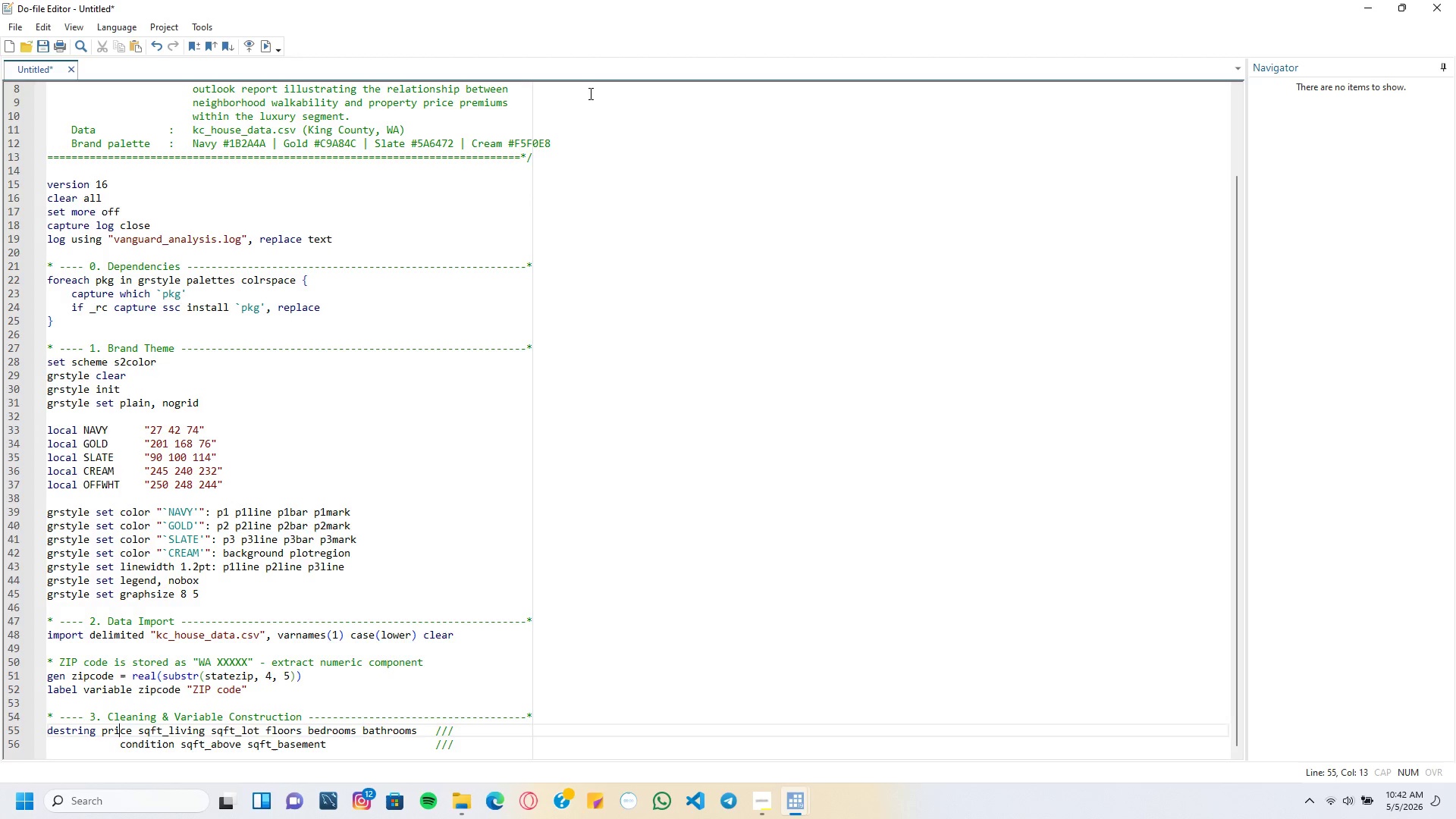 
key(ArrowLeft)
 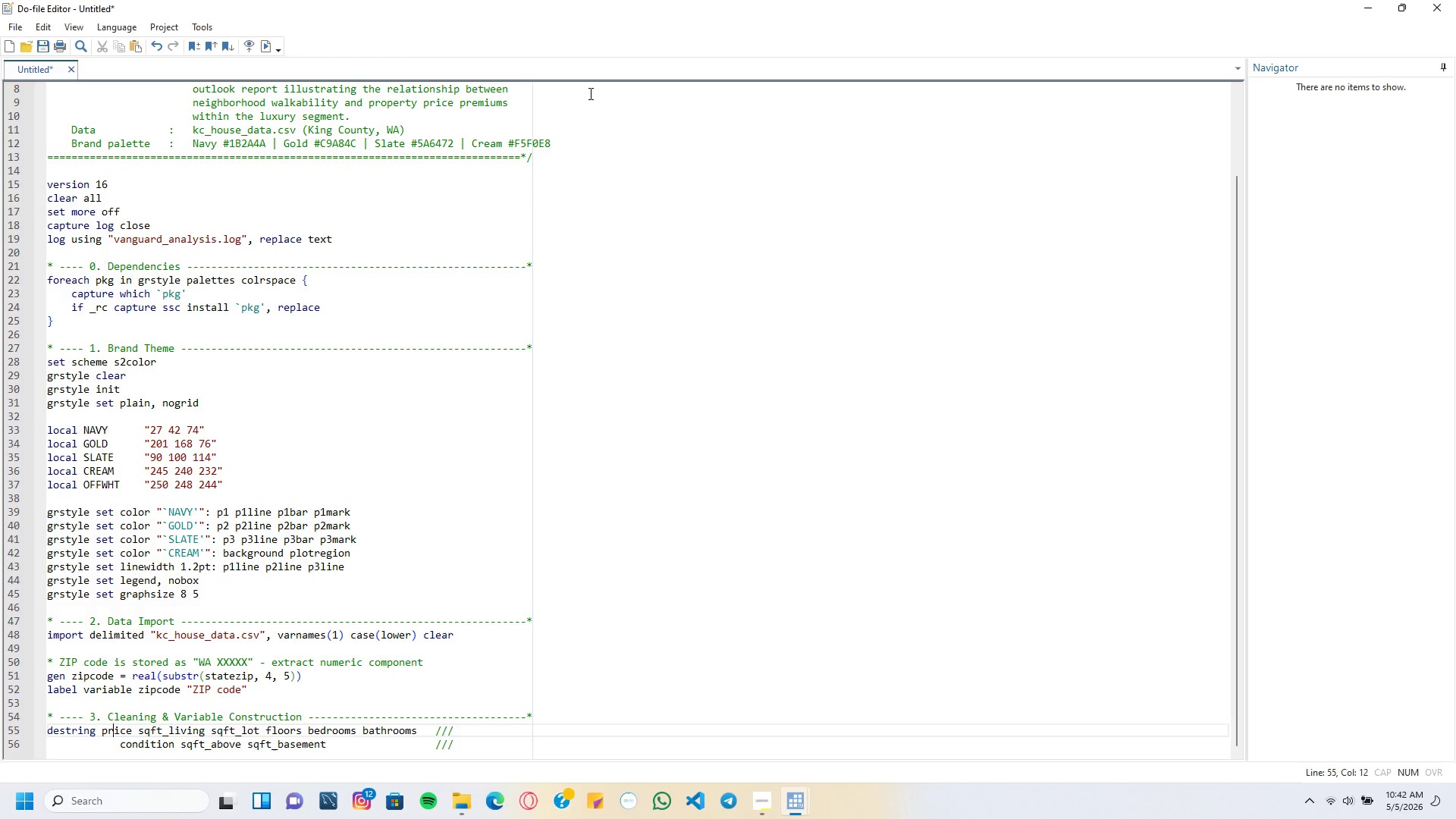 
key(ArrowLeft)
 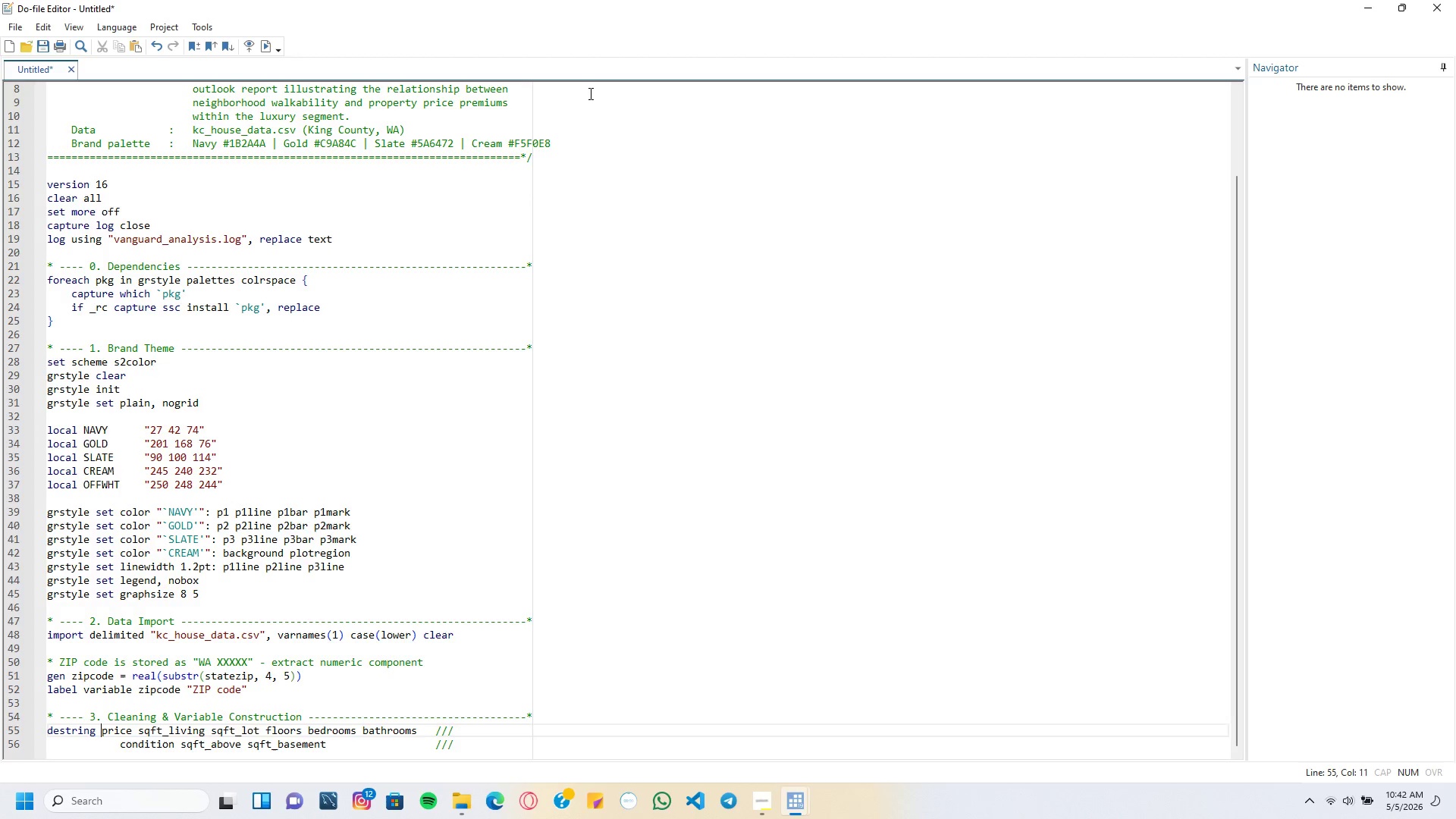 
key(ArrowLeft)
 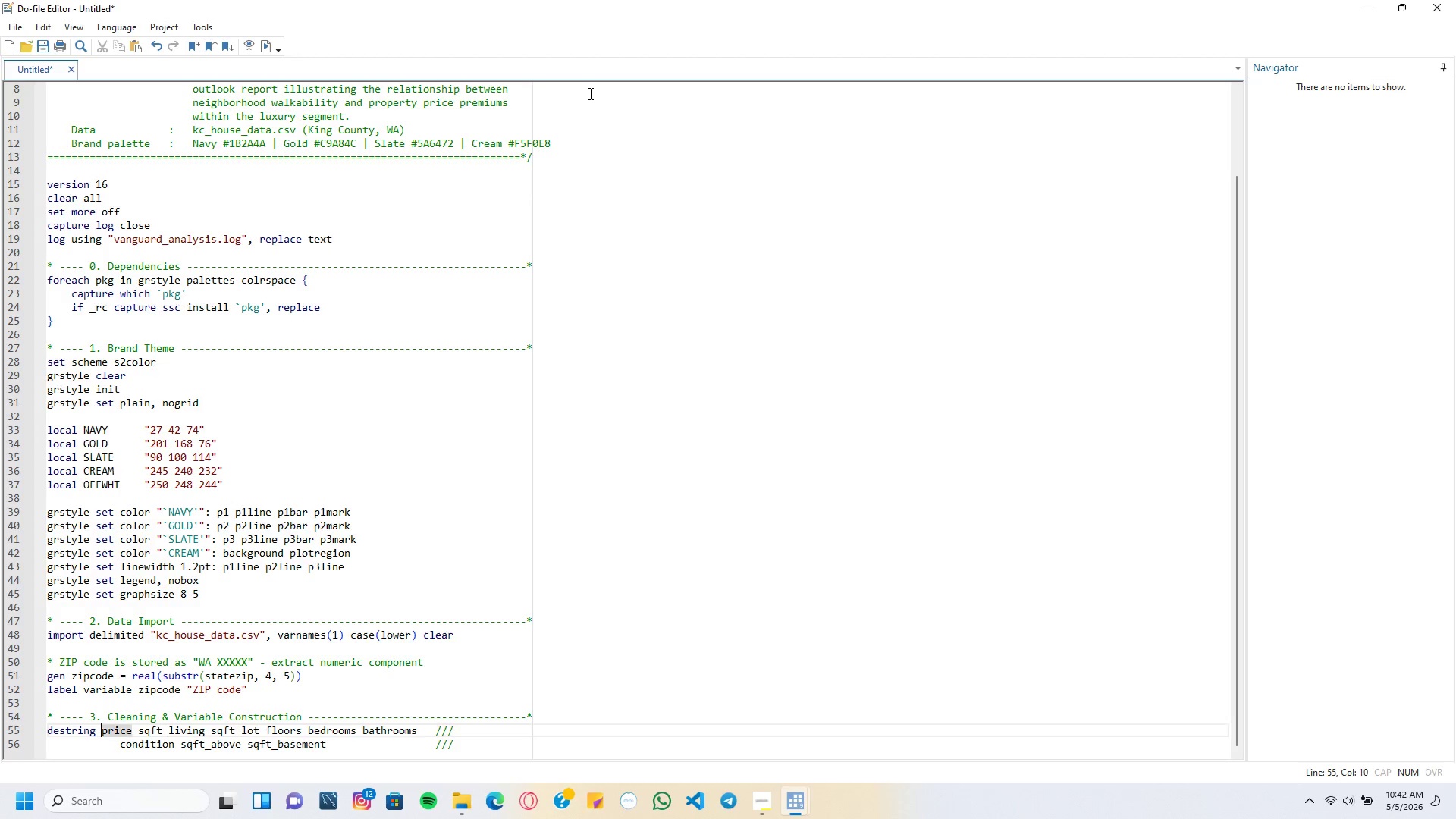 
key(Tab)
 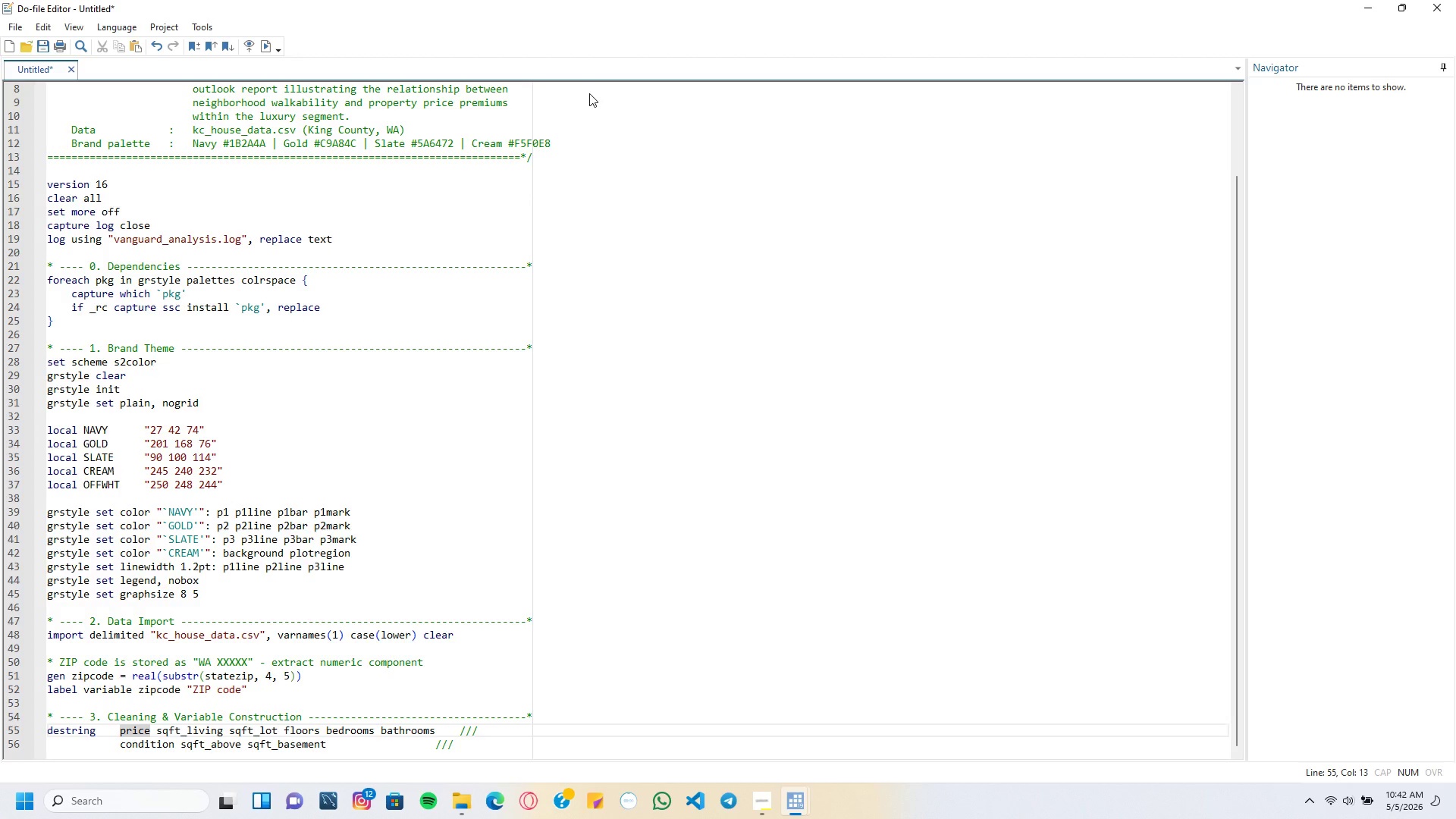 
hold_key(key=ArrowRight, duration=1.5)
 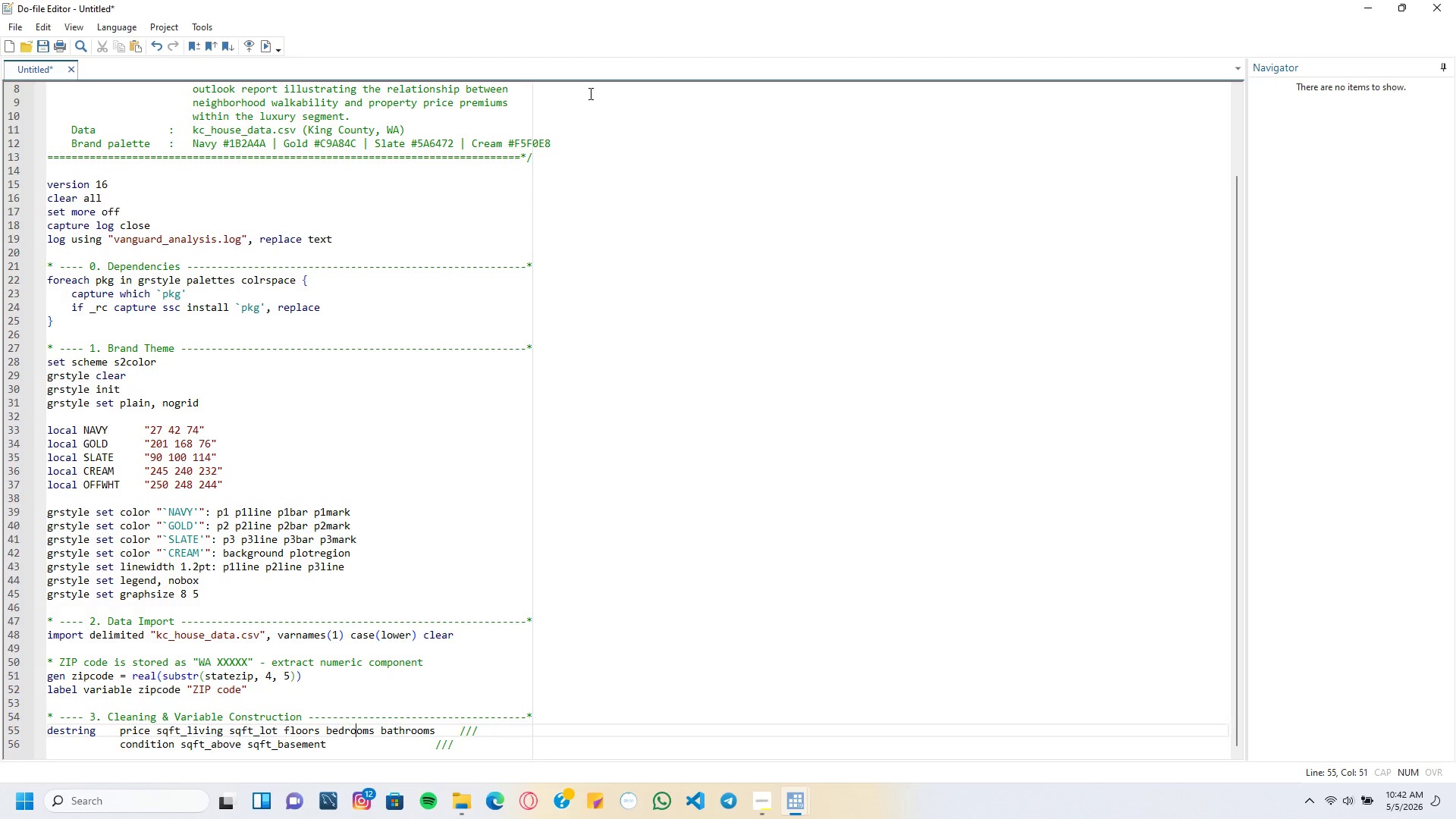 
hold_key(key=ArrowRight, duration=1.17)
 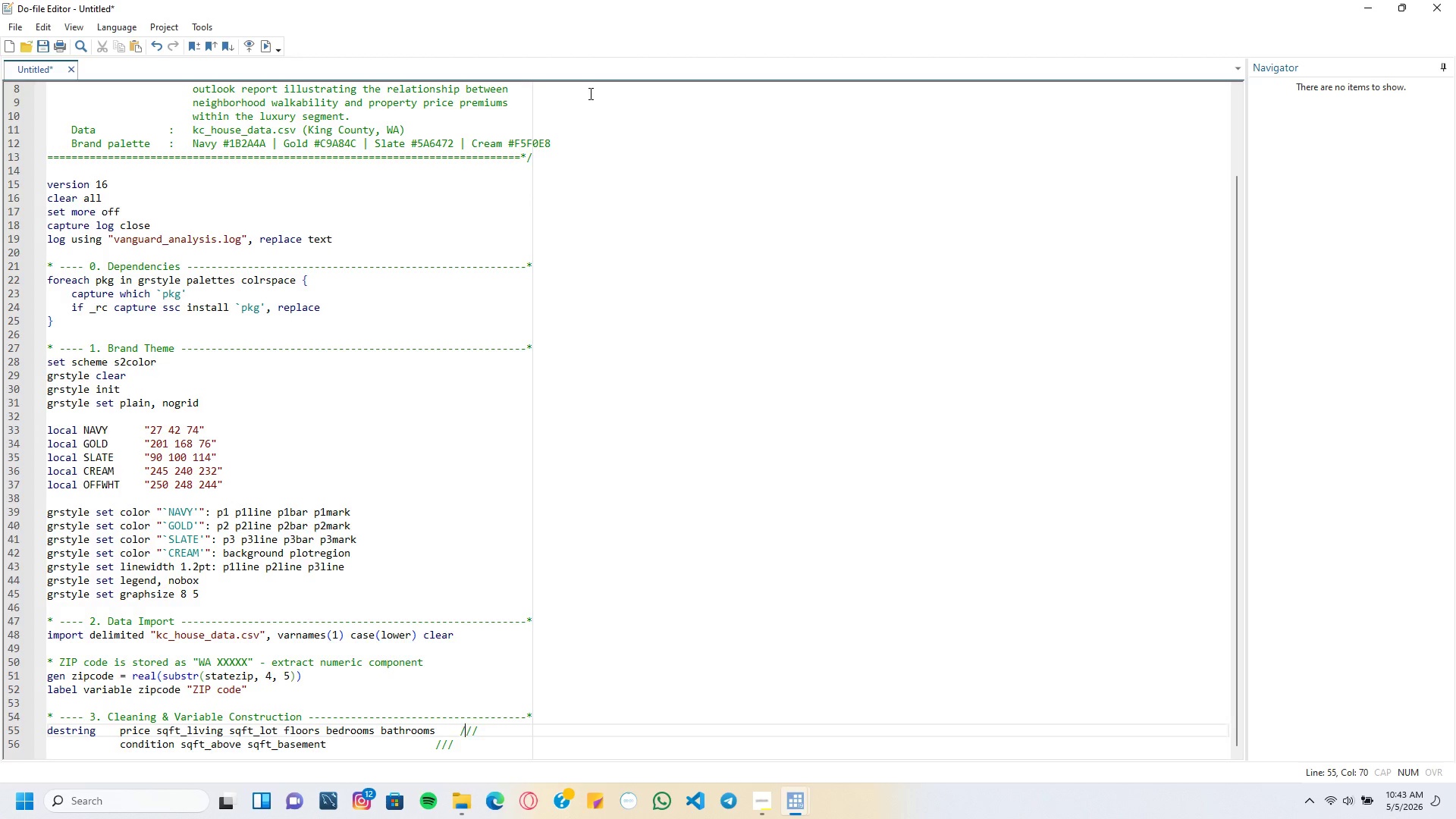 
key(ArrowLeft)
 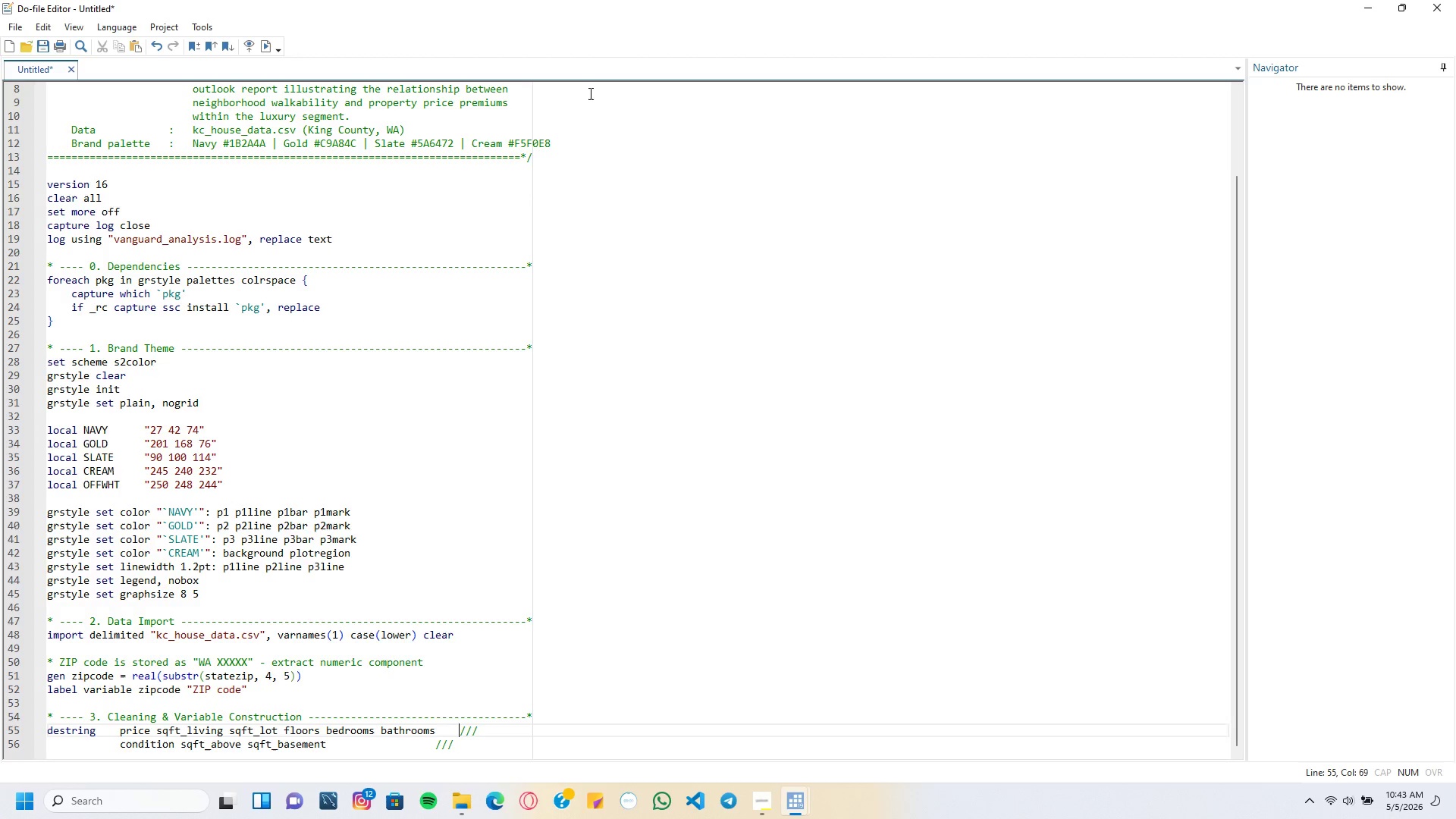 
key(Backspace)
 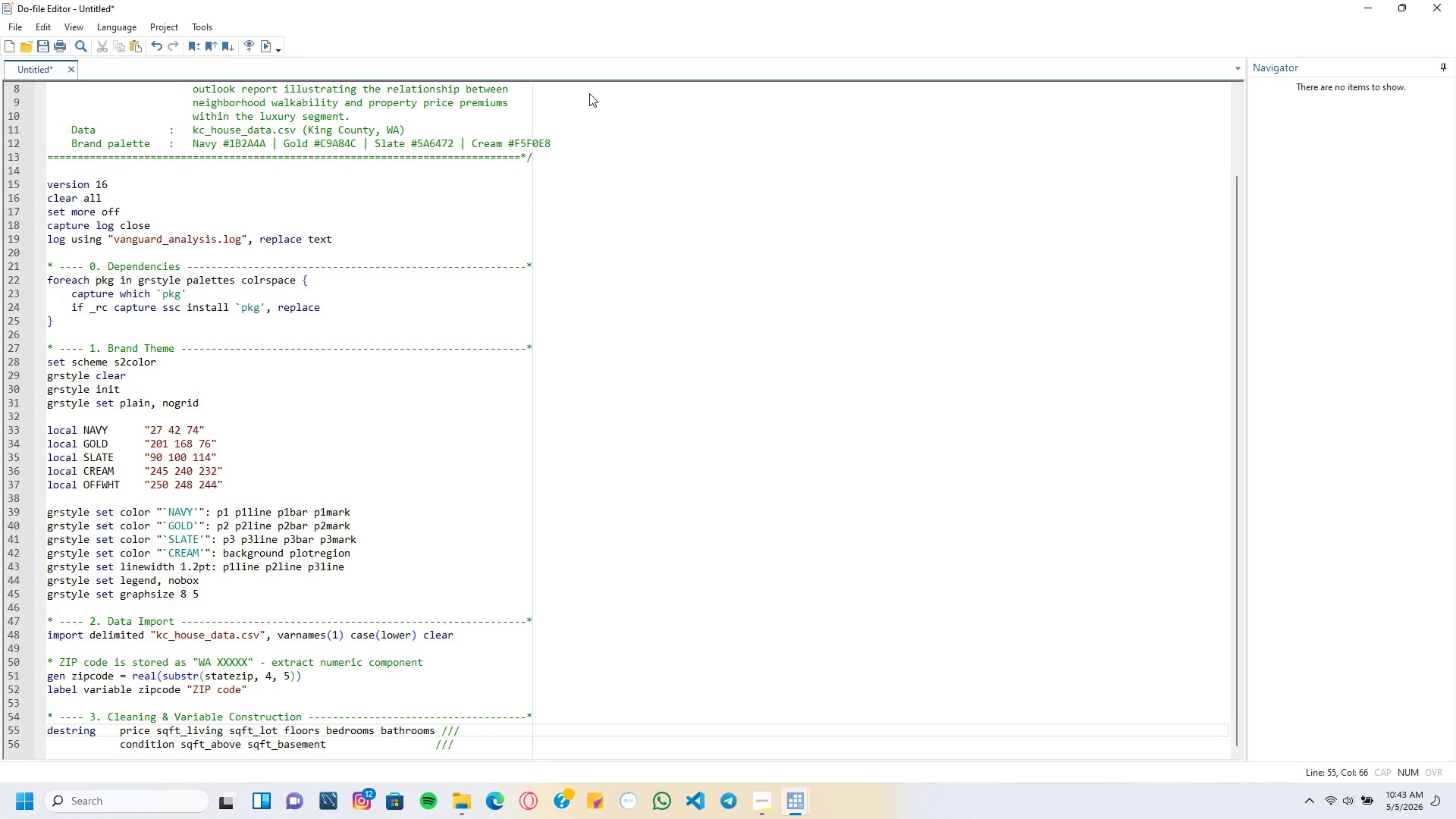 
key(ArrowDown)
 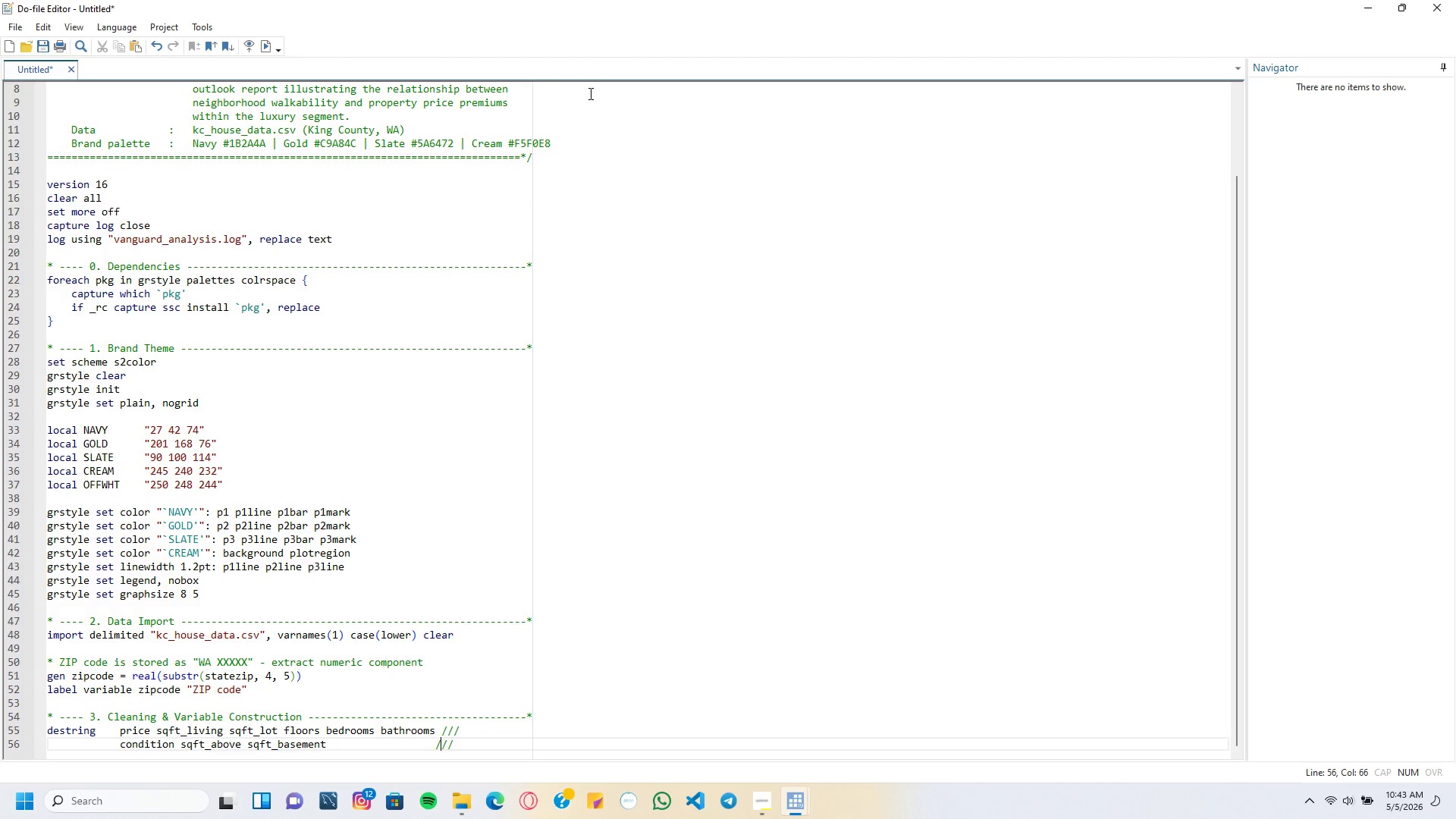 
key(ArrowLeft)
 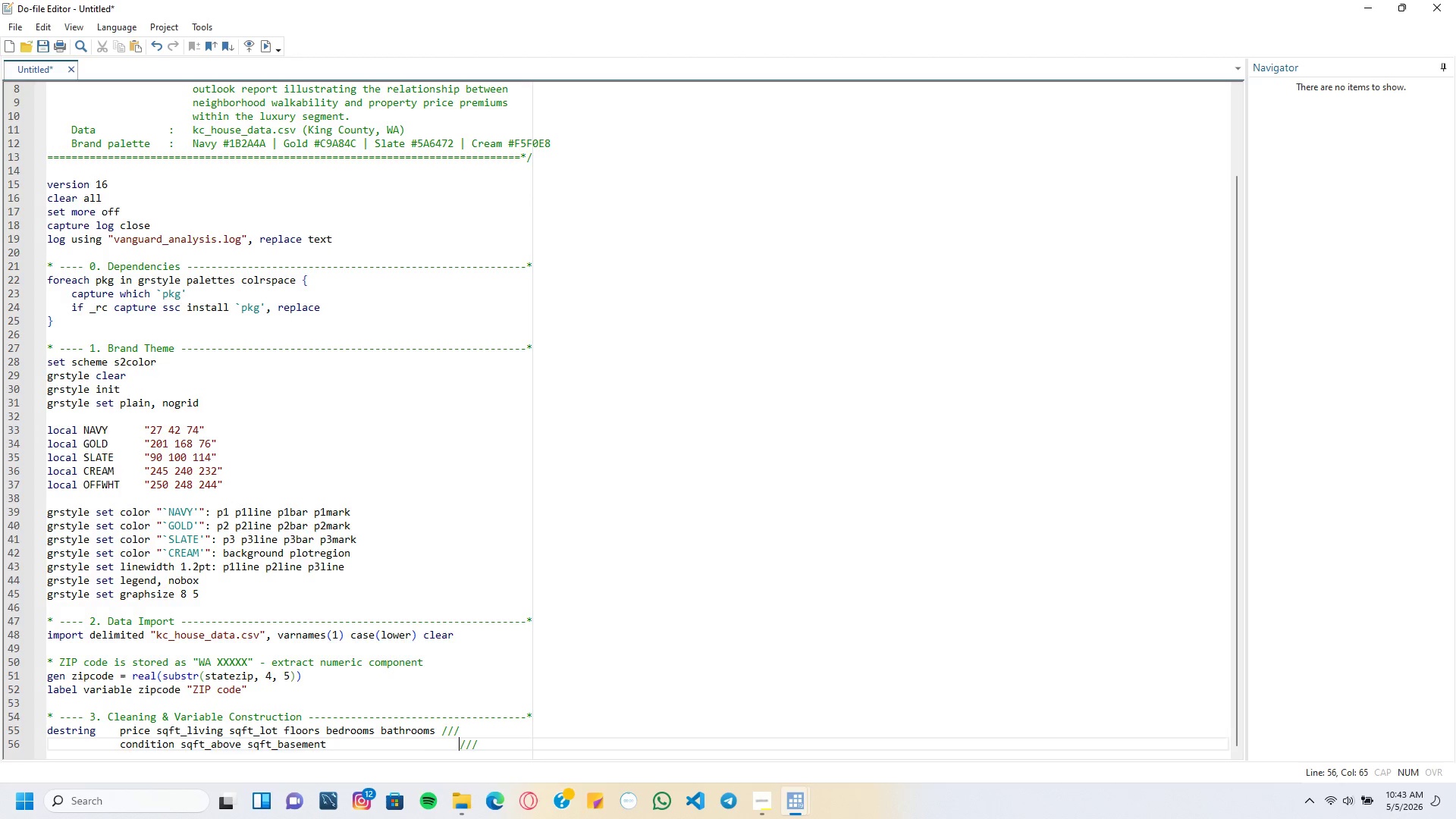 
key(Tab)
 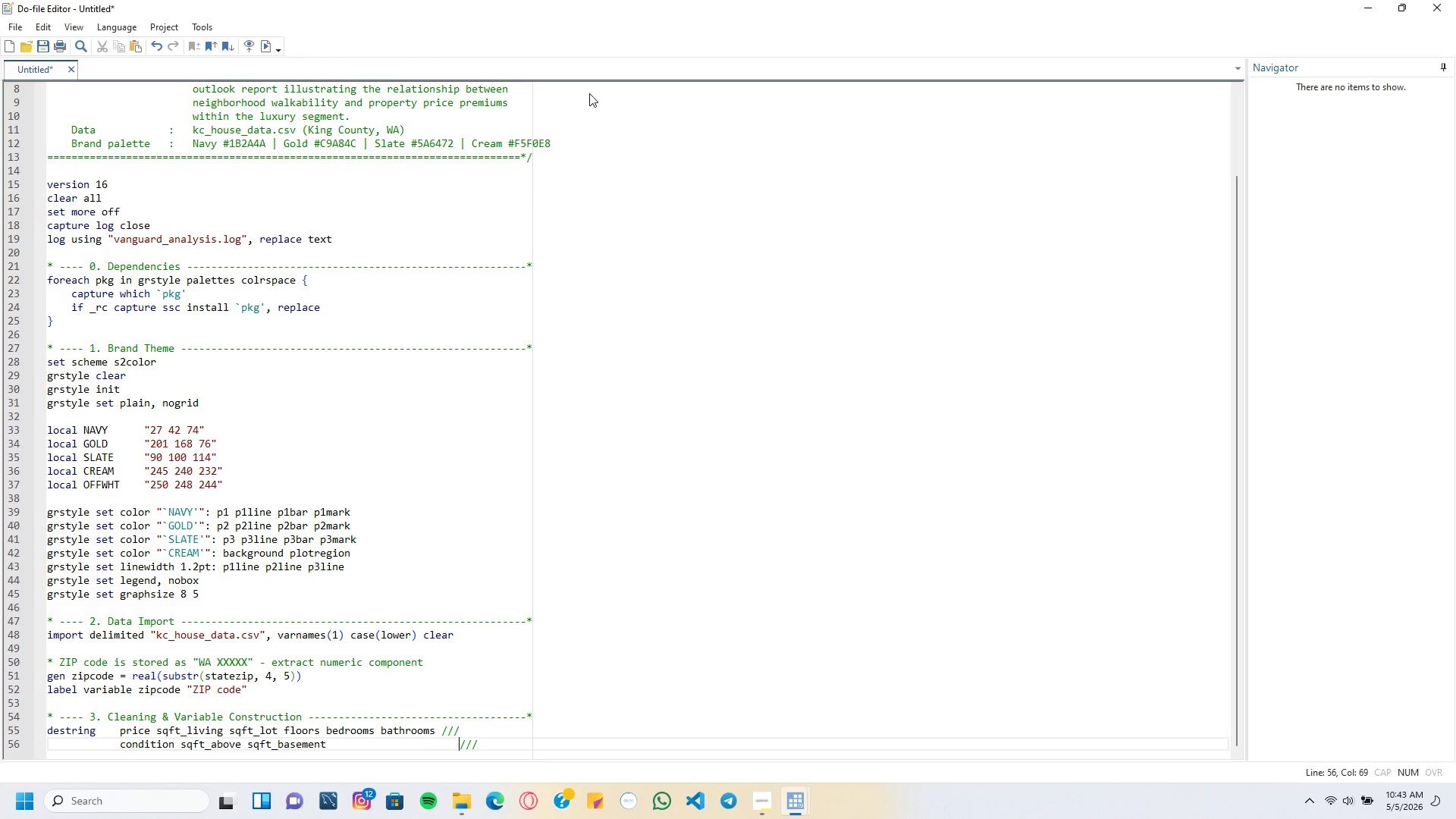 
key(Backspace)
 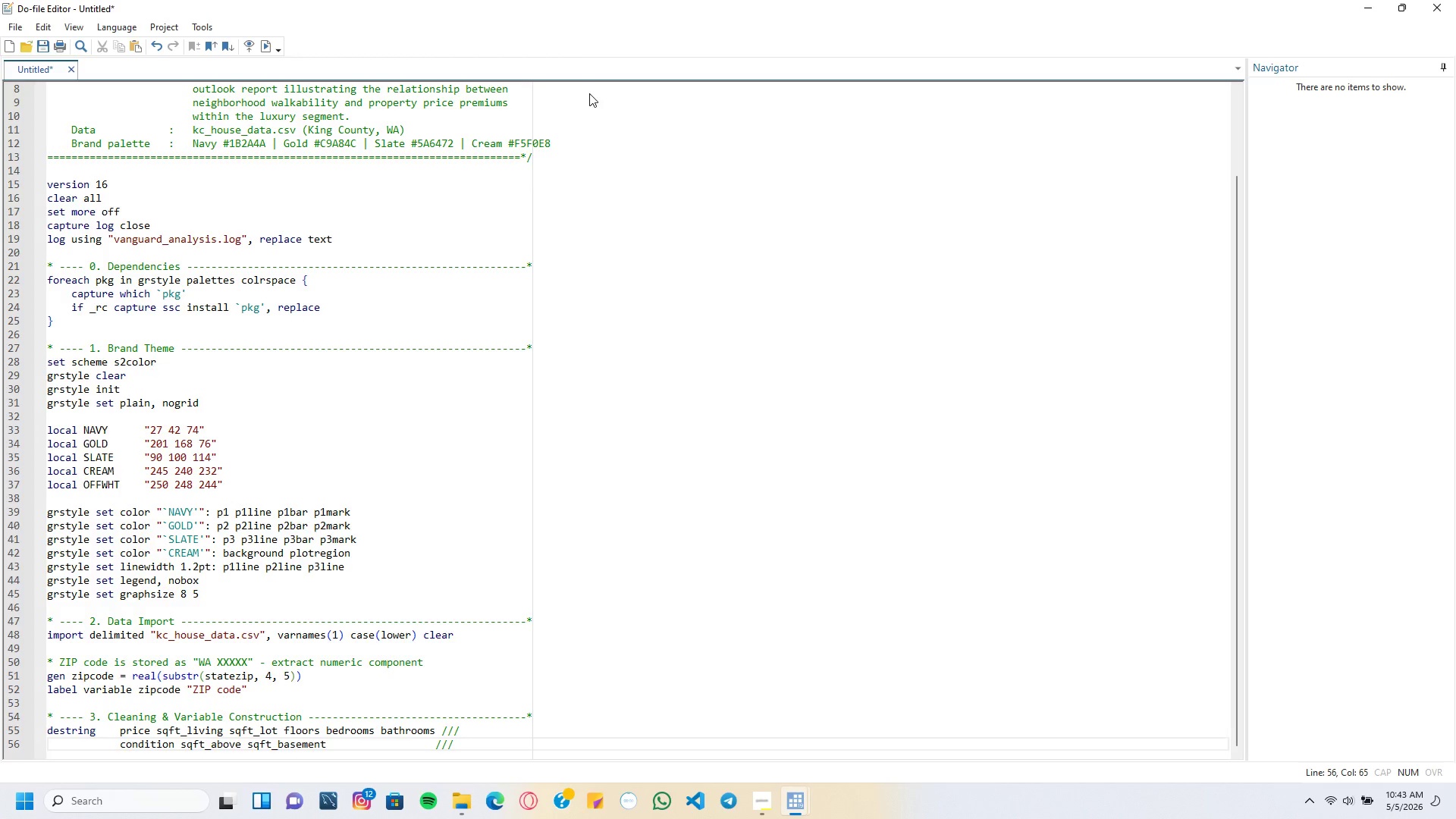 
key(ArrowUp)
 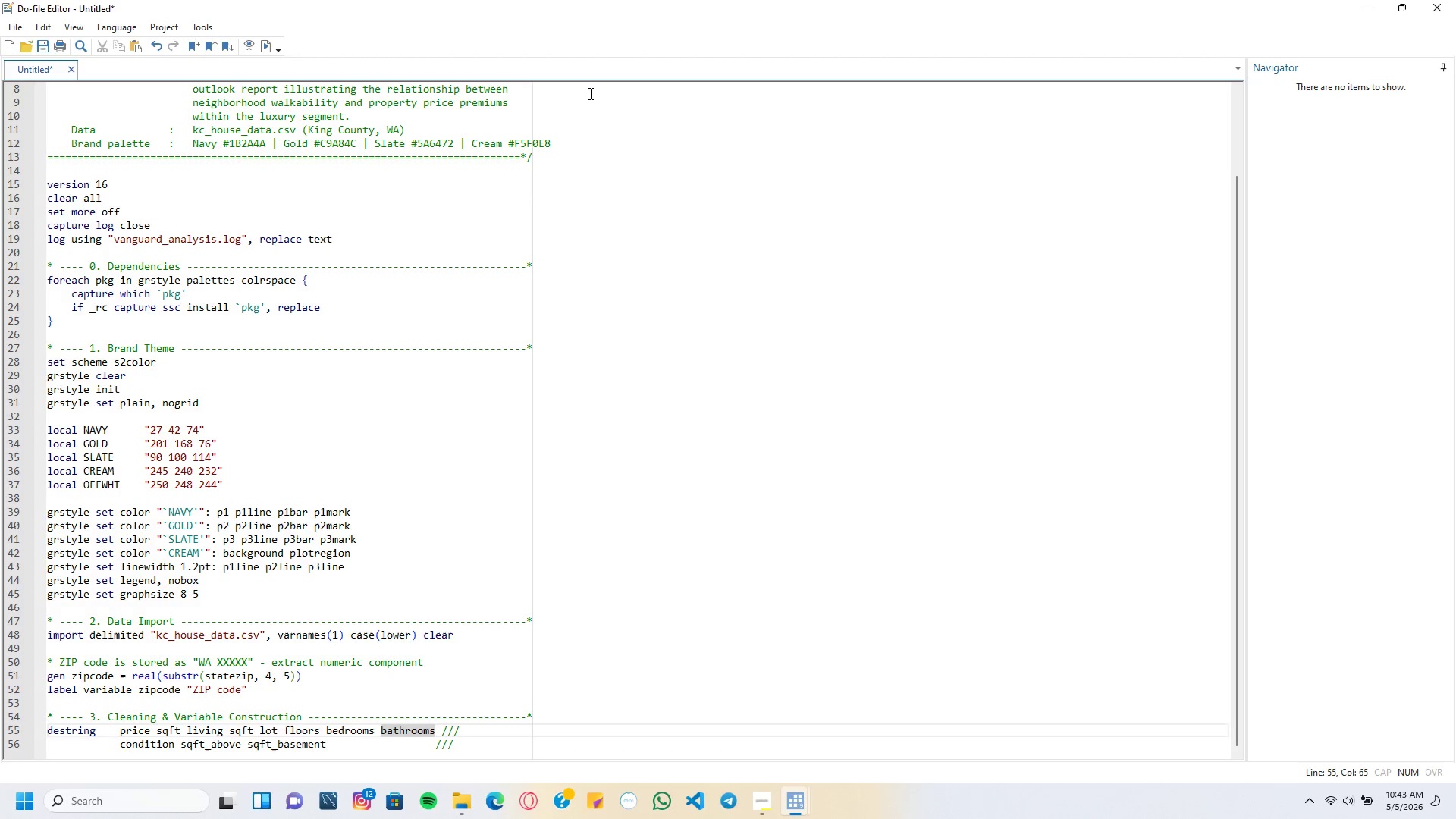 
key(ArrowDown)
 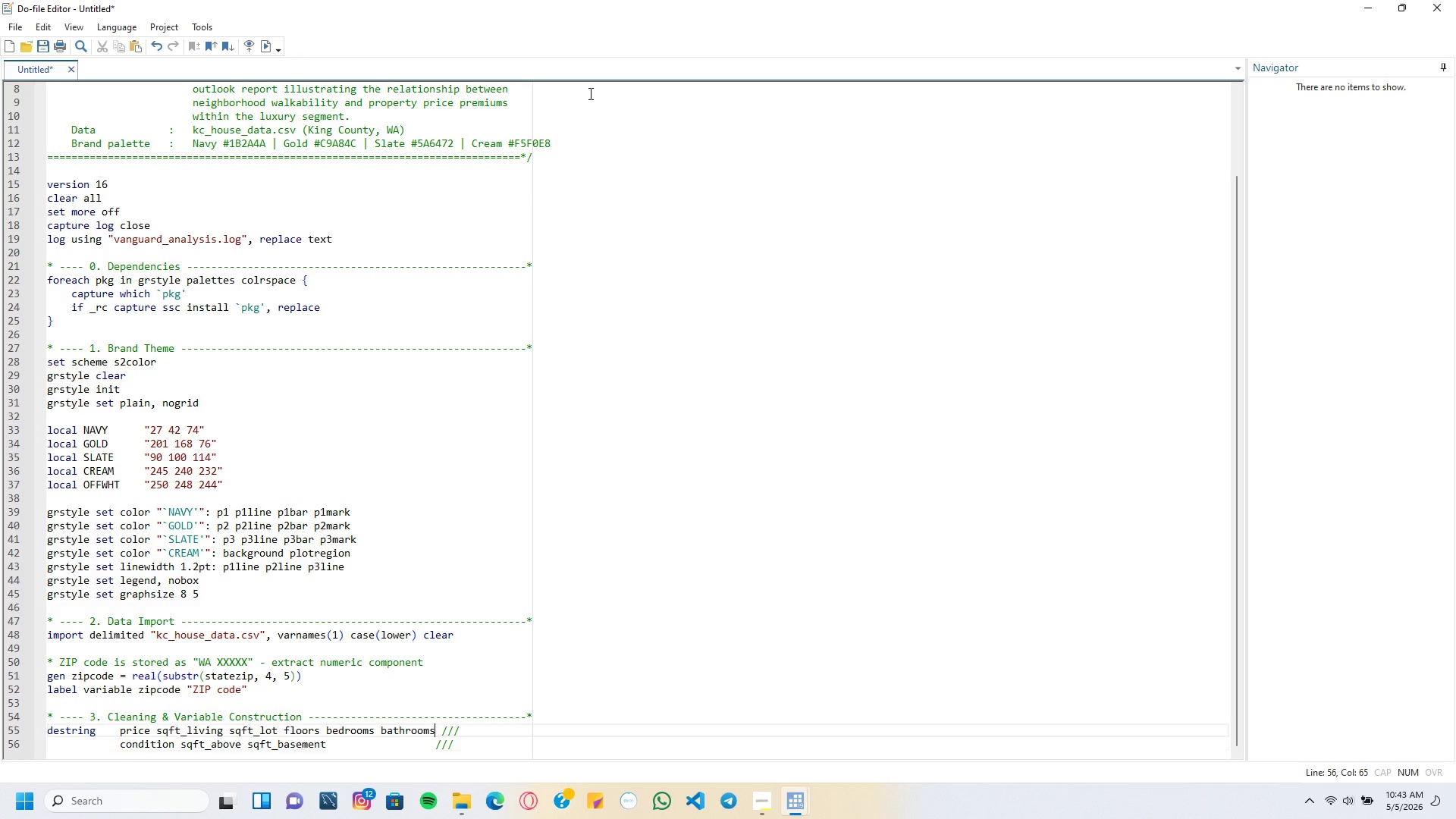 
key(ArrowUp)
 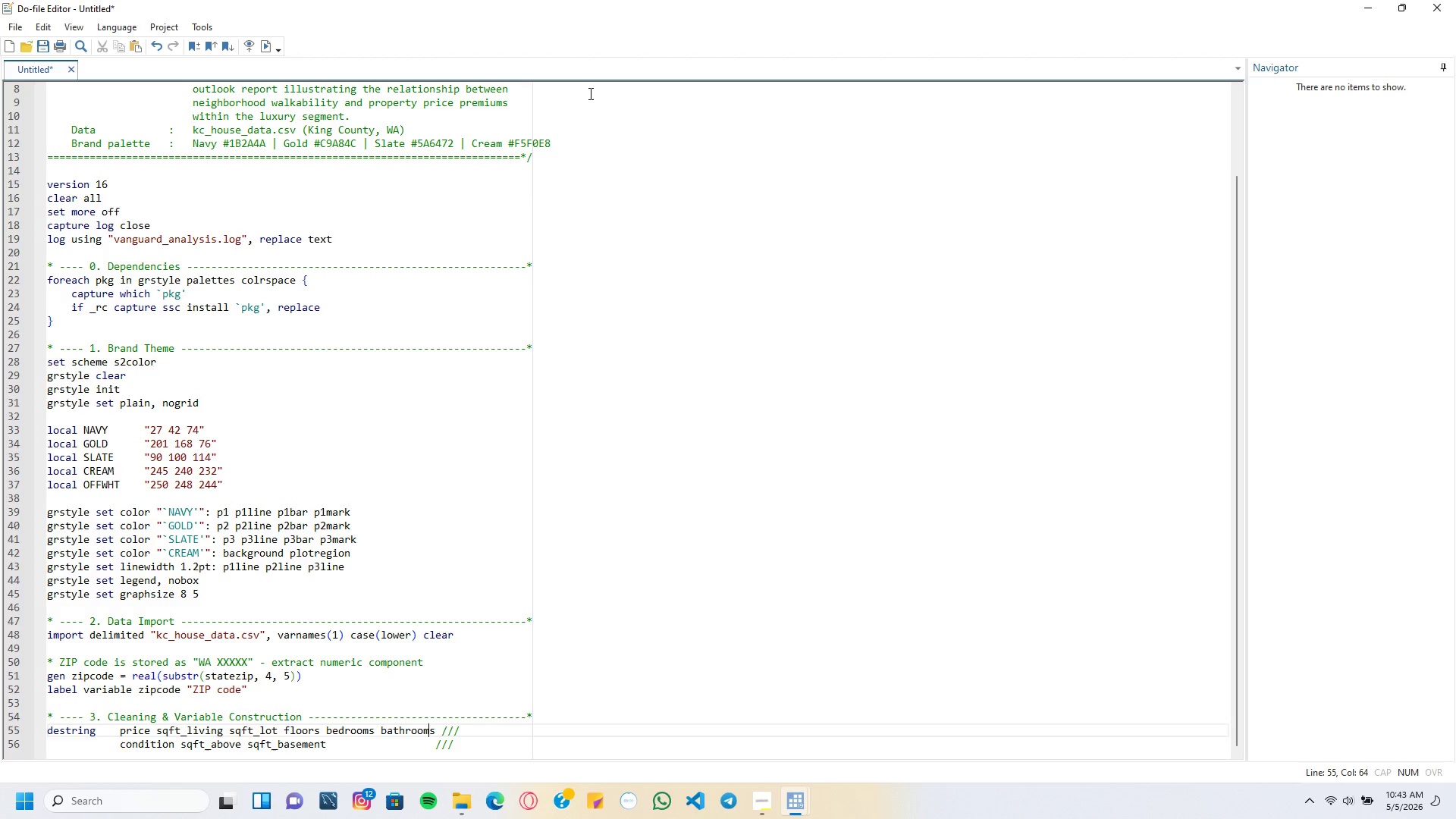 
key(ArrowLeft)
 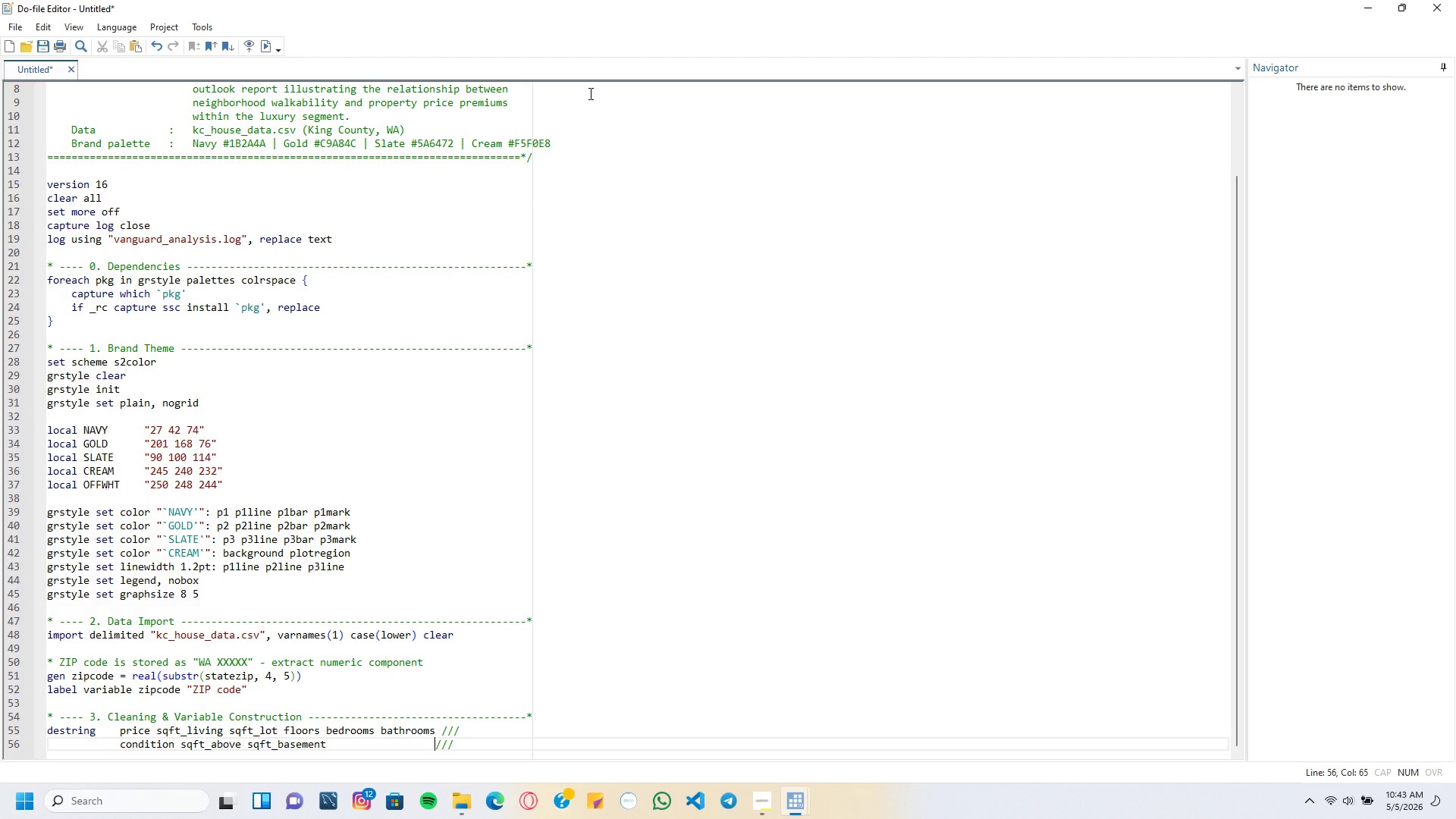 
key(ArrowDown)
 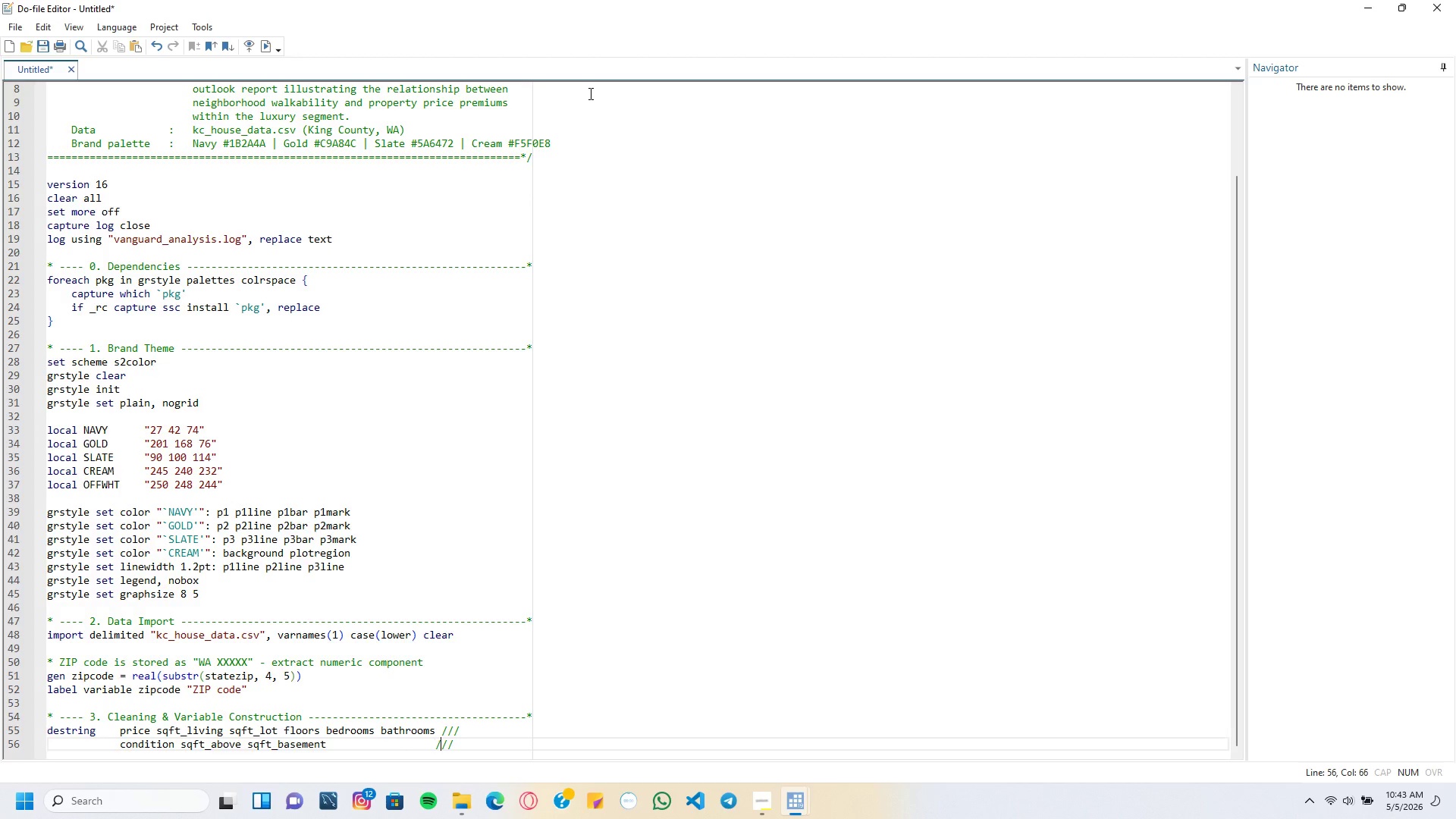 
key(ArrowRight)
 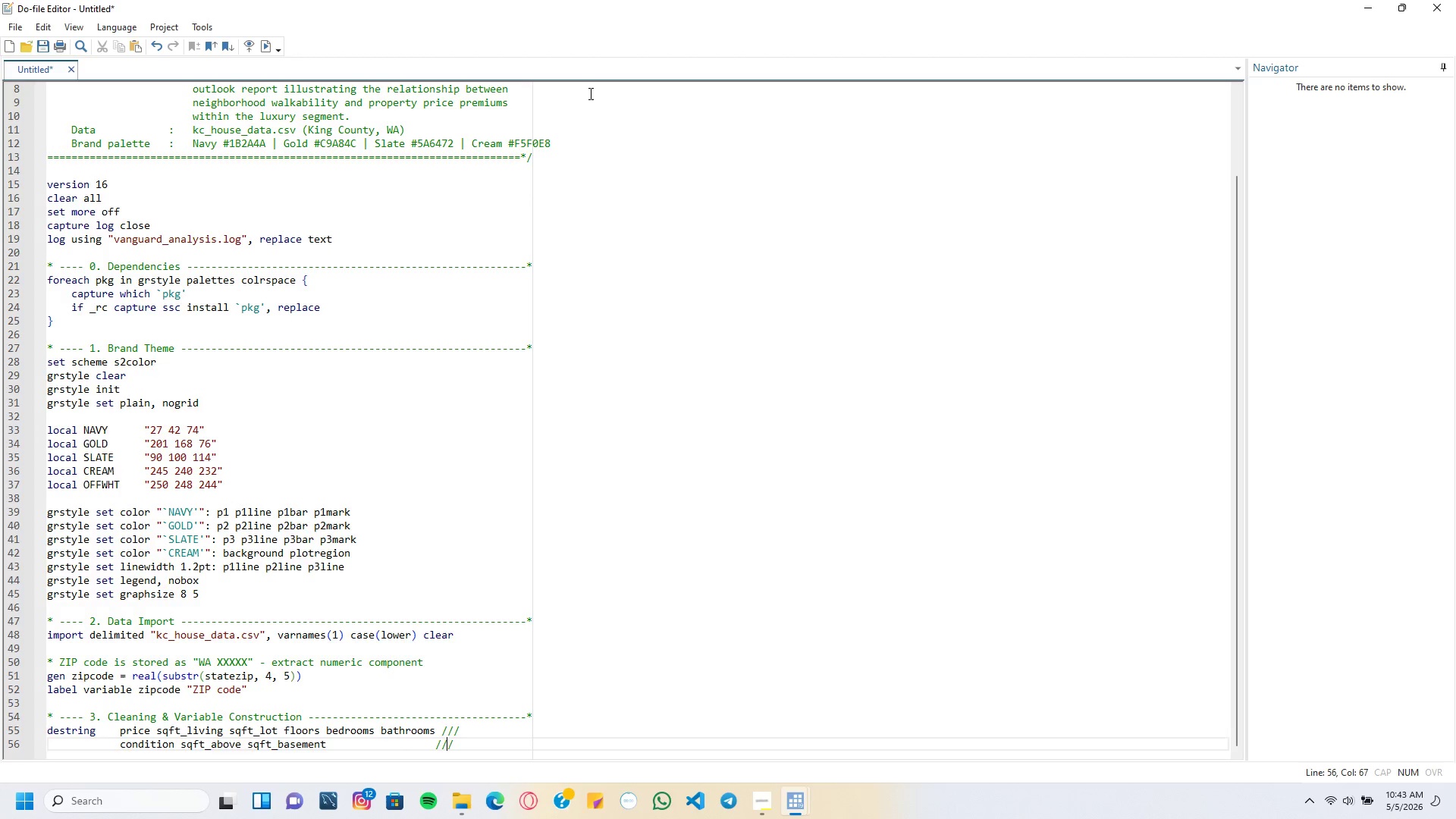 
key(ArrowRight)
 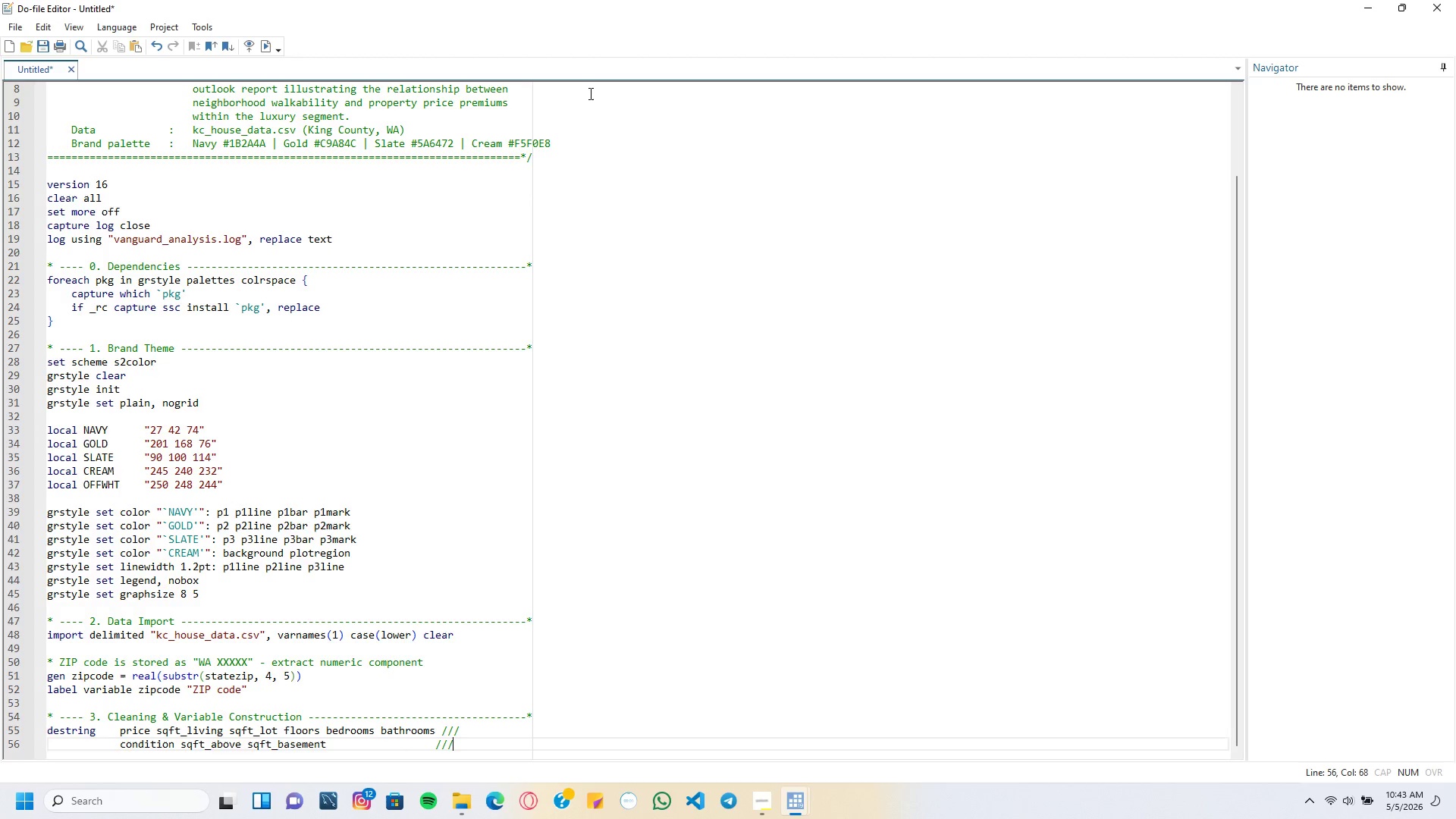 
key(ArrowRight)
 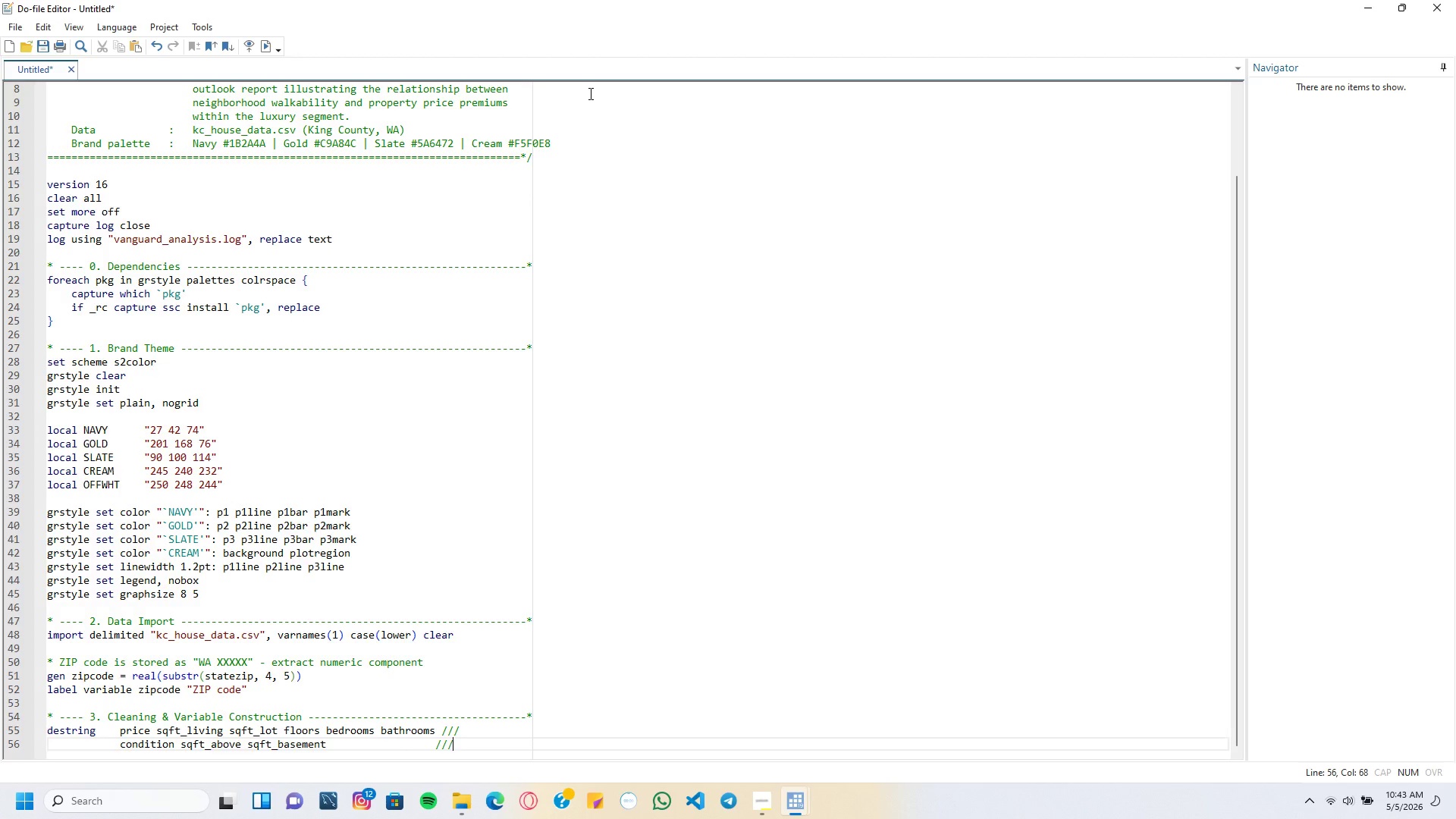 
key(Enter)
 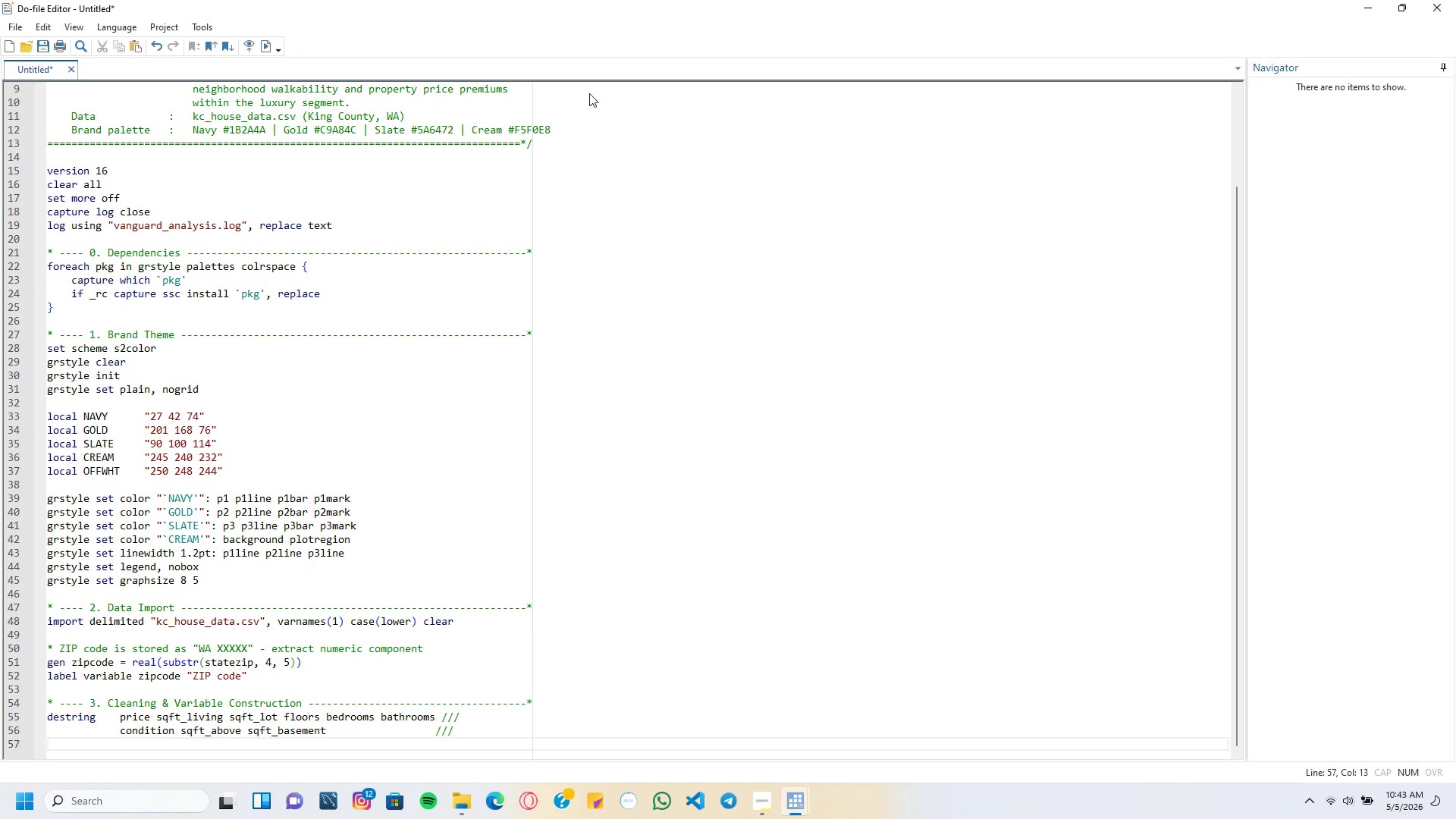 
type(yr_built yr_renovated waterfront view, relace force)
 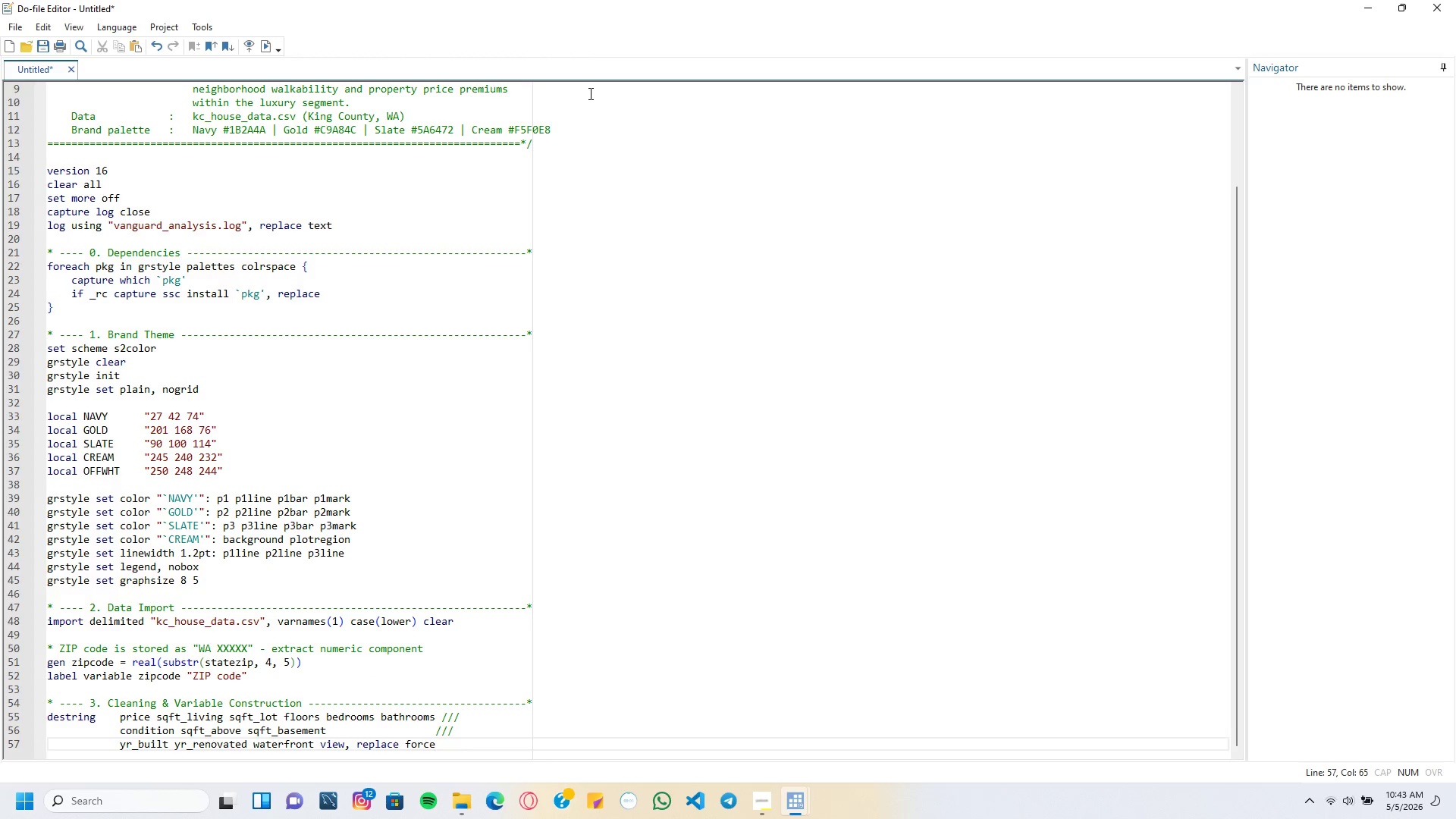 
key(Enter)
 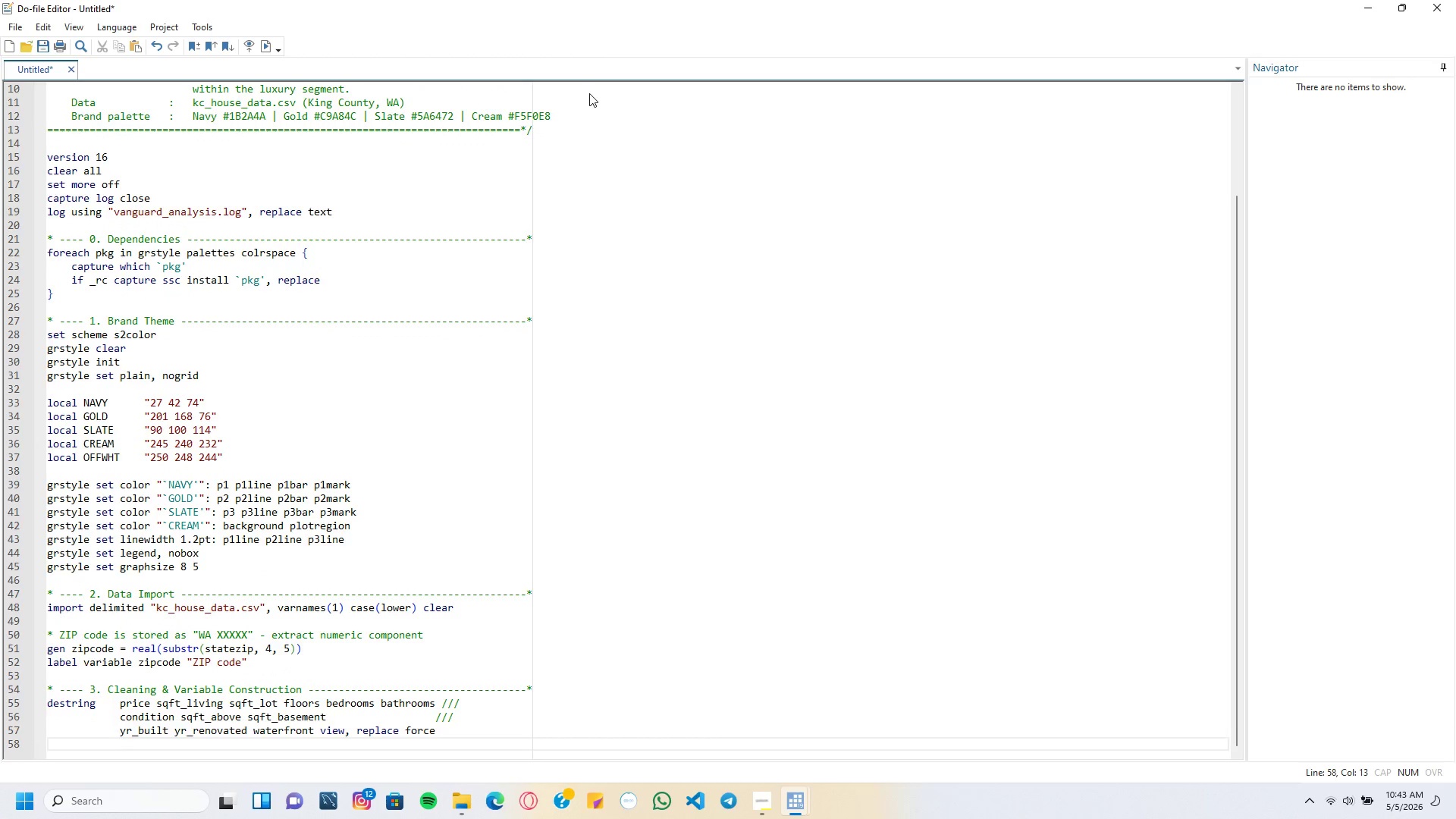 
key(Enter)
 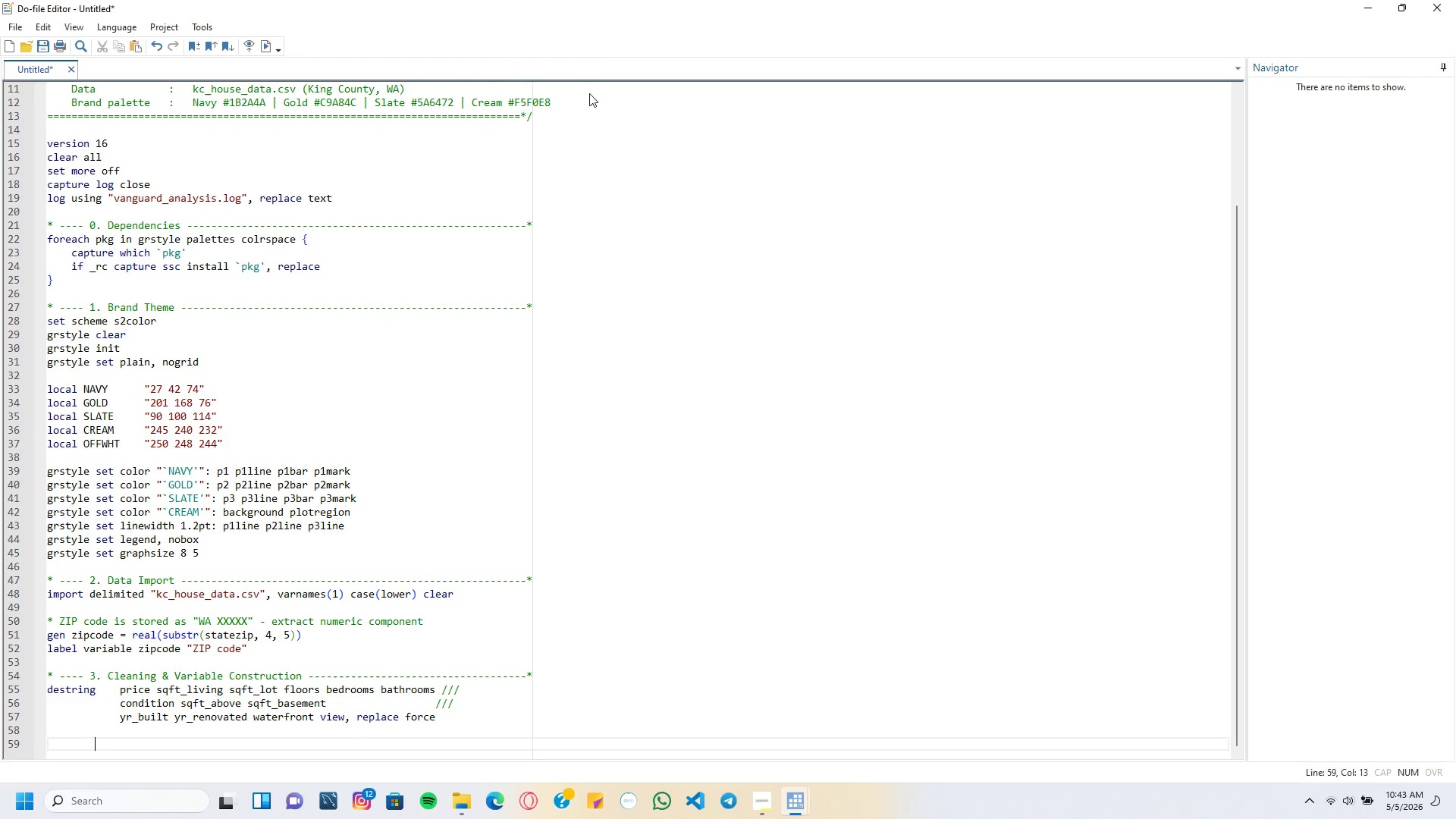 
key(Backspace)
key(Backspace)
key(Backspace)
type(drop if missing(price)
 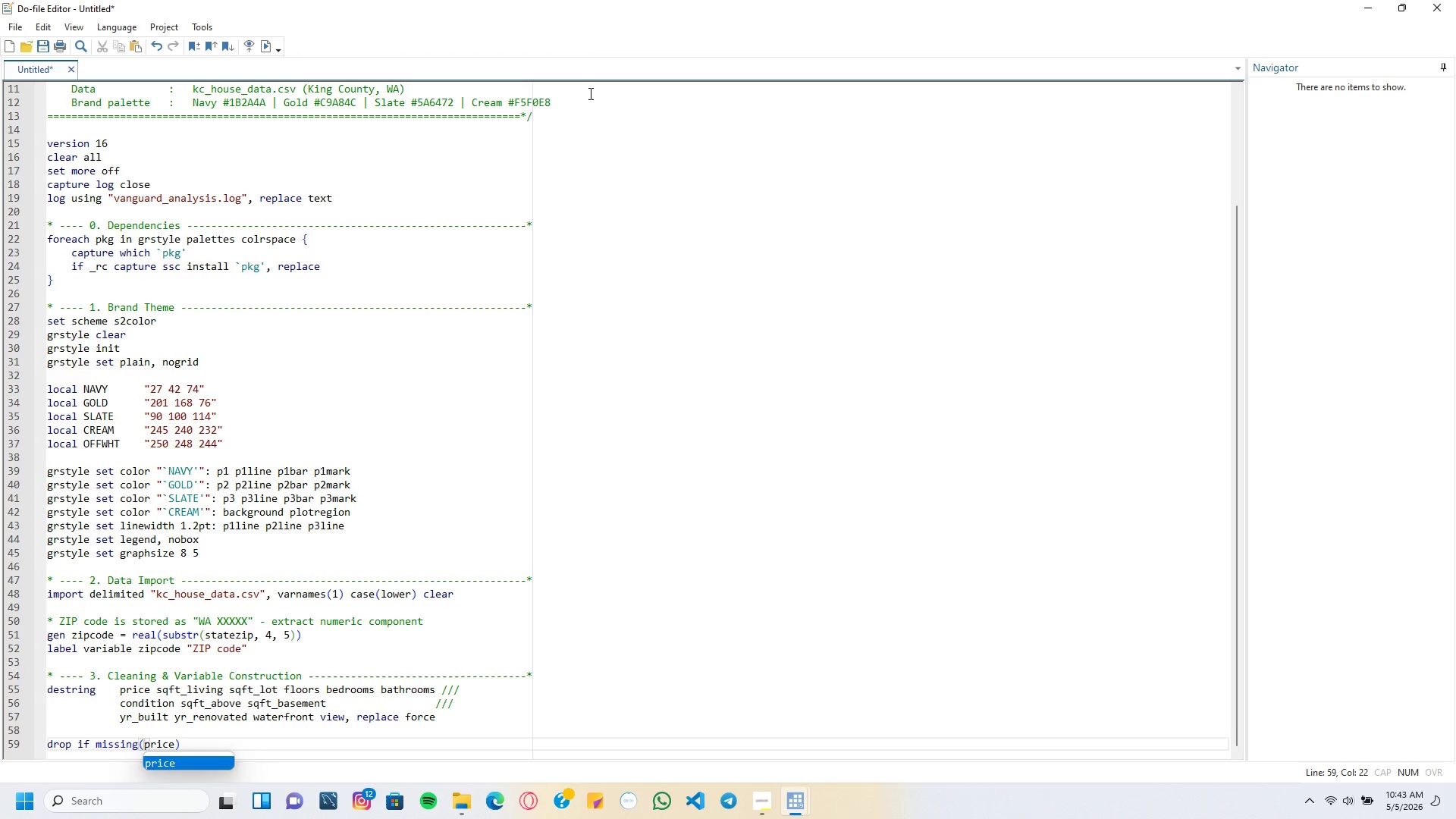 
key(ArrowRight)
 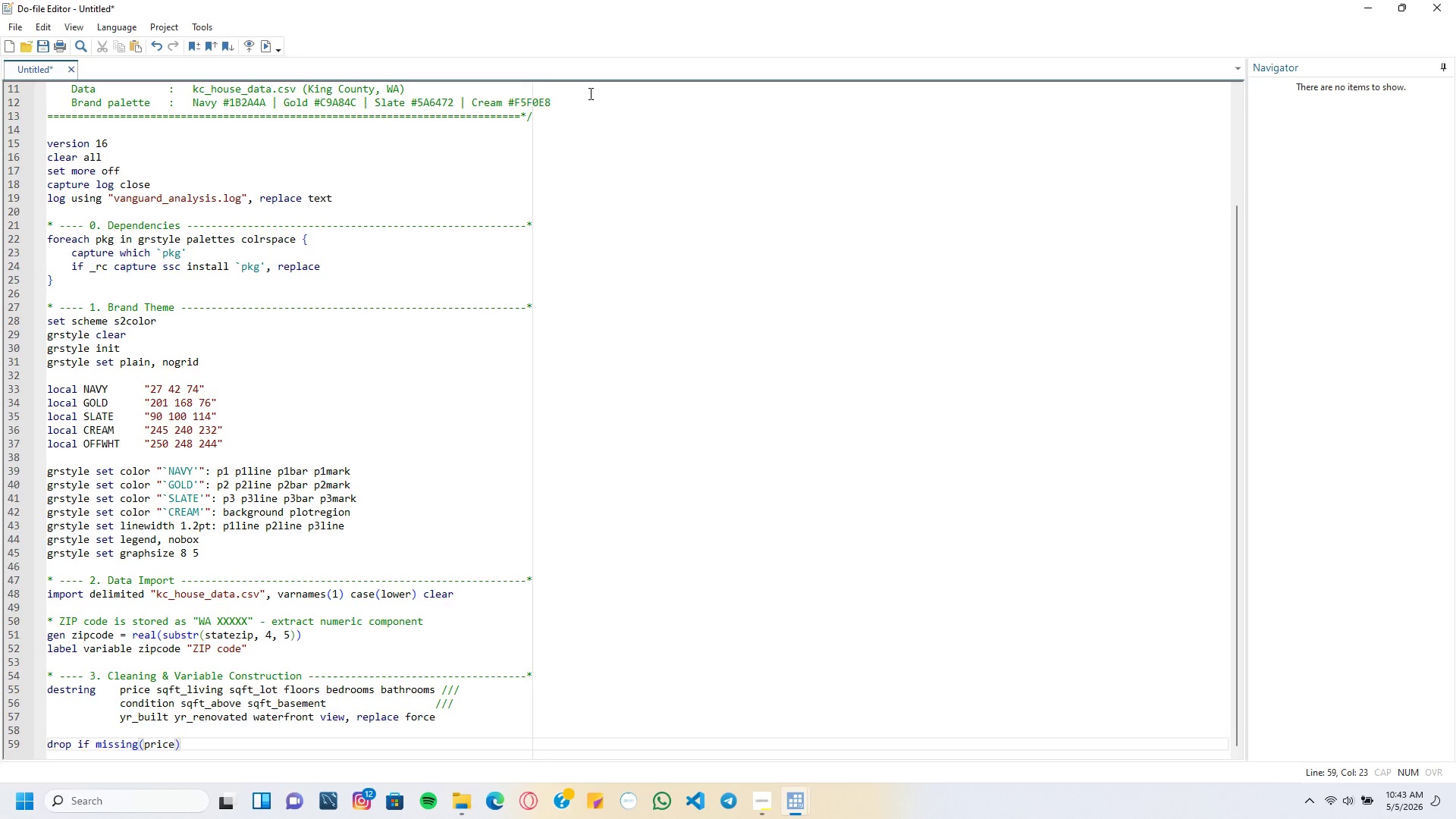 
key(Enter)
 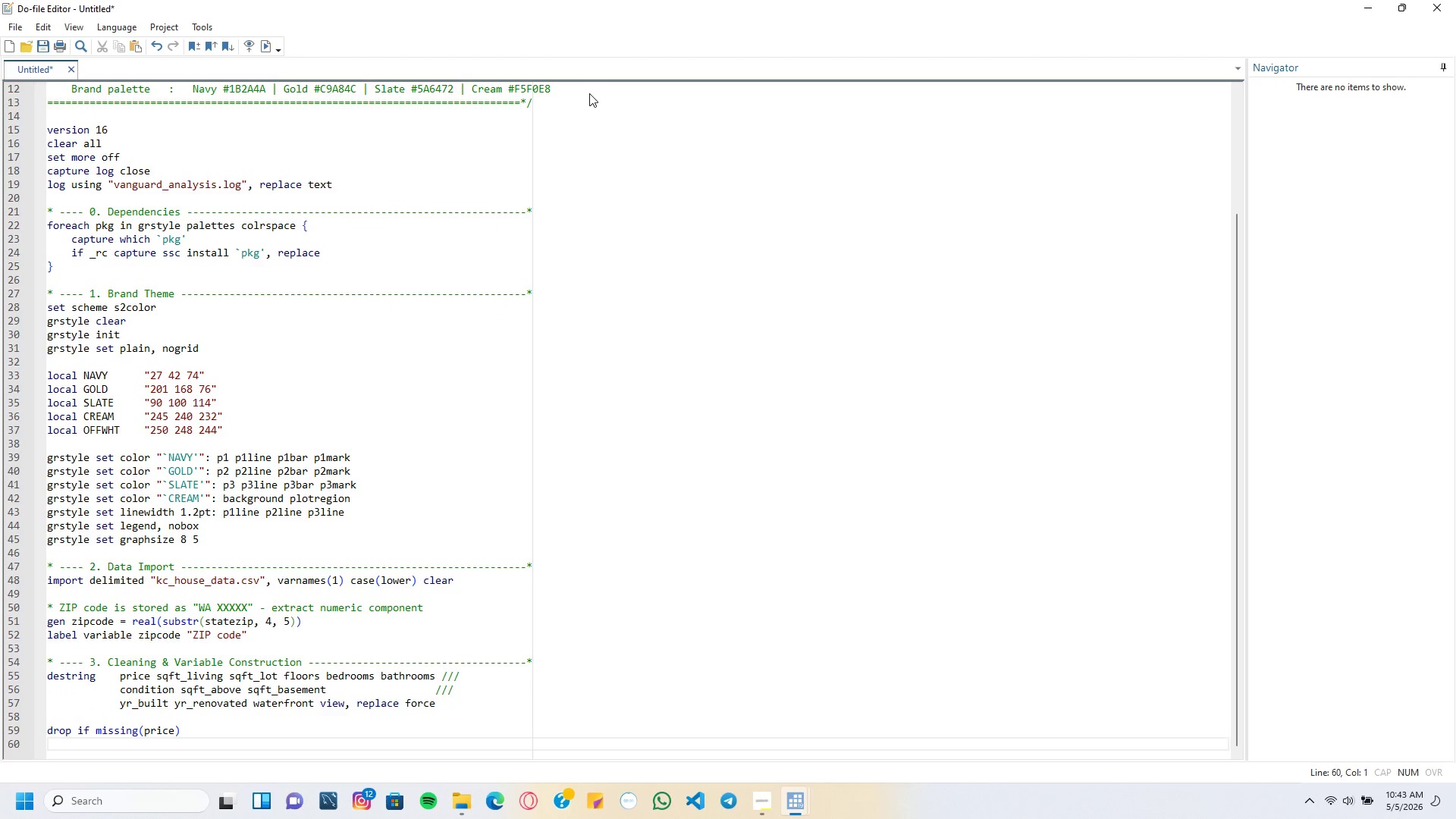 
type(drop if missing )
key(Backspace)
type((sqft_living)
 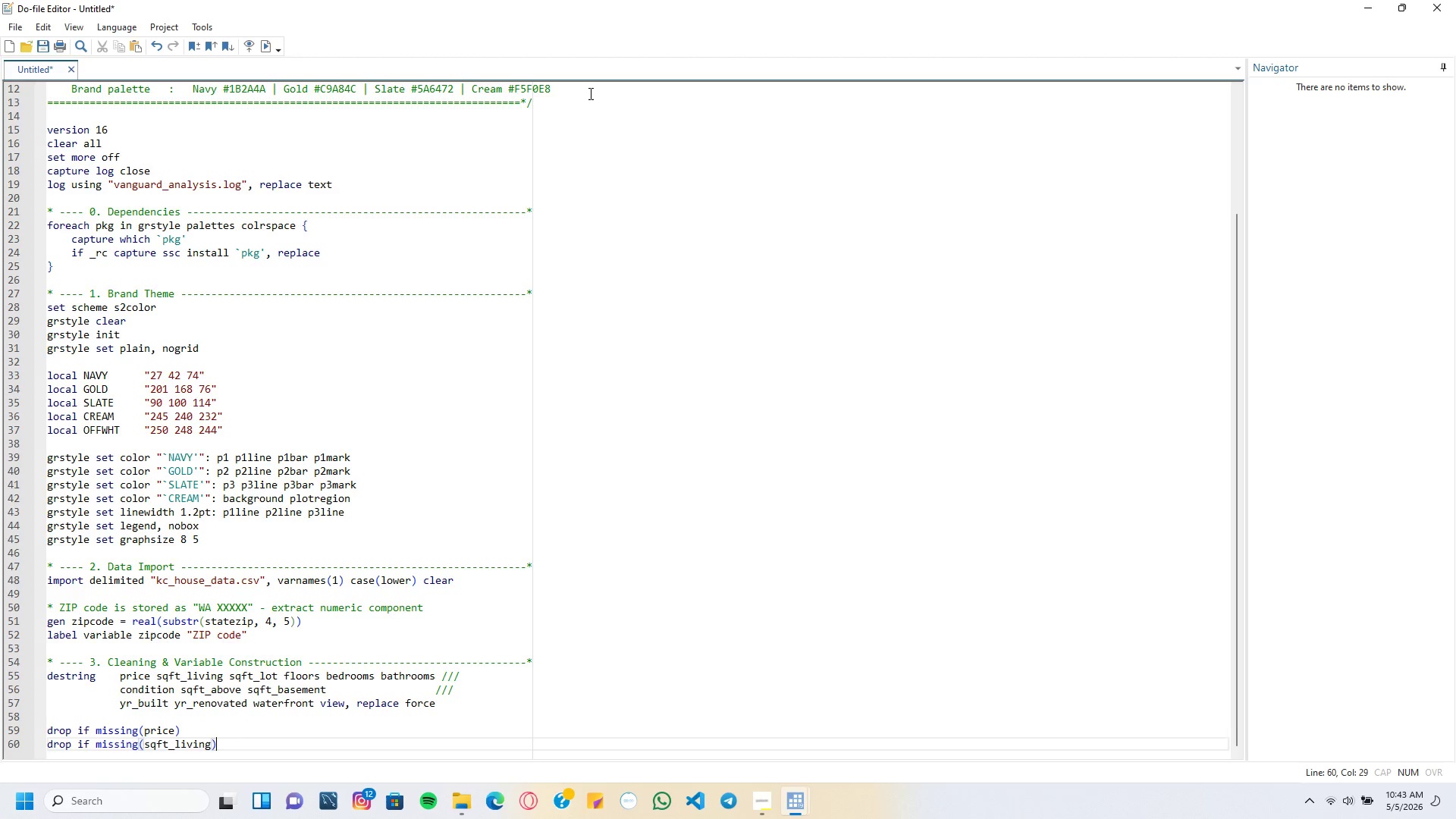 
 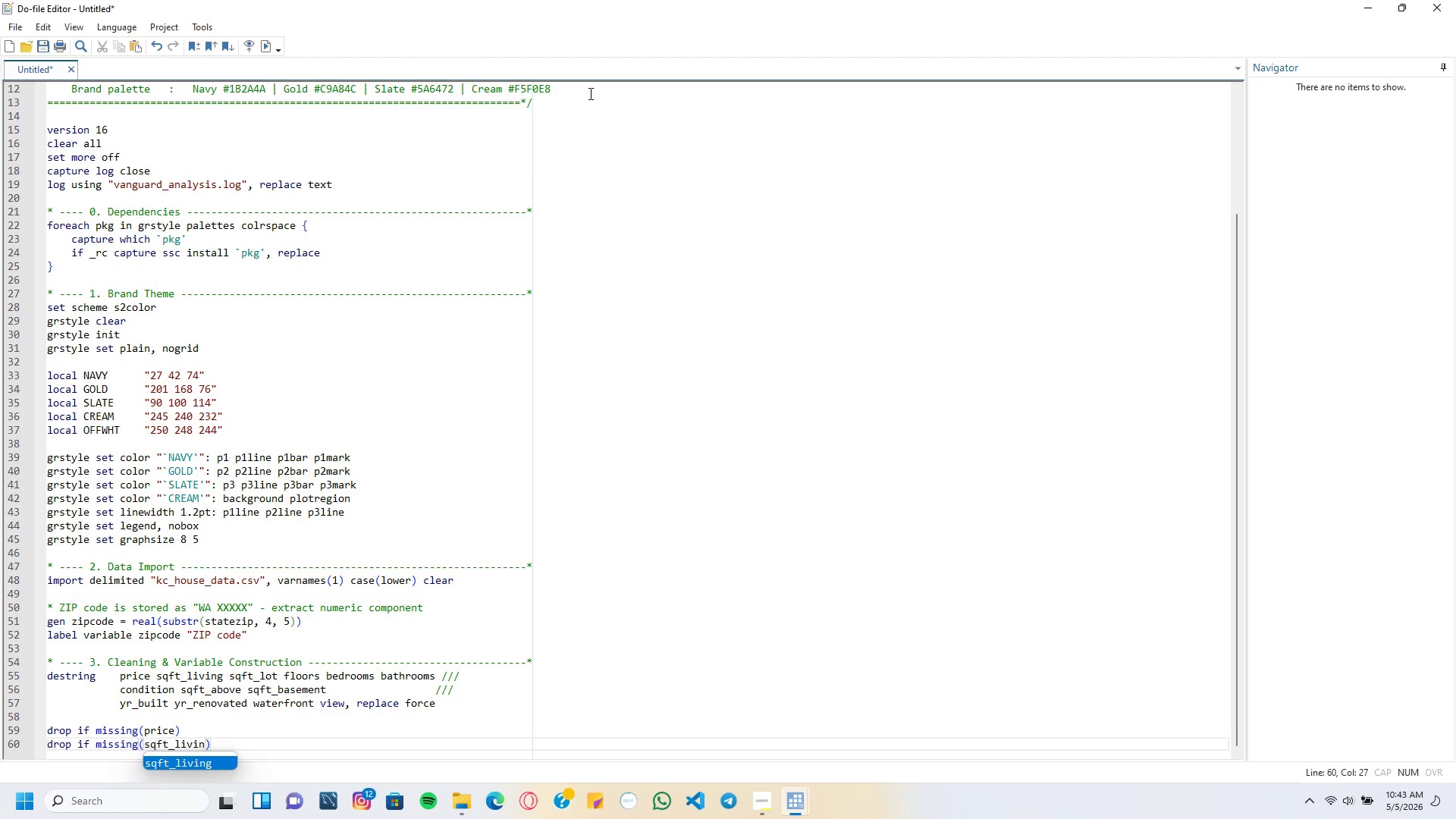 
key(ArrowRight)
 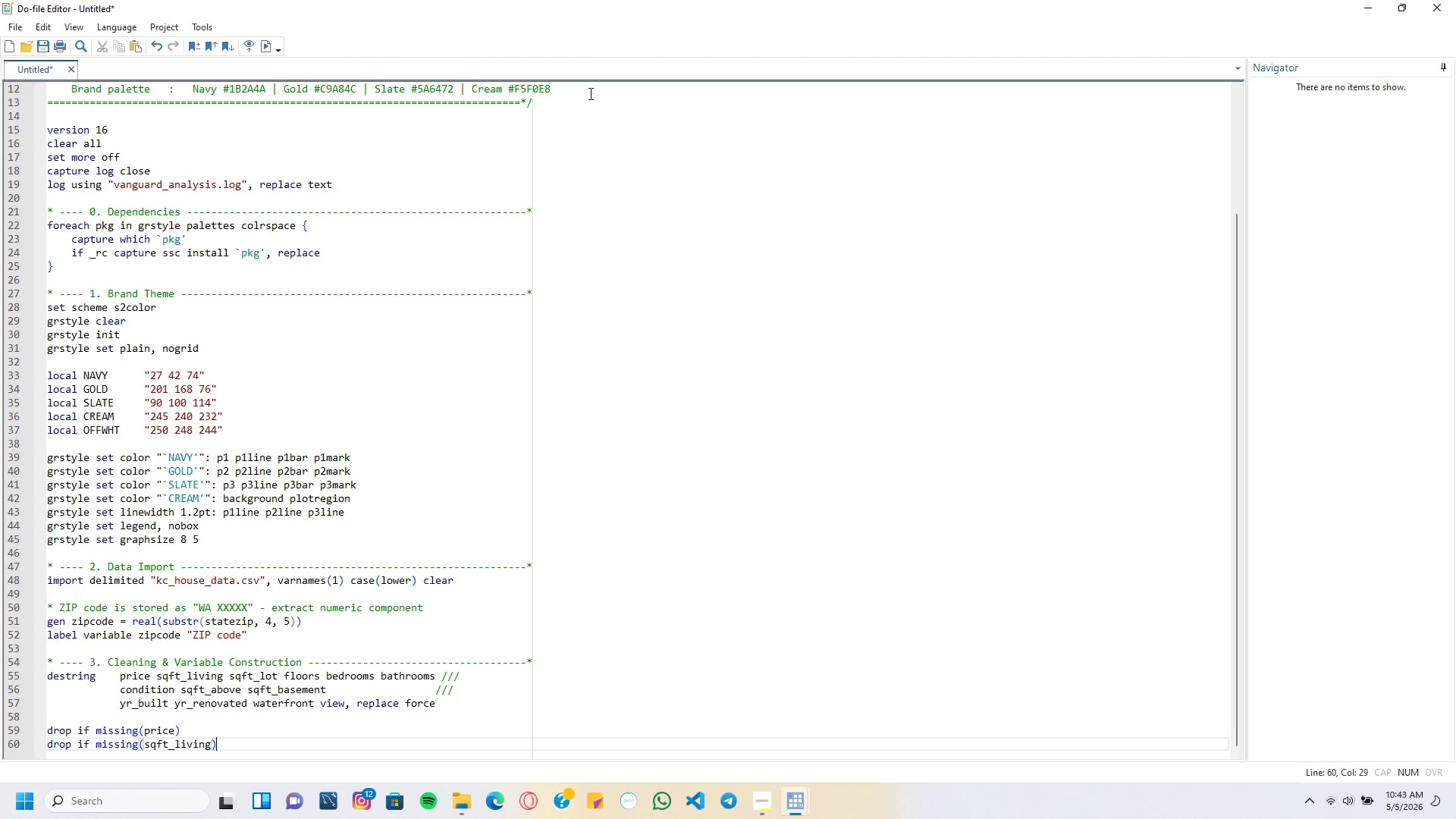 
key(Enter)
 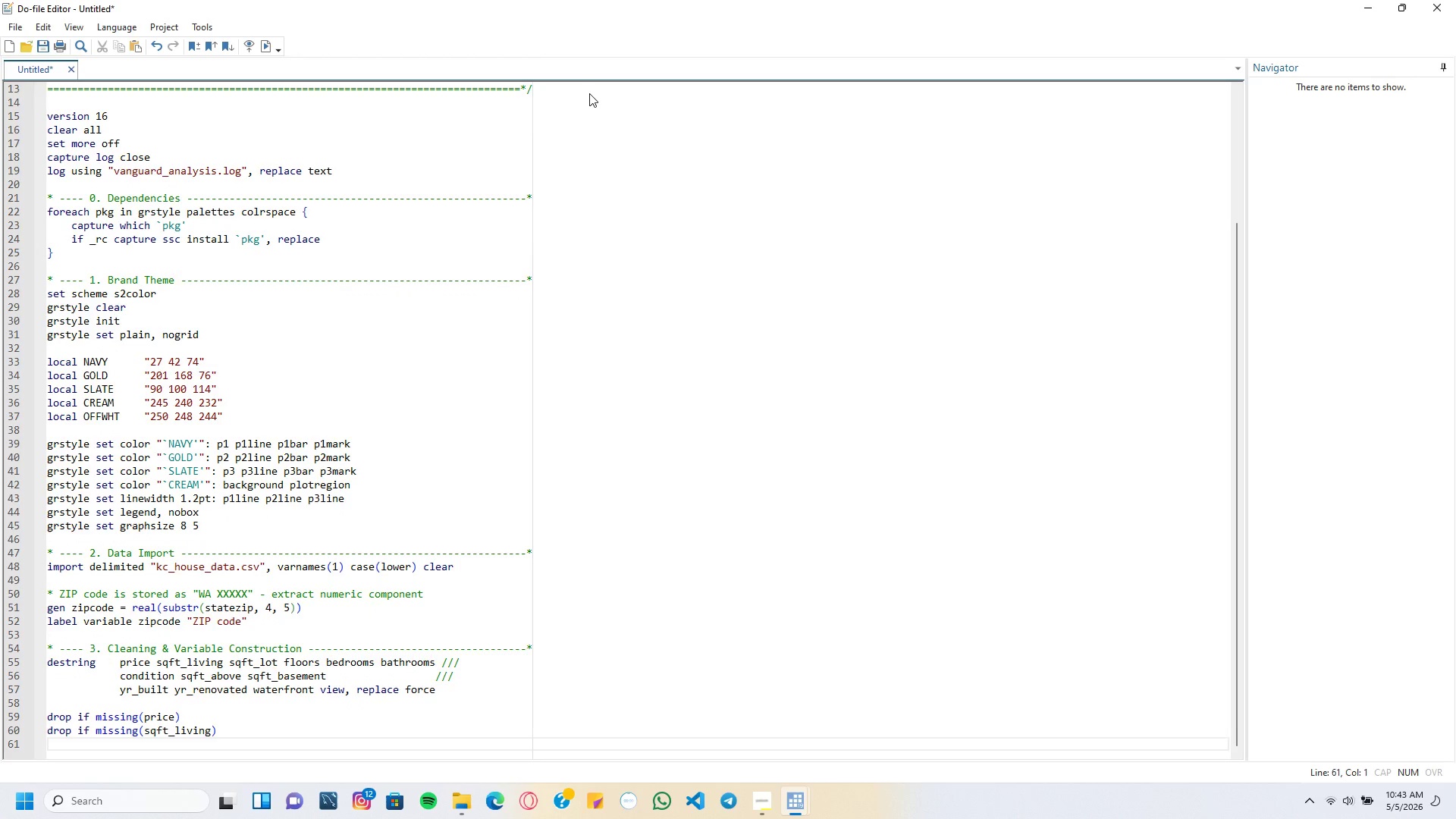 
type(drop if sqft_living < 1)
 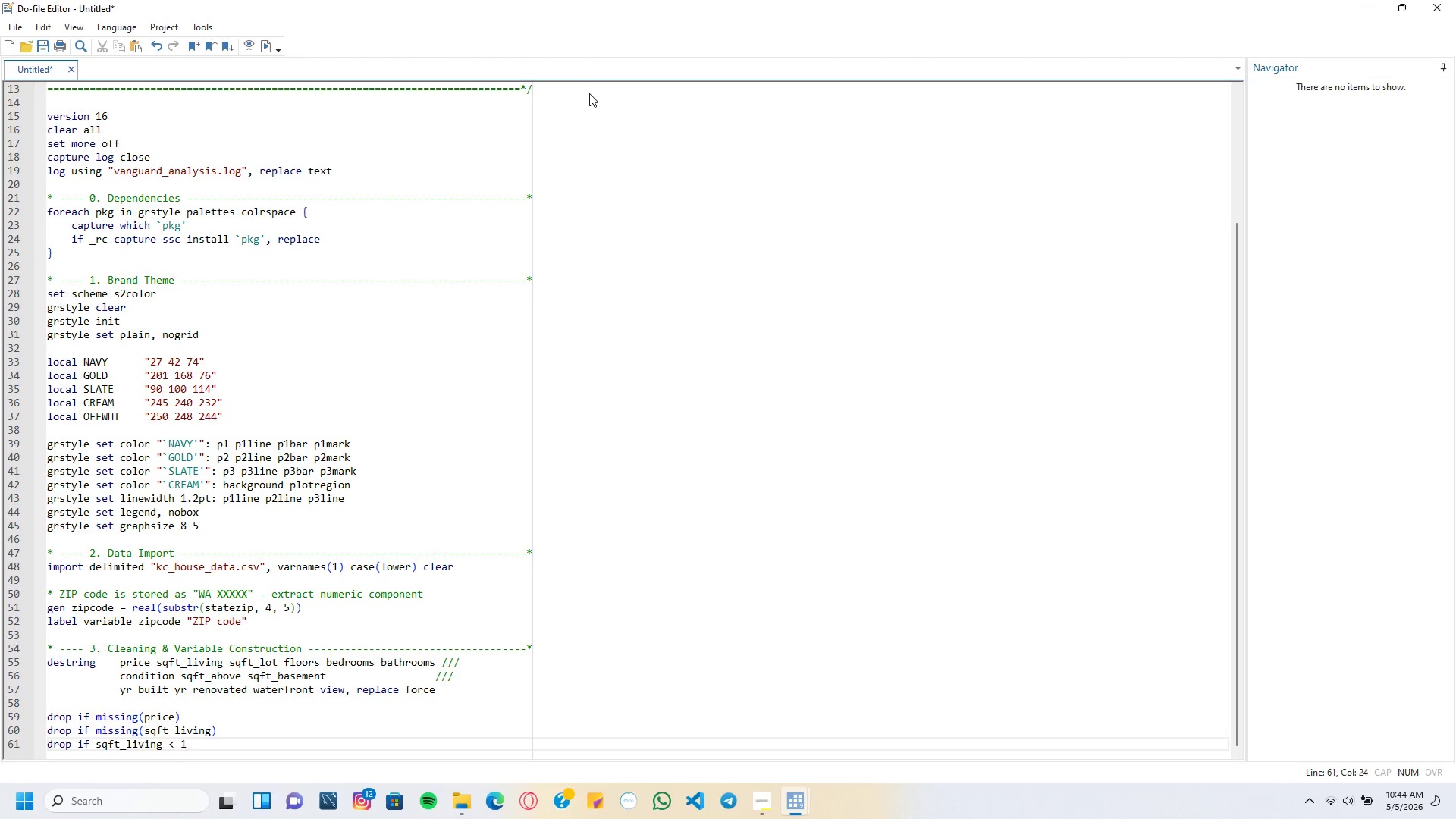 
key(Enter)
 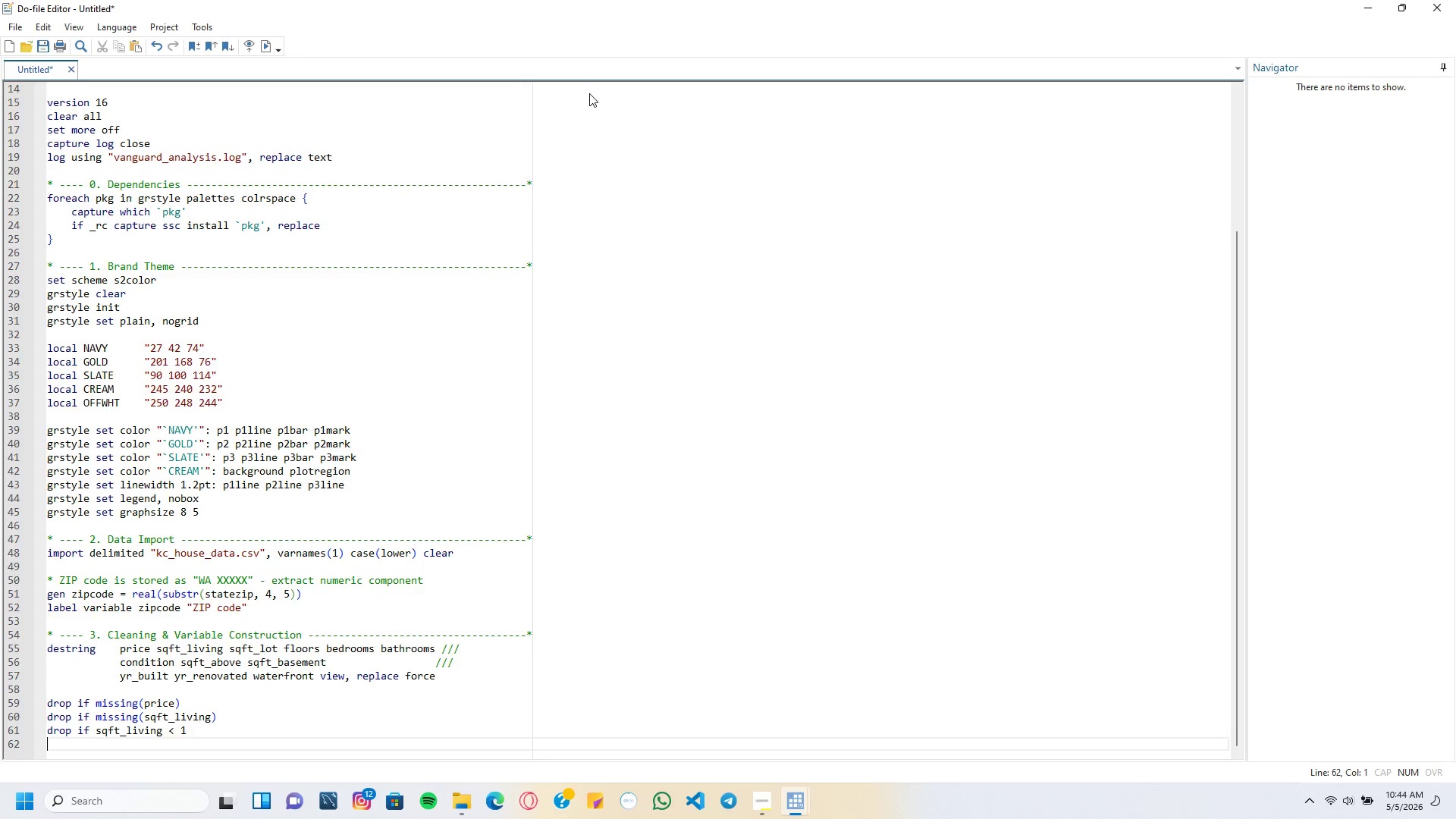 
key(Enter)
 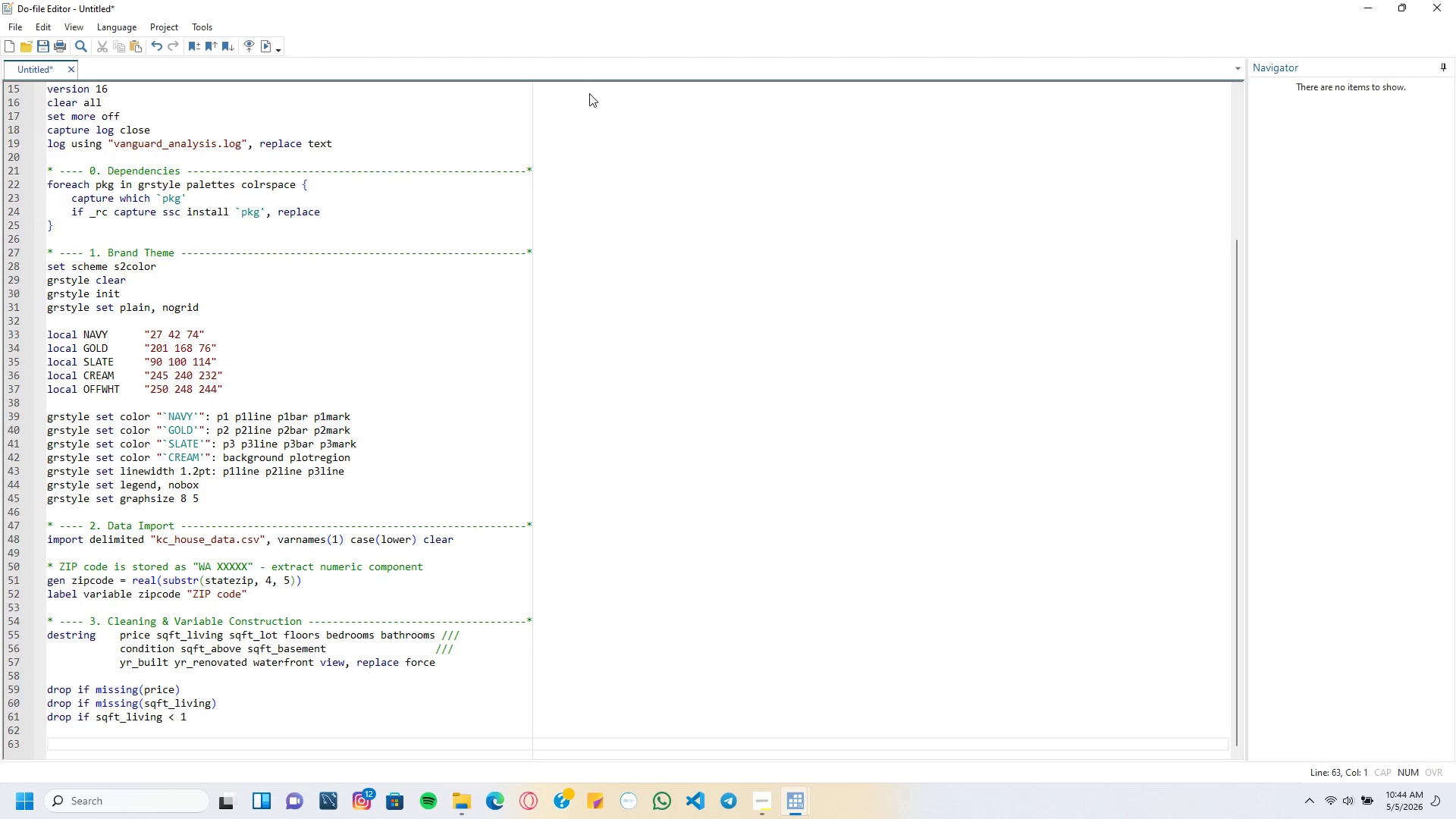 
type(* Build quality indexL)
key(Backspace)
type(: condition rating combind)
key(Backspace)
type(ed with relative size qua)
key(Backspace)
type(intile)
 